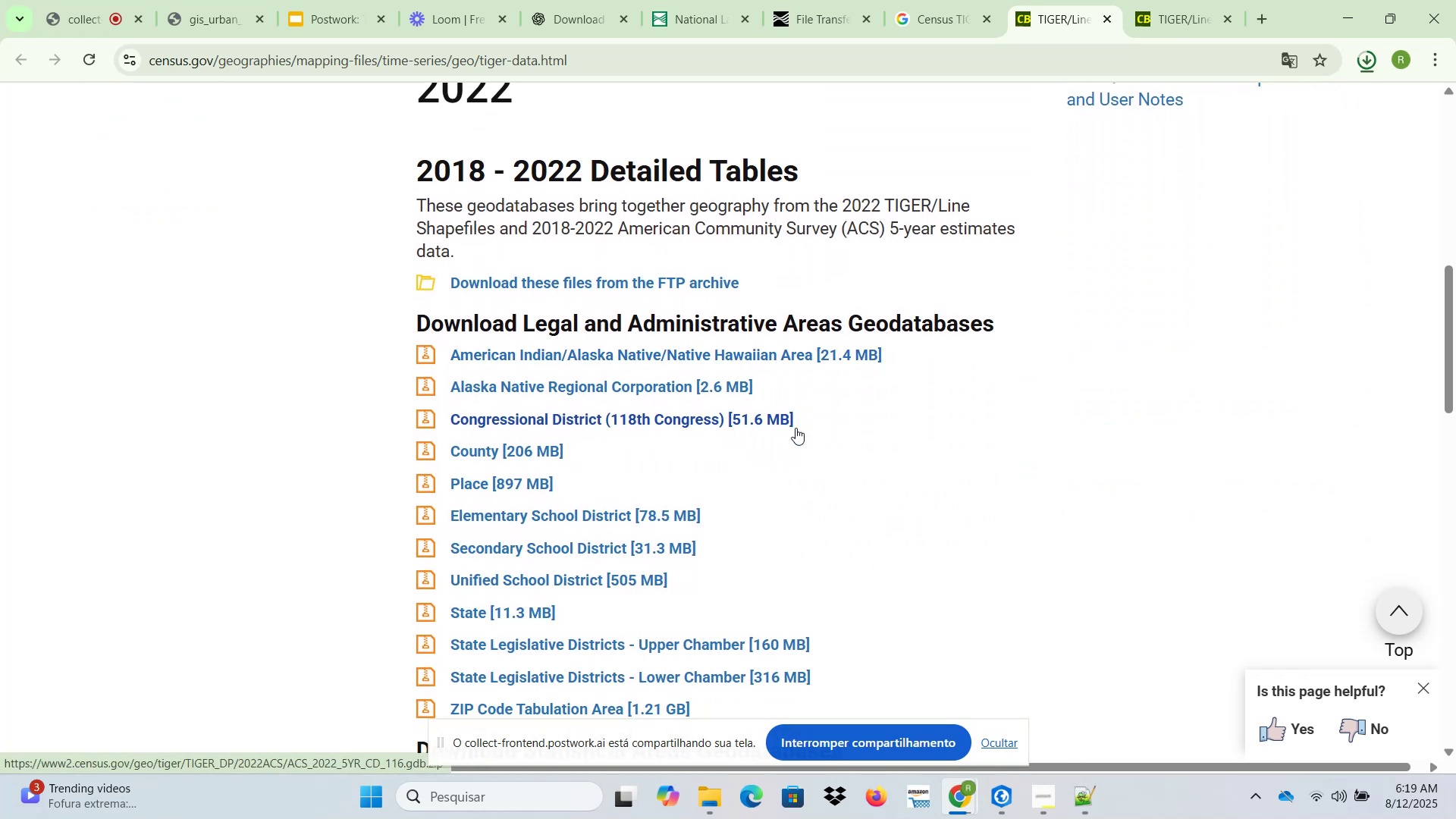 
scroll: coordinate [796, 428], scroll_direction: down, amount: 2.0
 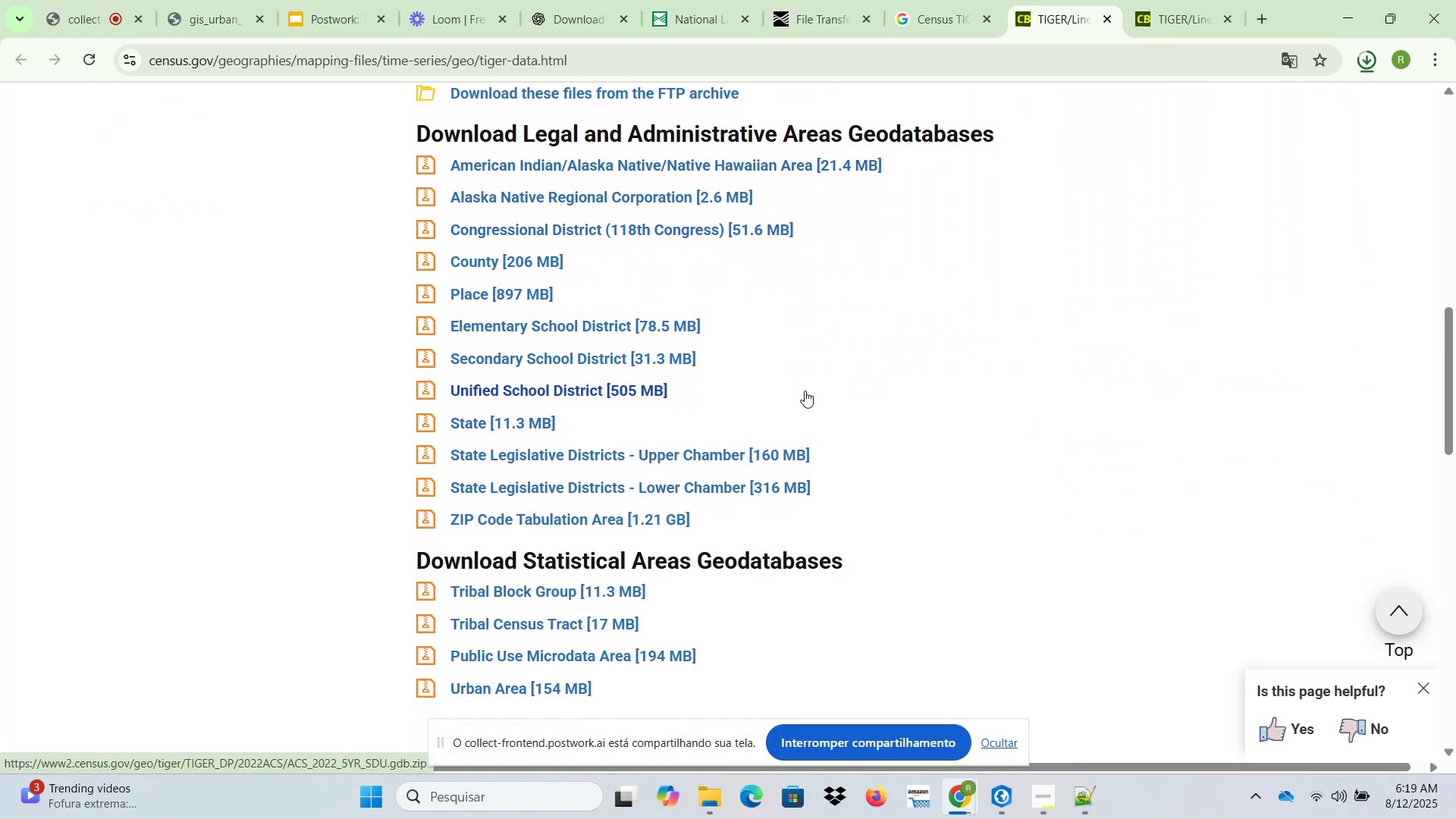 
scroll: coordinate [808, 393], scroll_direction: up, amount: 1.0
 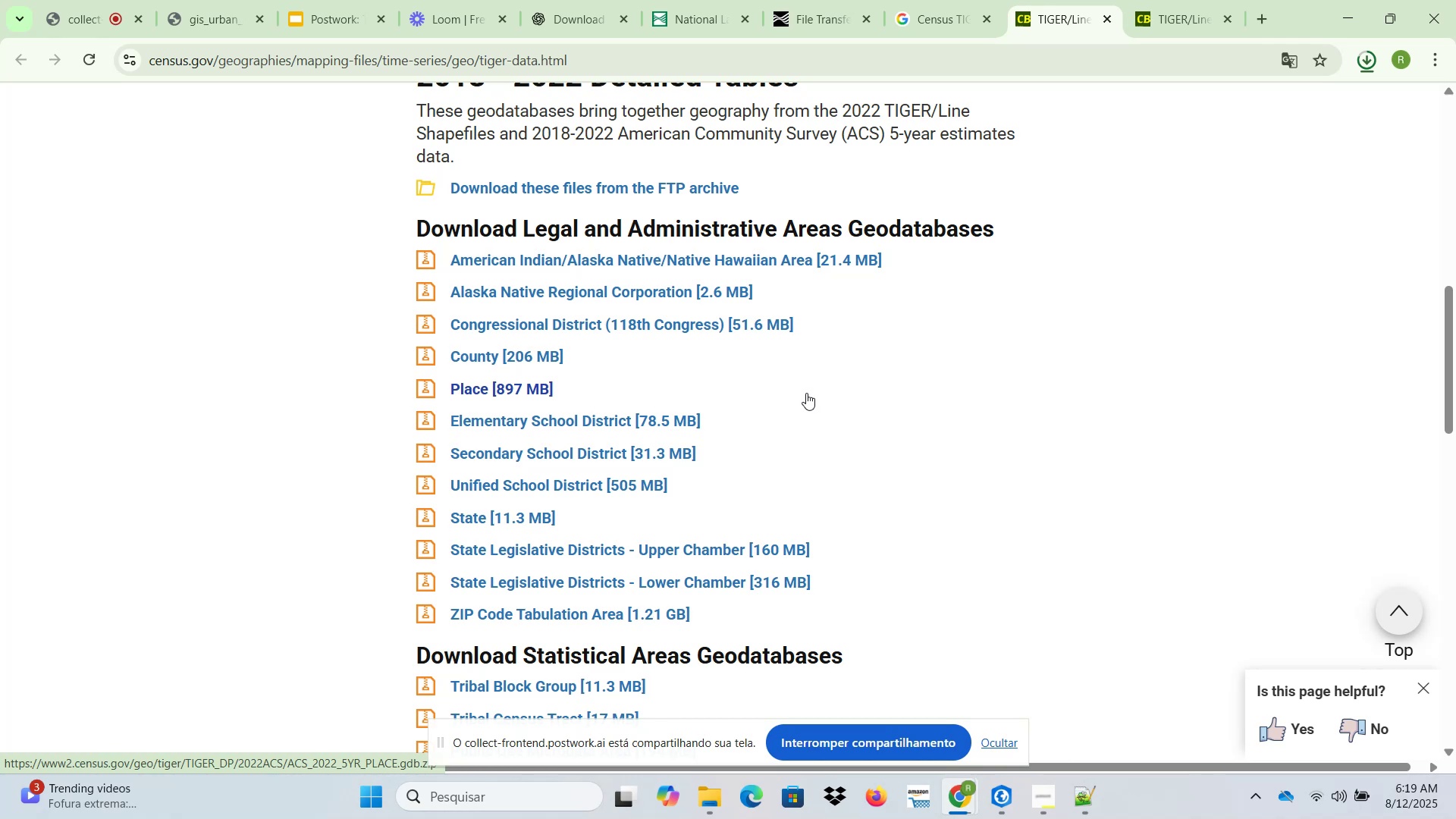 
wait(12.68)
 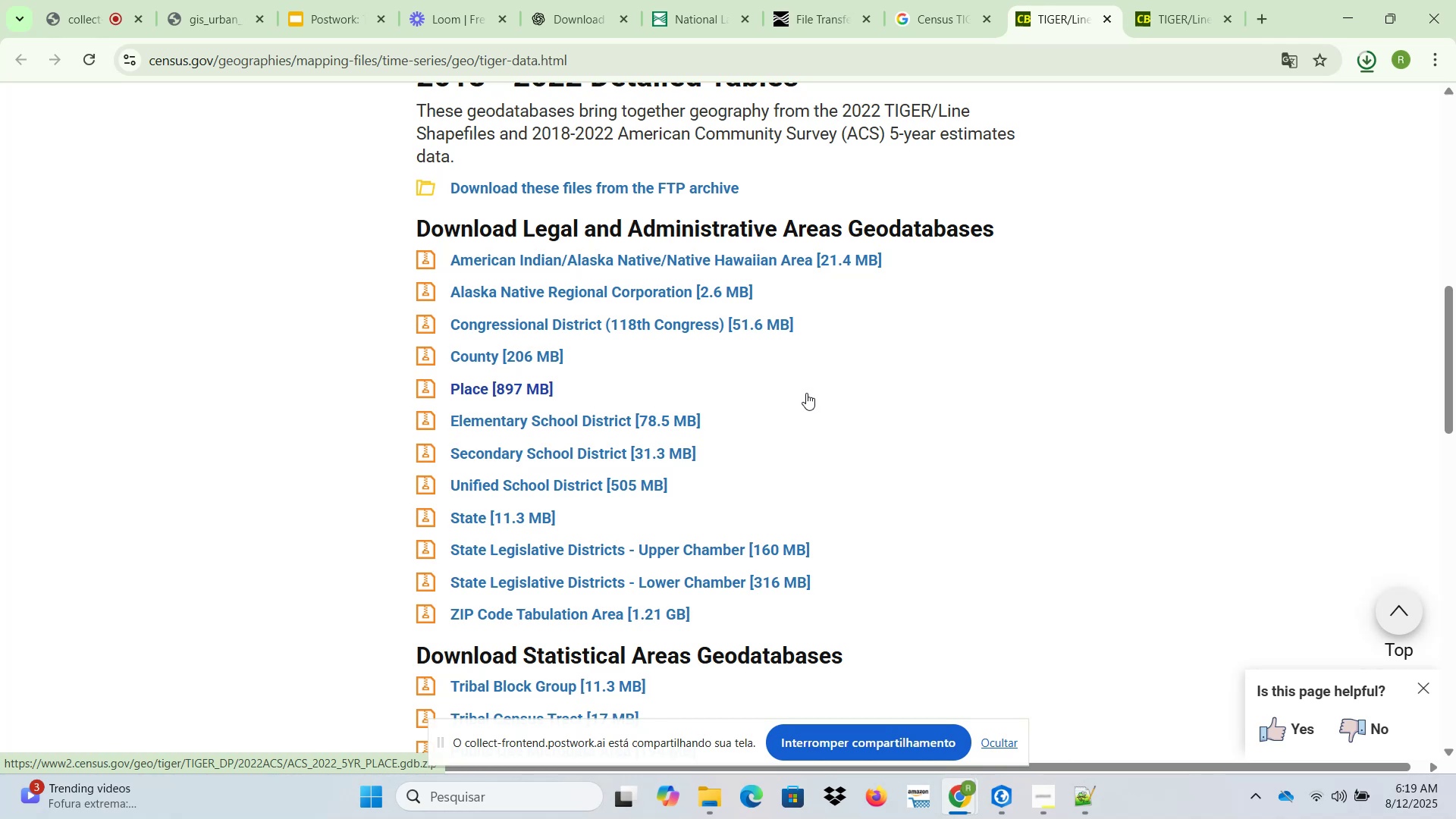 
scroll: coordinate [806, 393], scroll_direction: down, amount: 3.0
 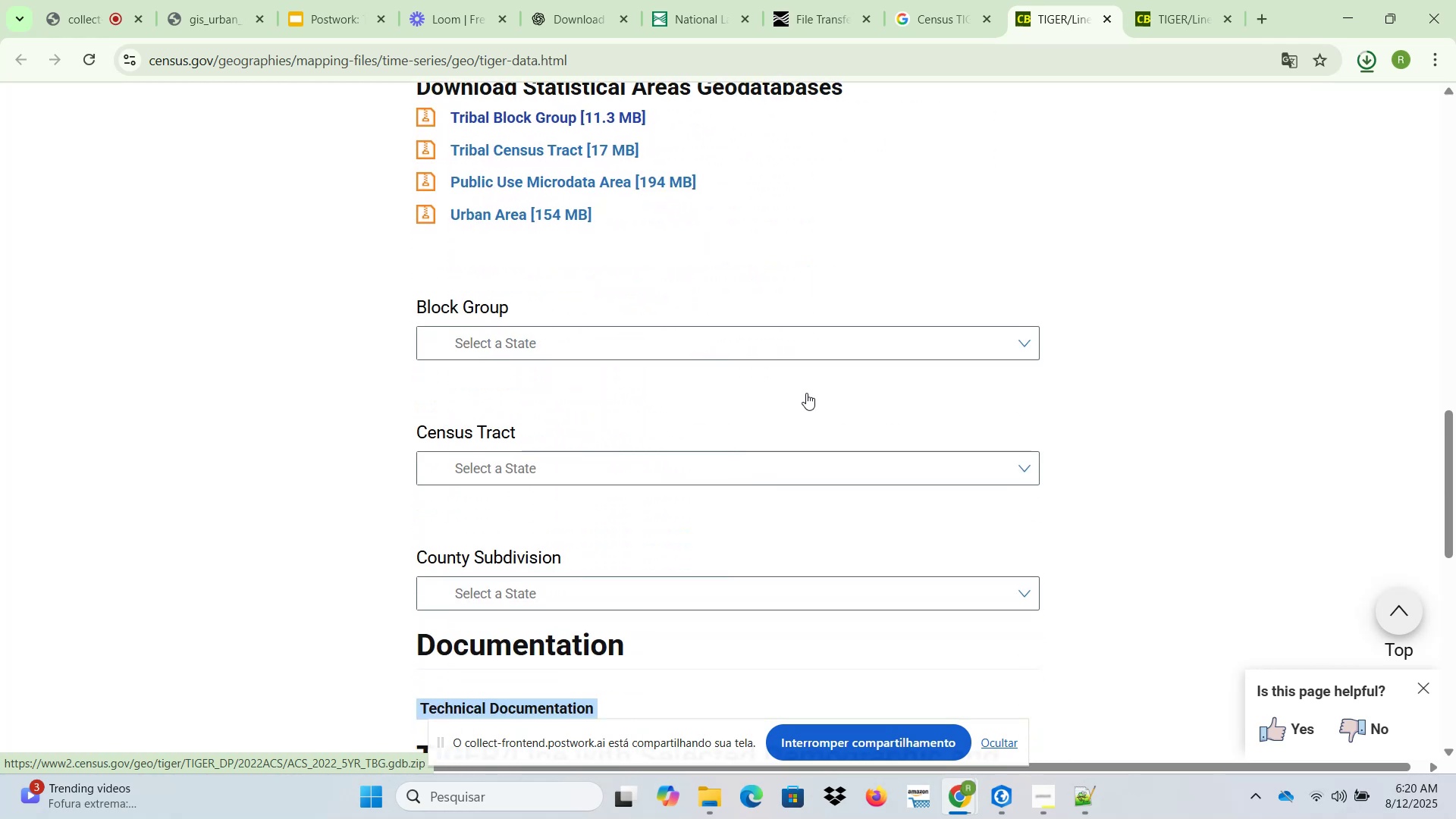 
scroll: coordinate [806, 393], scroll_direction: up, amount: 6.0
 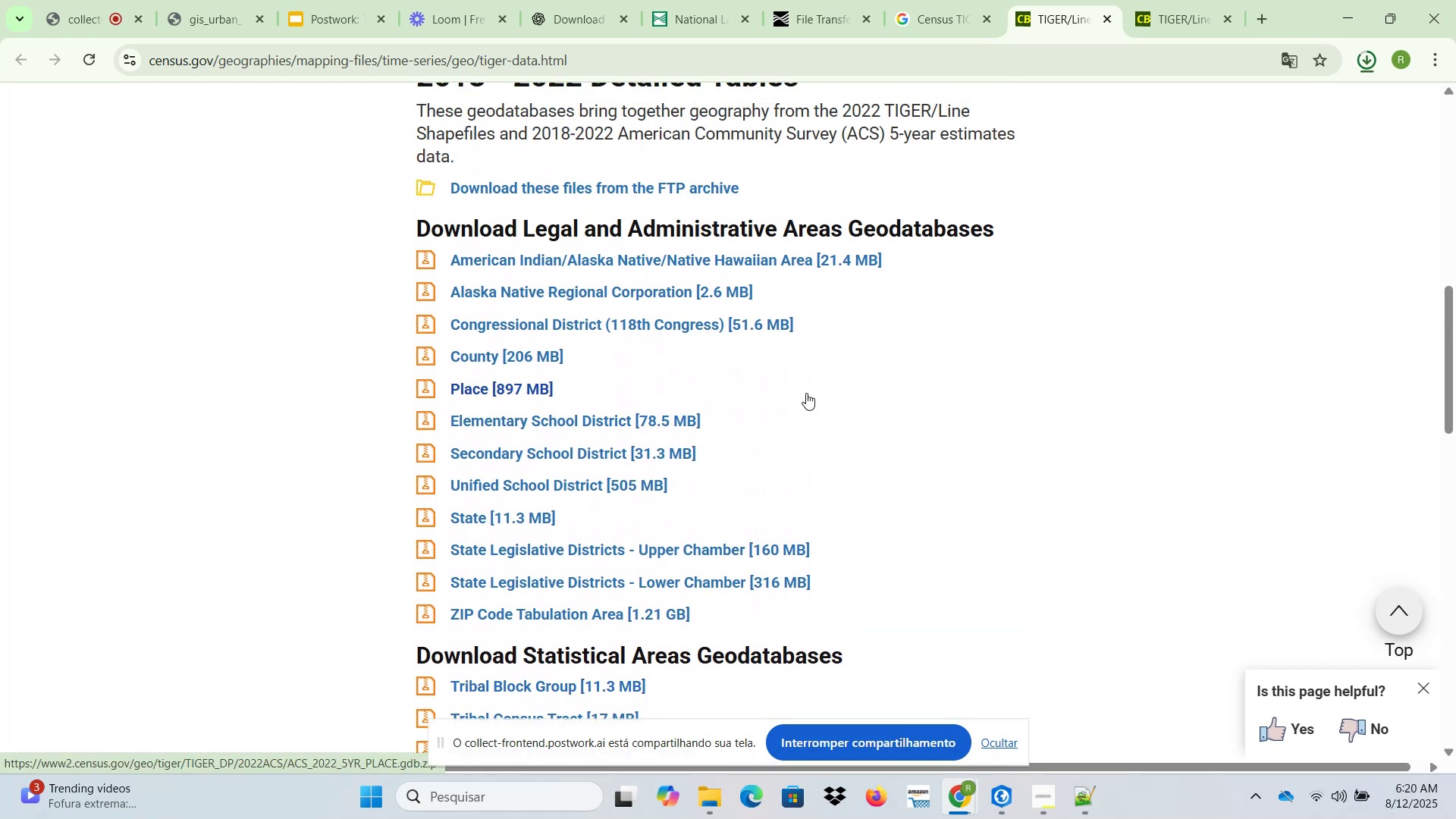 
wait(7.64)
 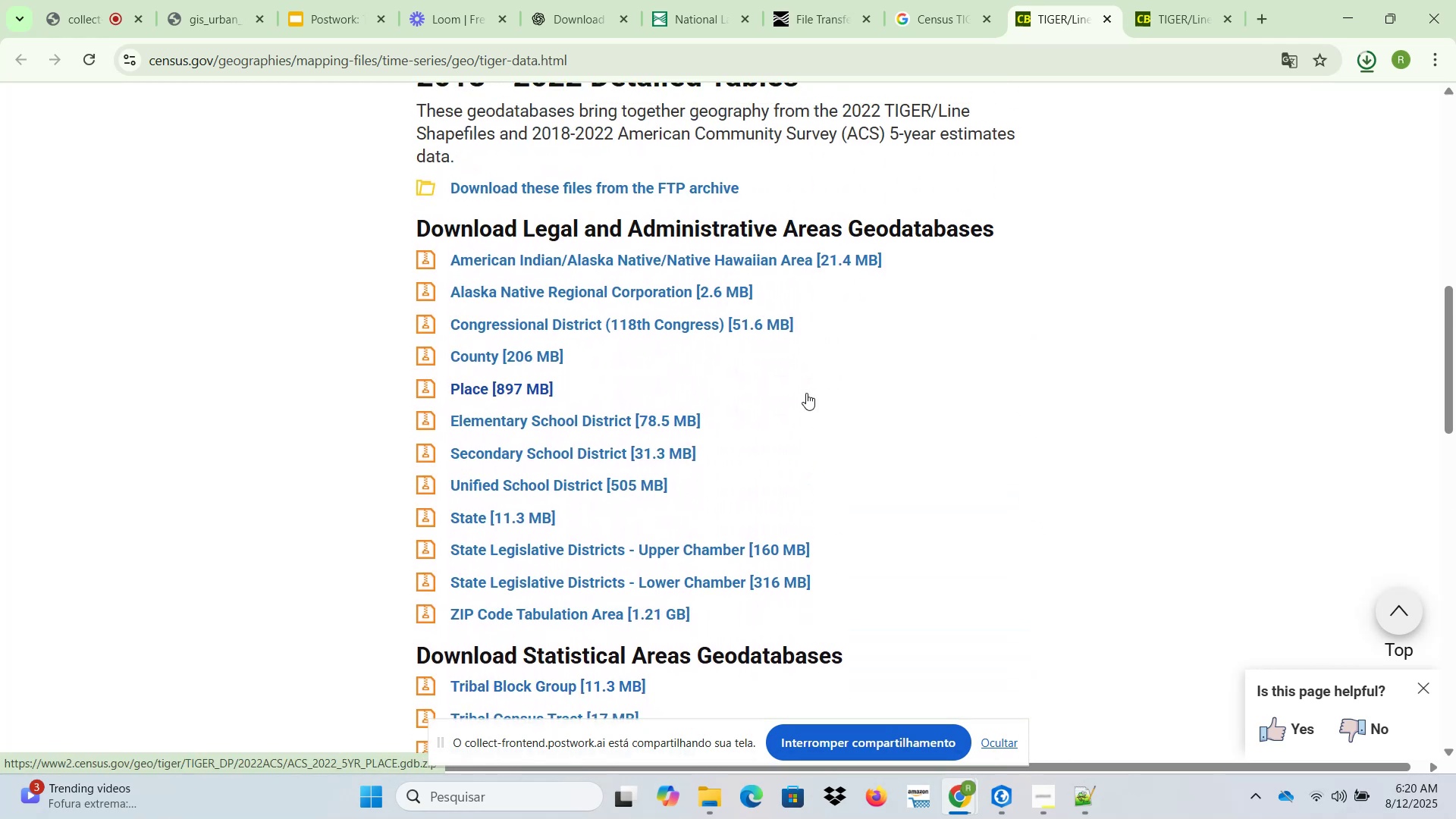 
scroll: coordinate [806, 393], scroll_direction: up, amount: 5.0
 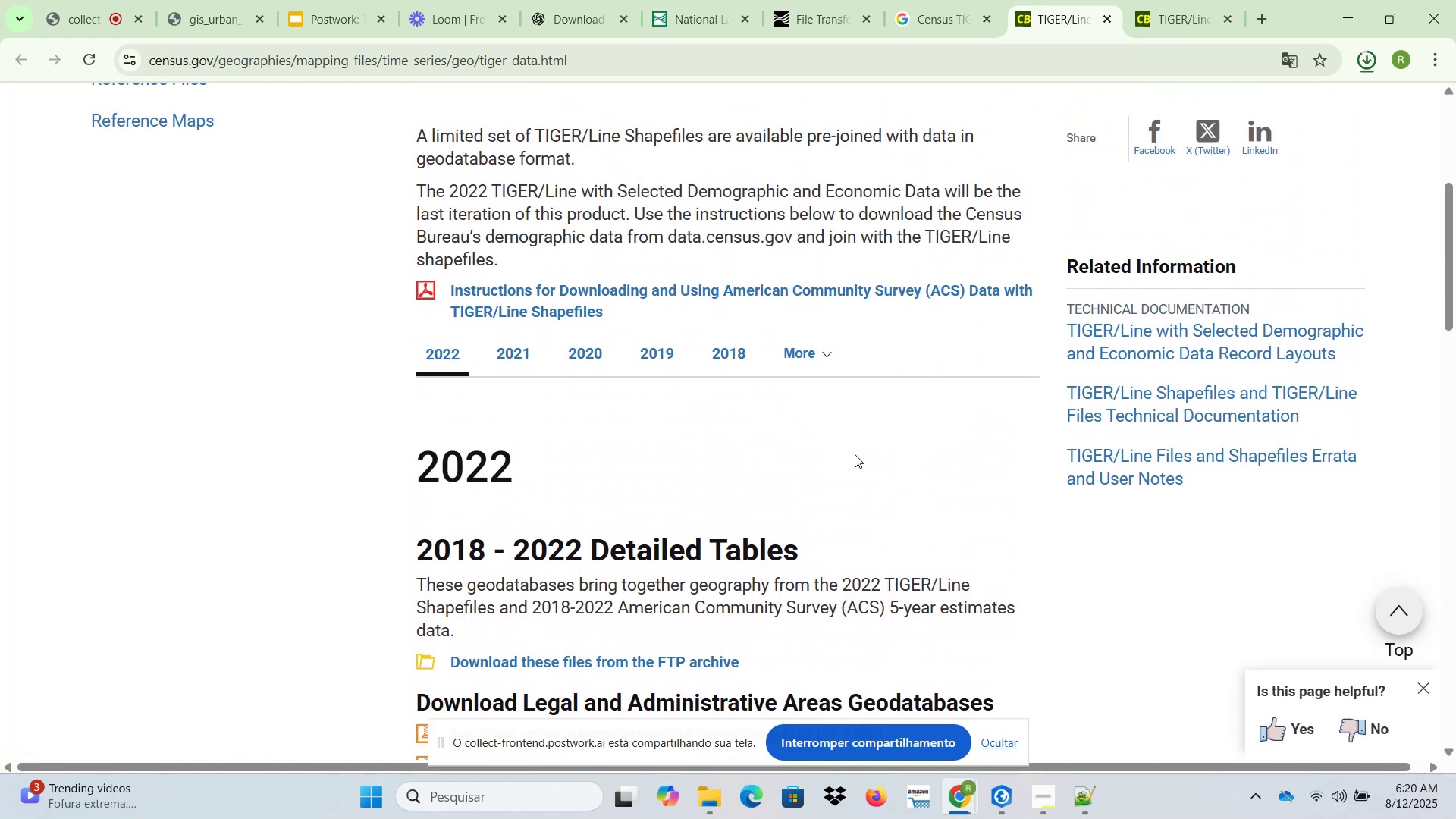 
wait(9.89)
 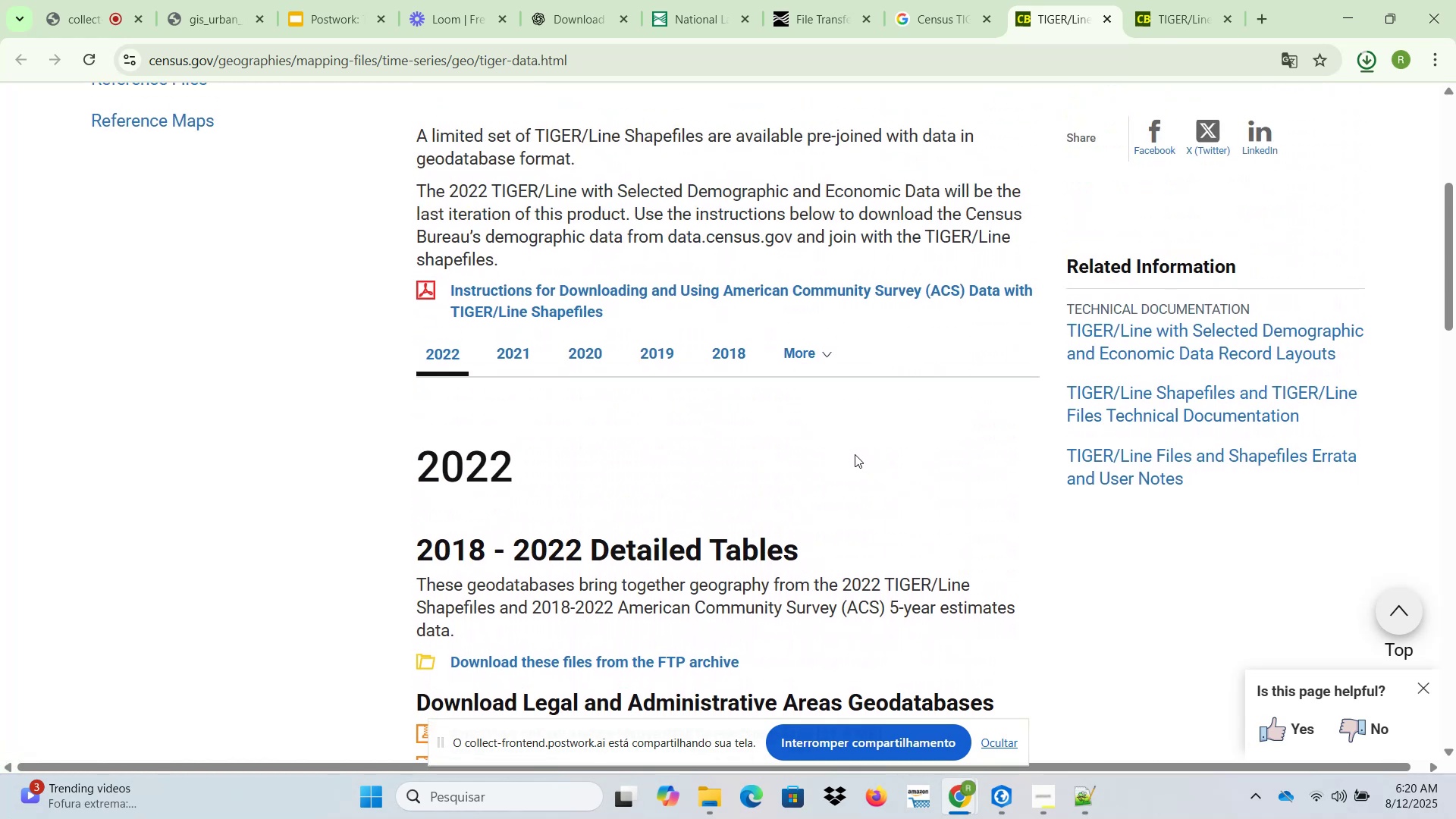 
scroll: coordinate [854, 454], scroll_direction: down, amount: 13.0
 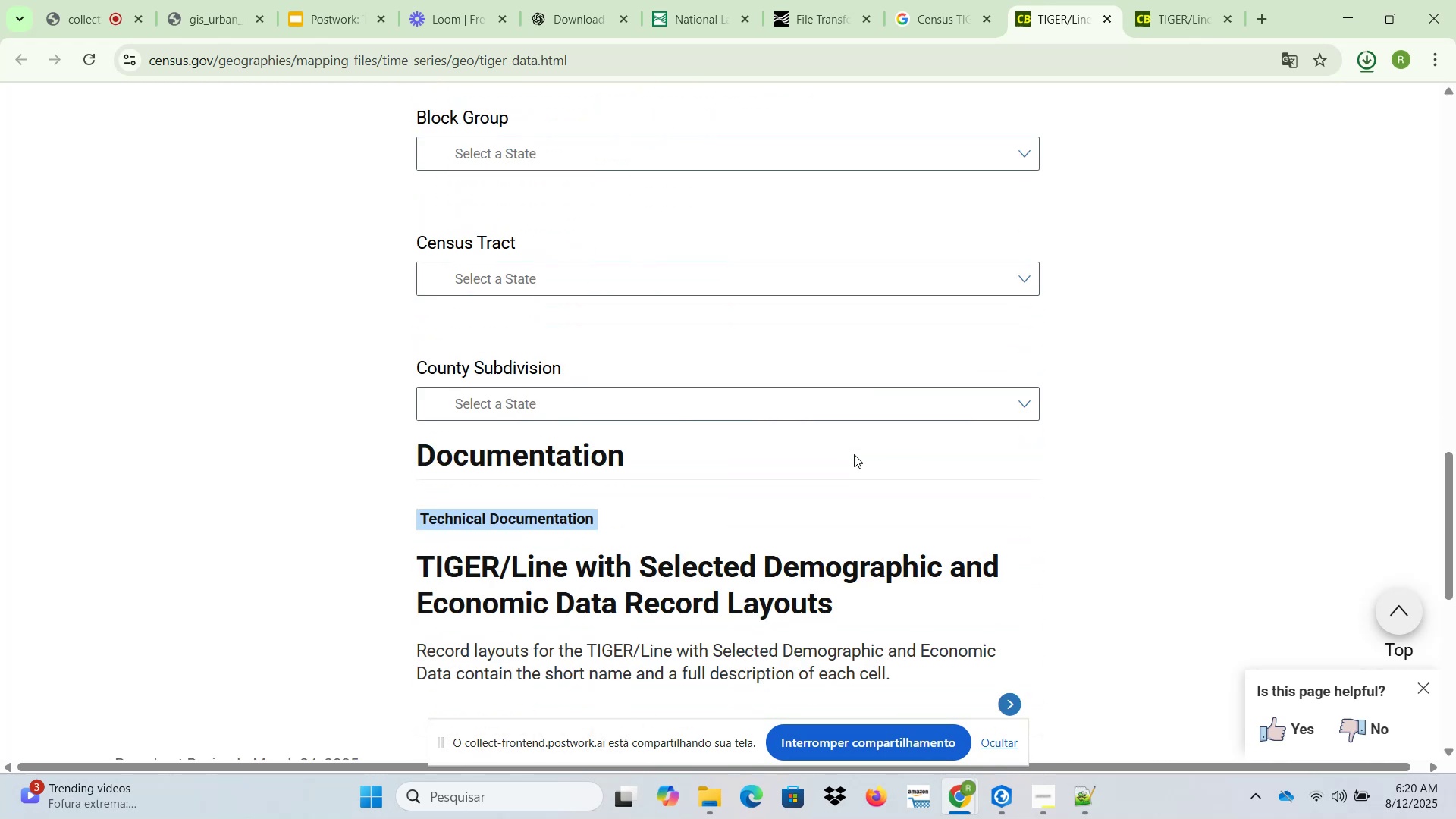 
scroll: coordinate [854, 454], scroll_direction: up, amount: 1.0
 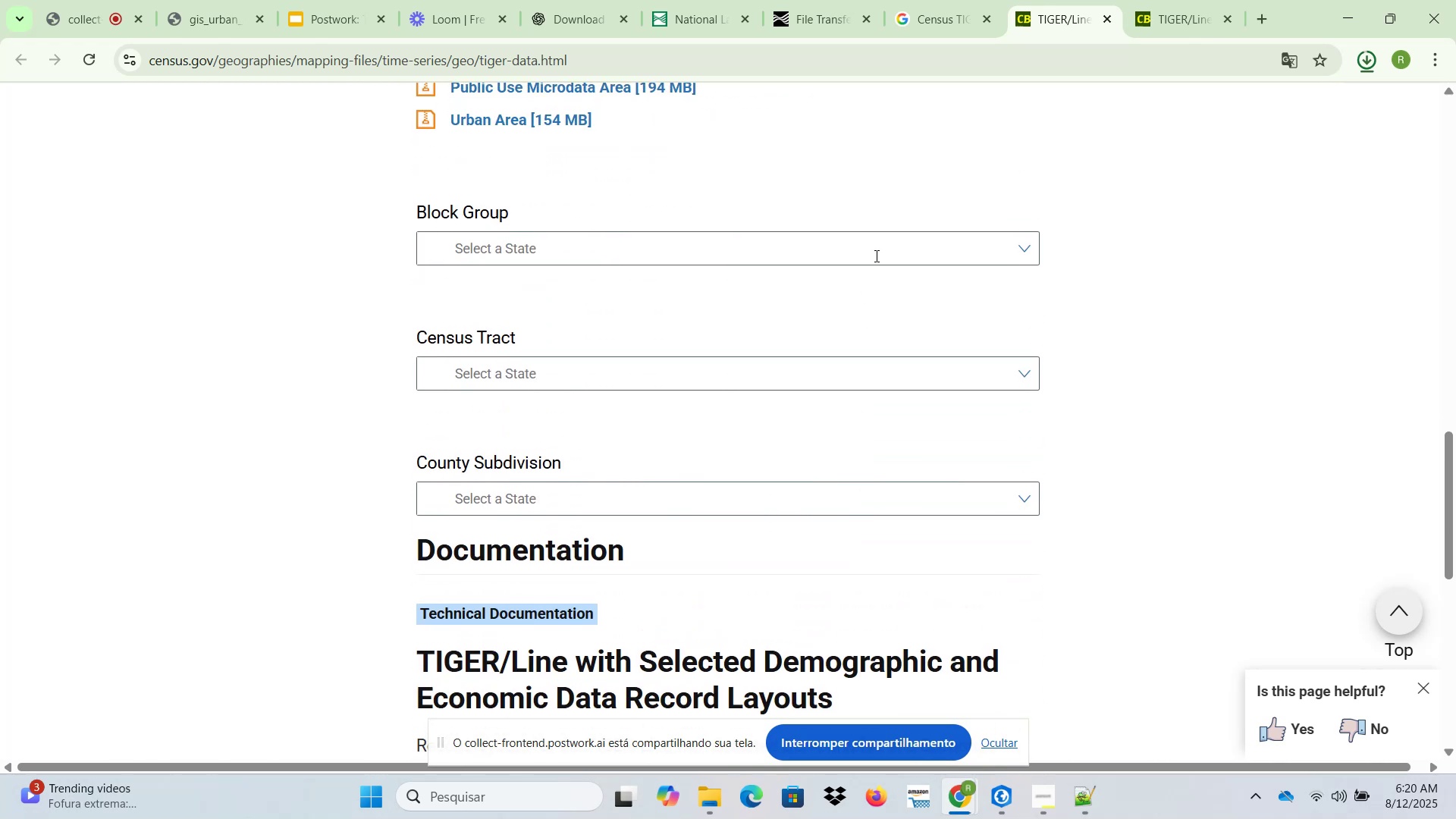 
double_click([877, 250])
 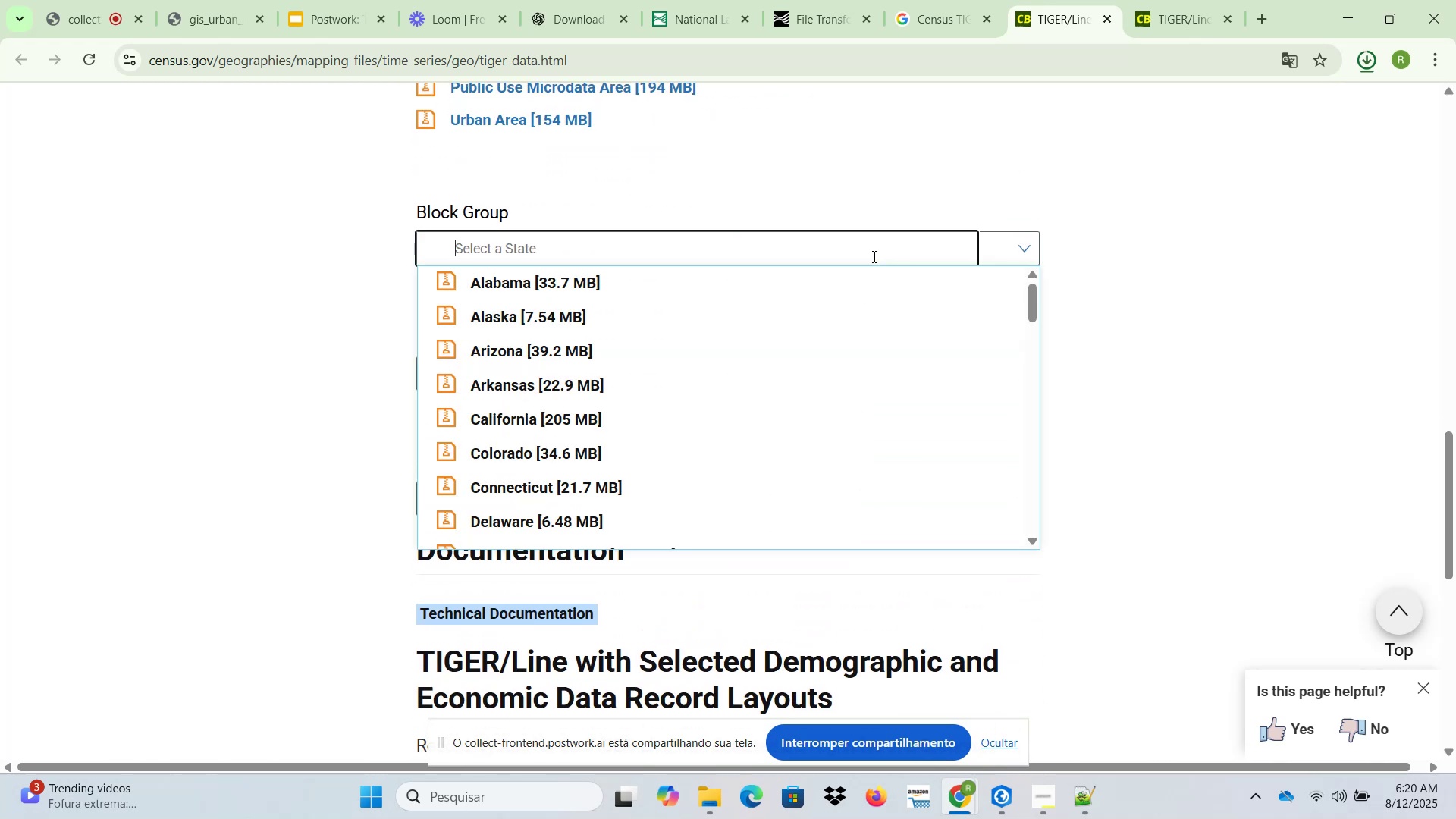 
scroll: coordinate [805, 400], scroll_direction: down, amount: 19.0
 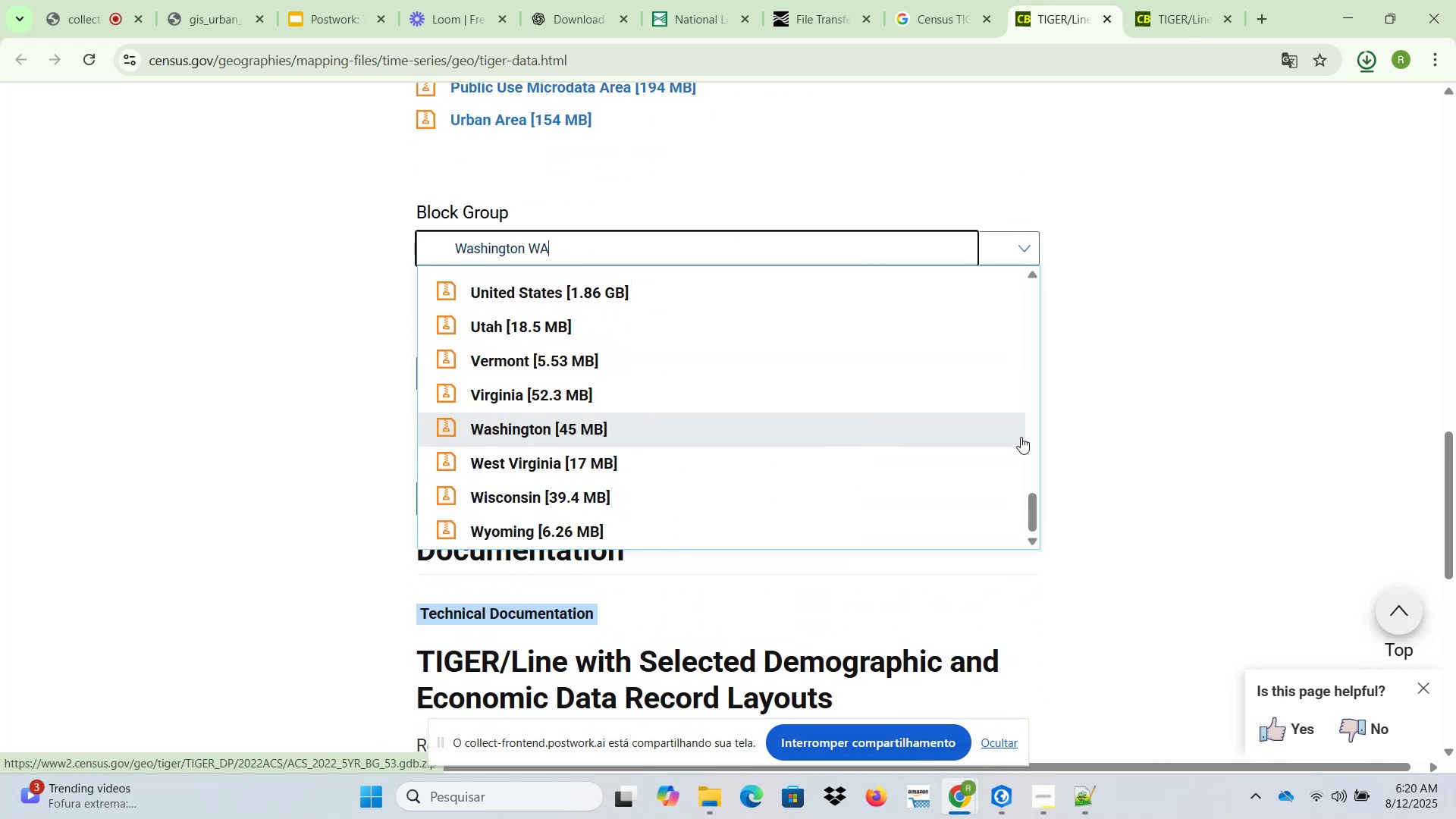 
left_click([1138, 437])
 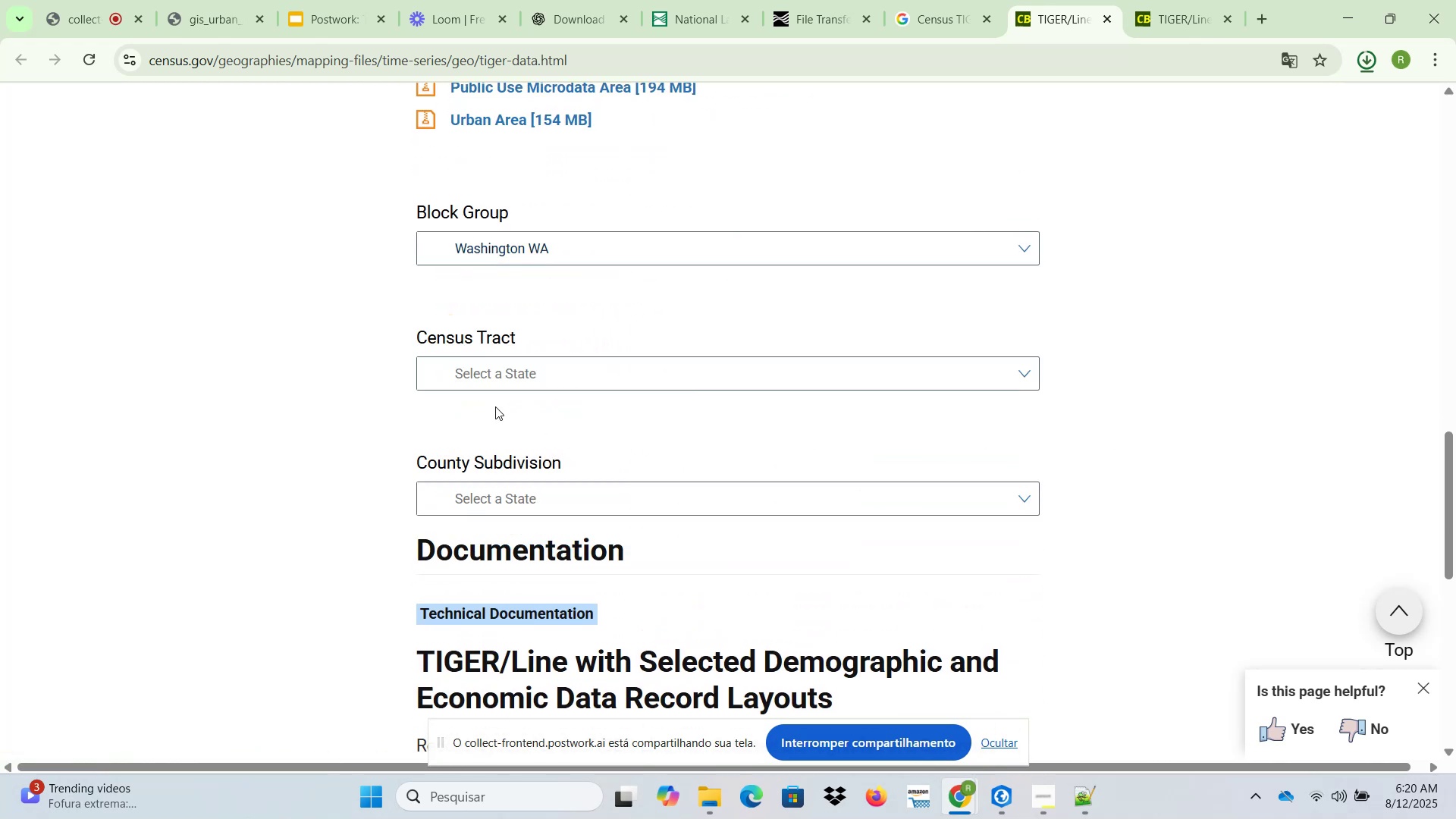 
left_click([495, 375])
 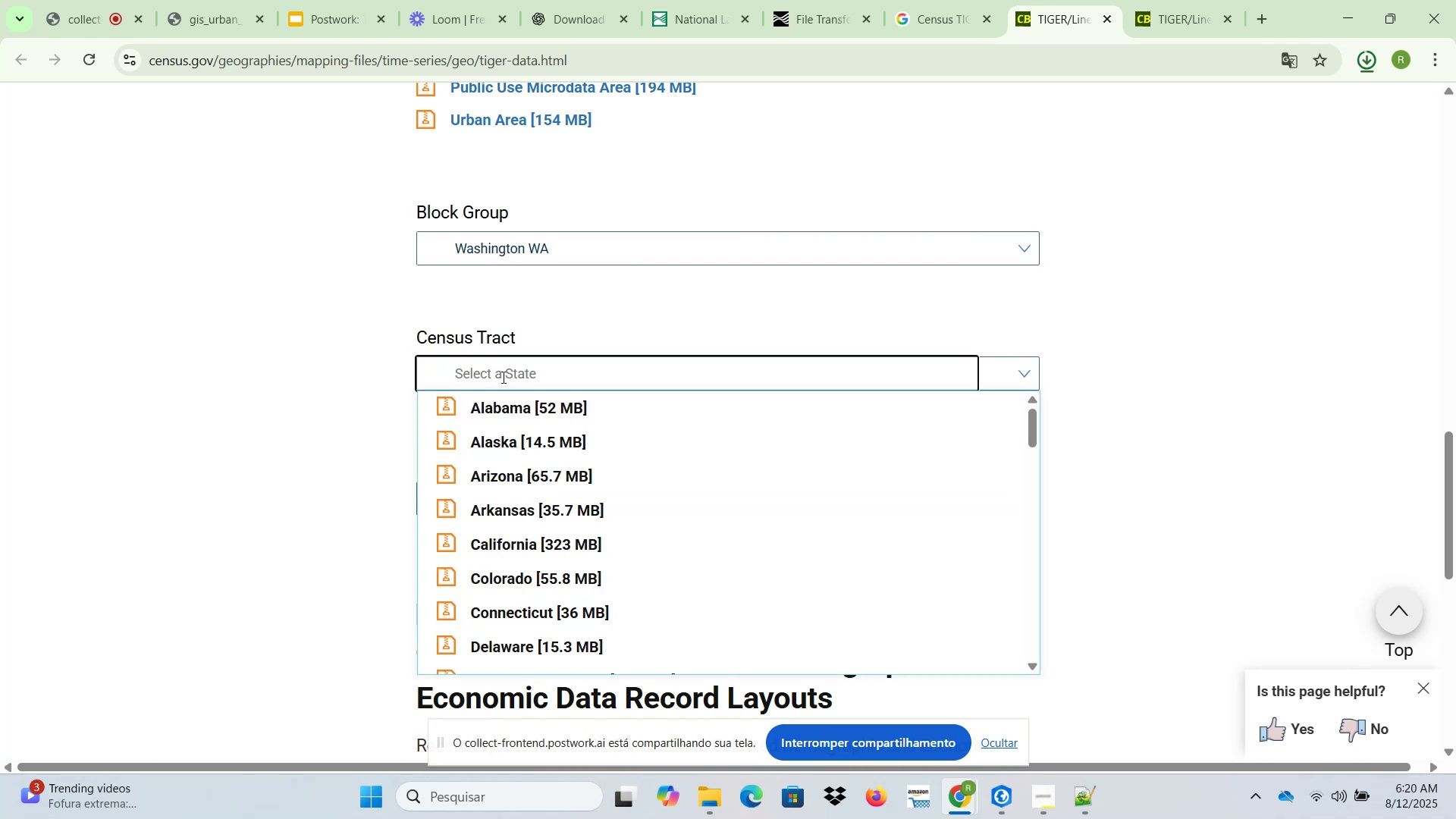 
scroll: coordinate [552, 494], scroll_direction: down, amount: 5.0
 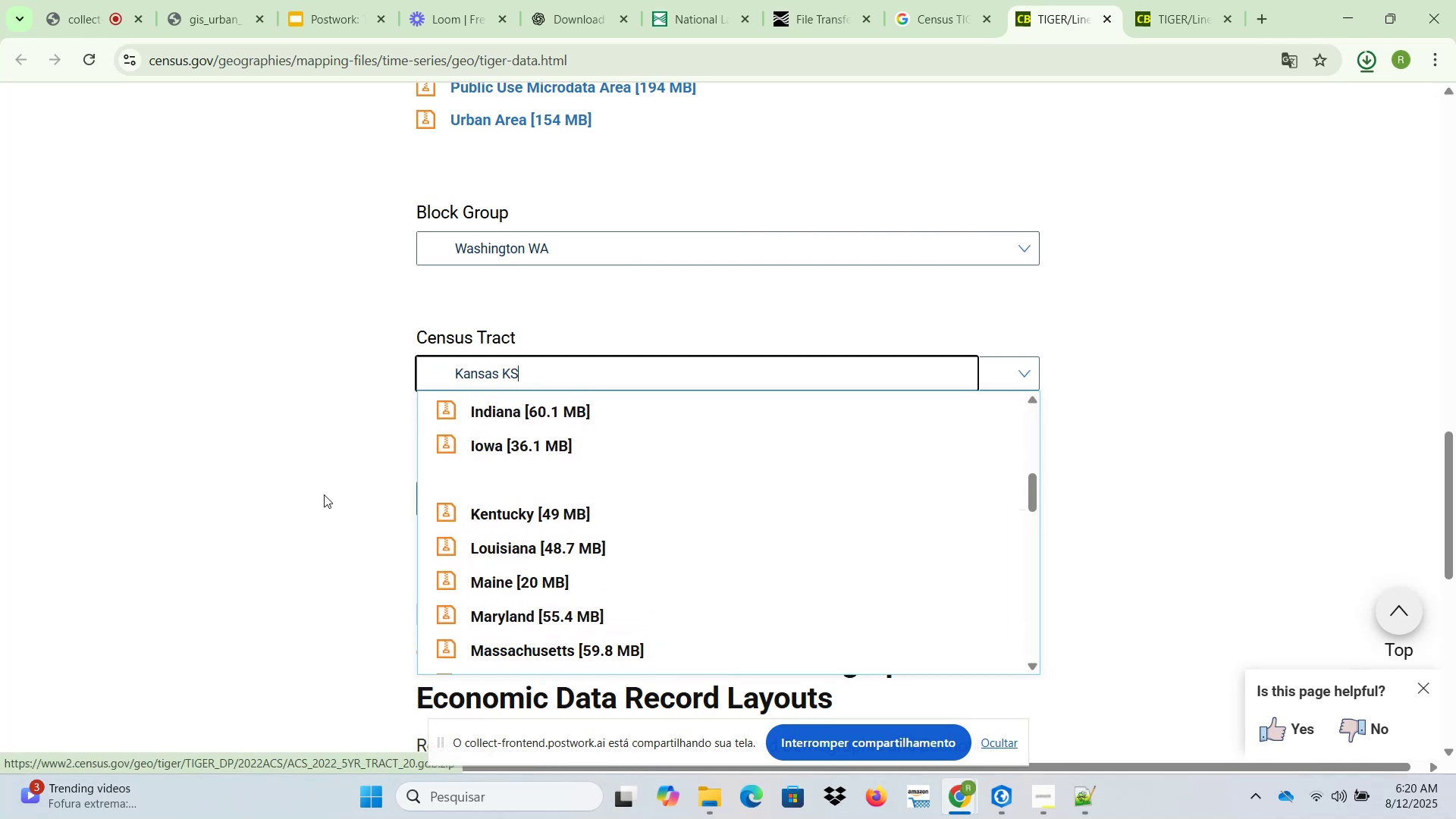 
left_click([320, 494])
 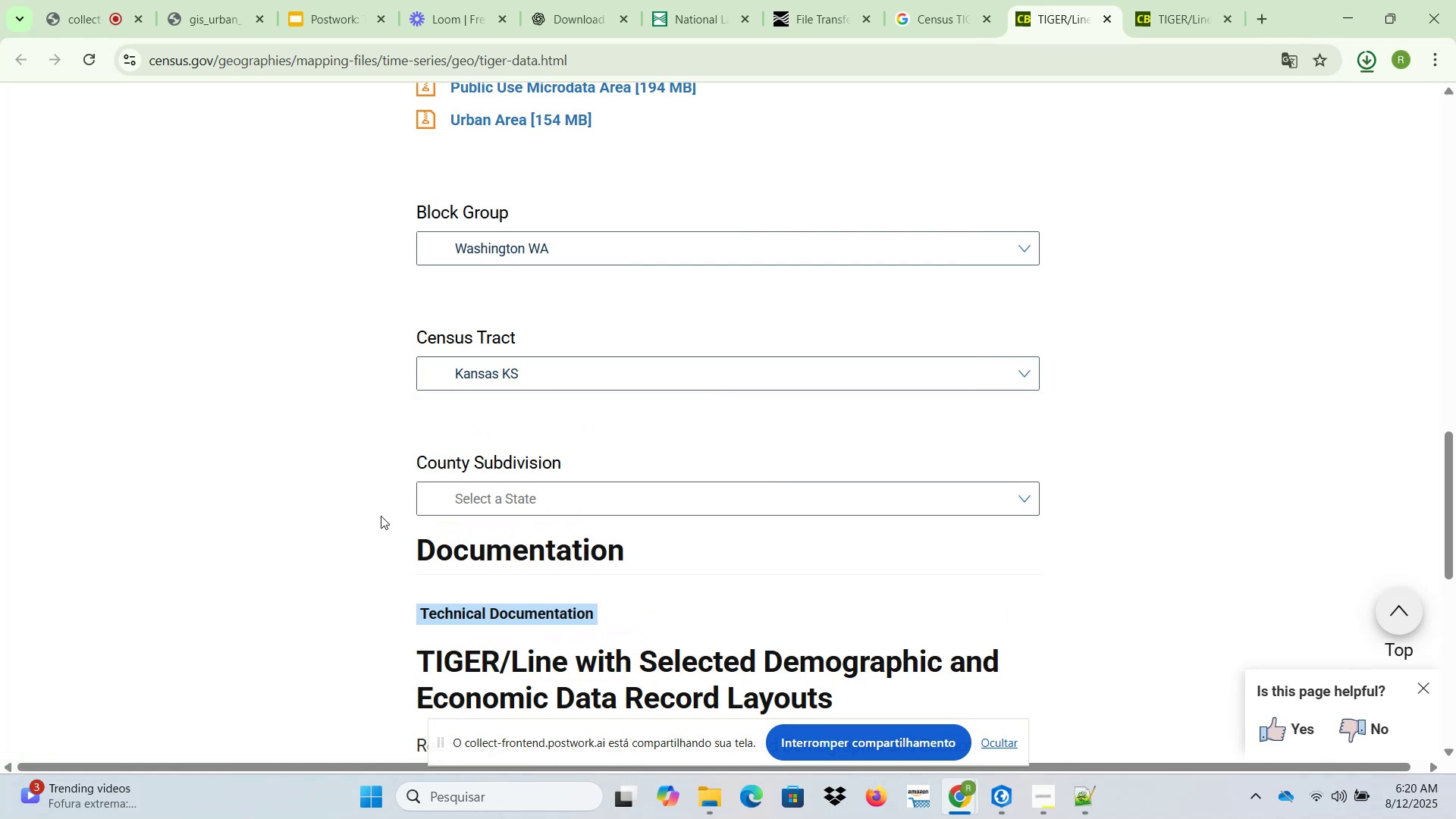 
scroll: coordinate [393, 522], scroll_direction: down, amount: 4.0
 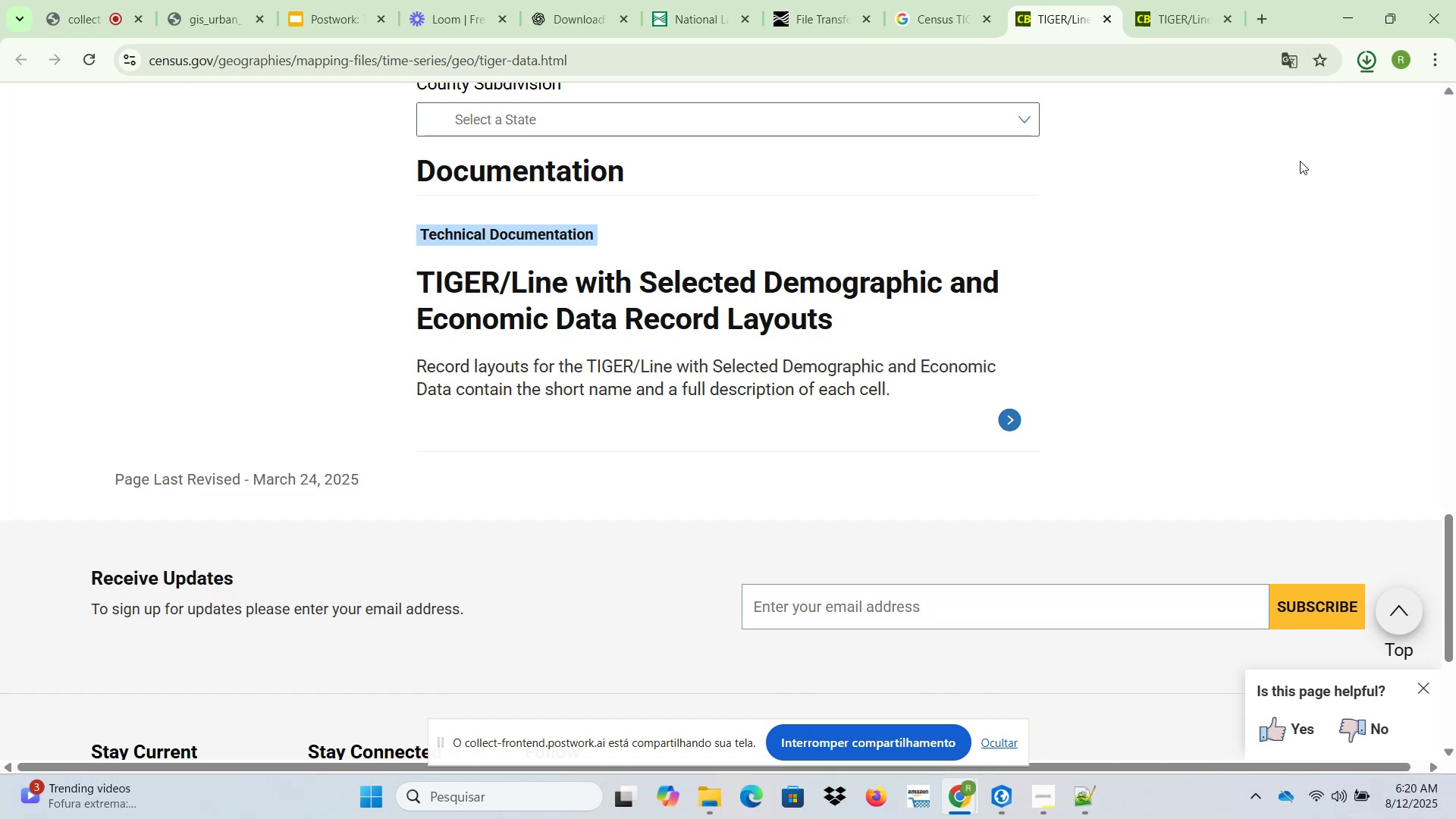 
wait(14.34)
 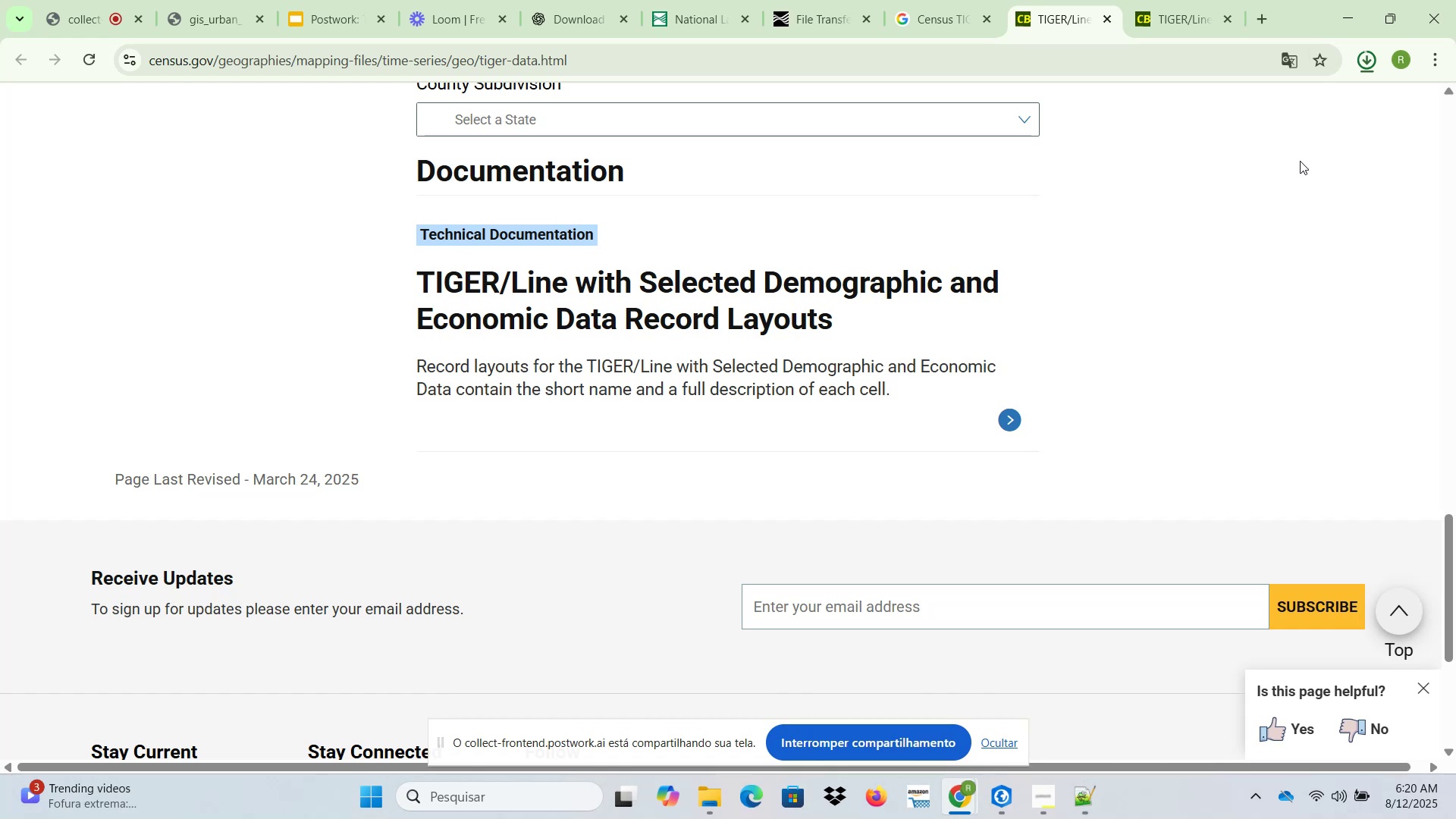 
left_click([1375, 64])
 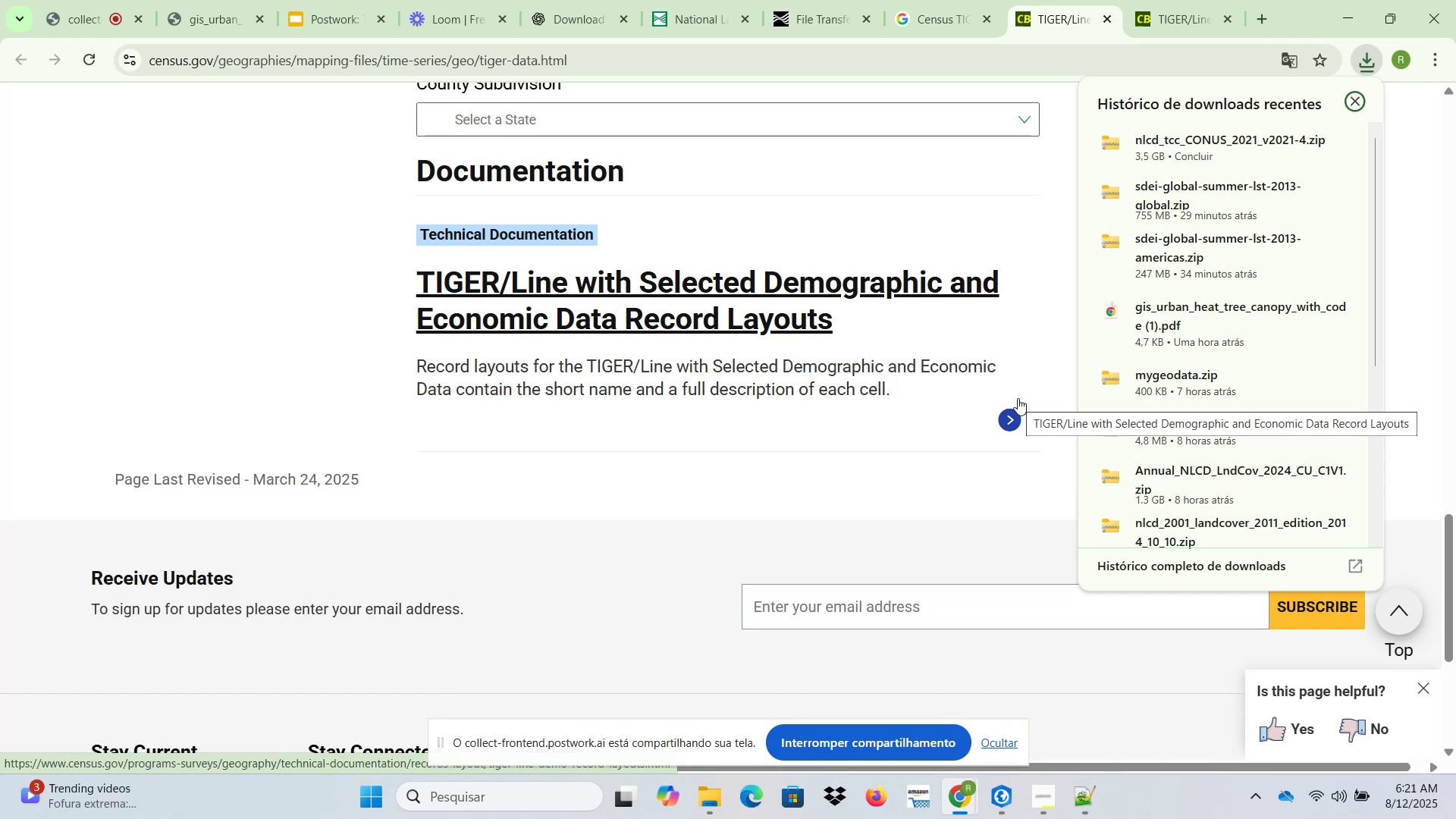 
wait(33.06)
 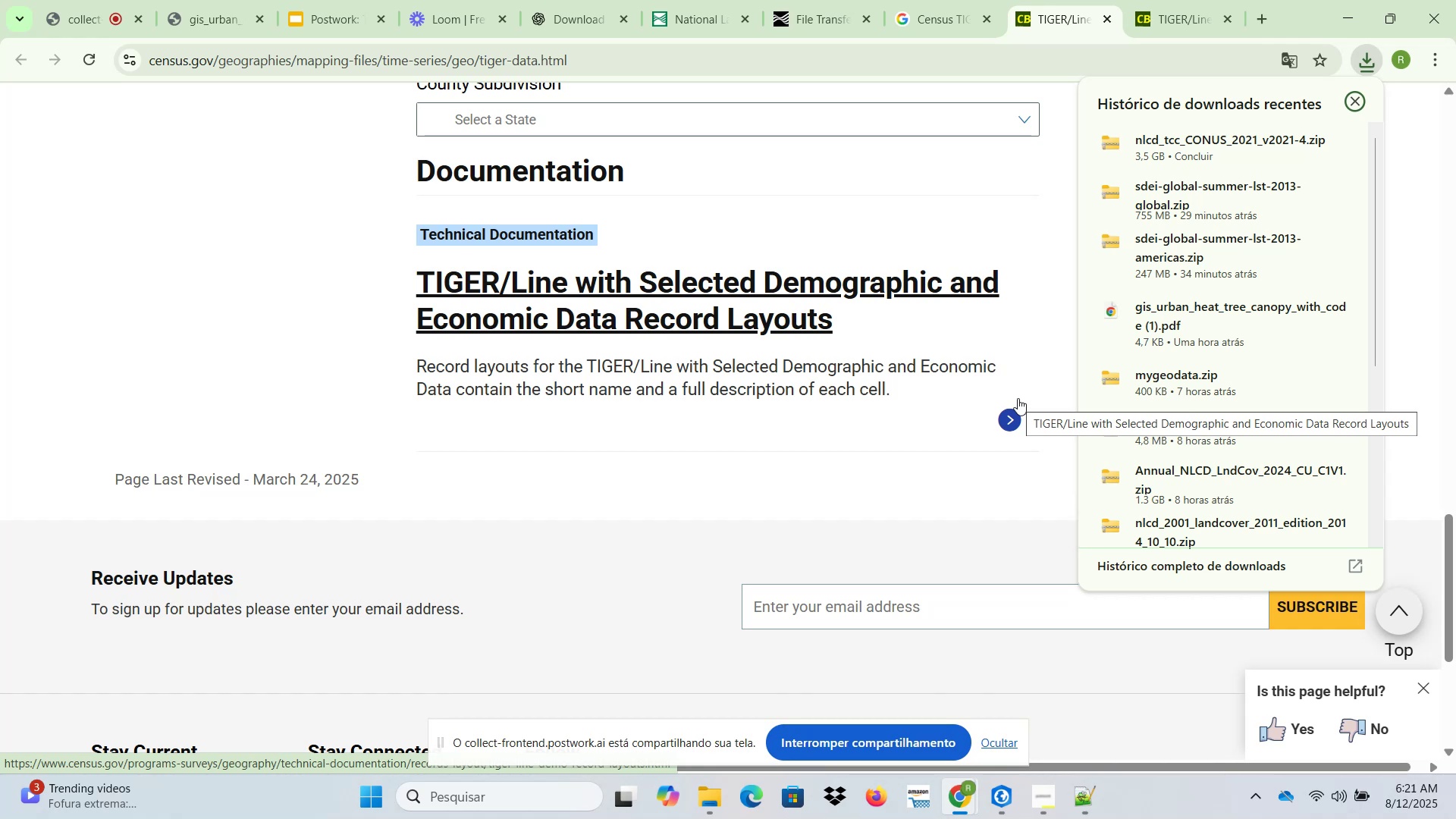 
left_click([1304, 147])
 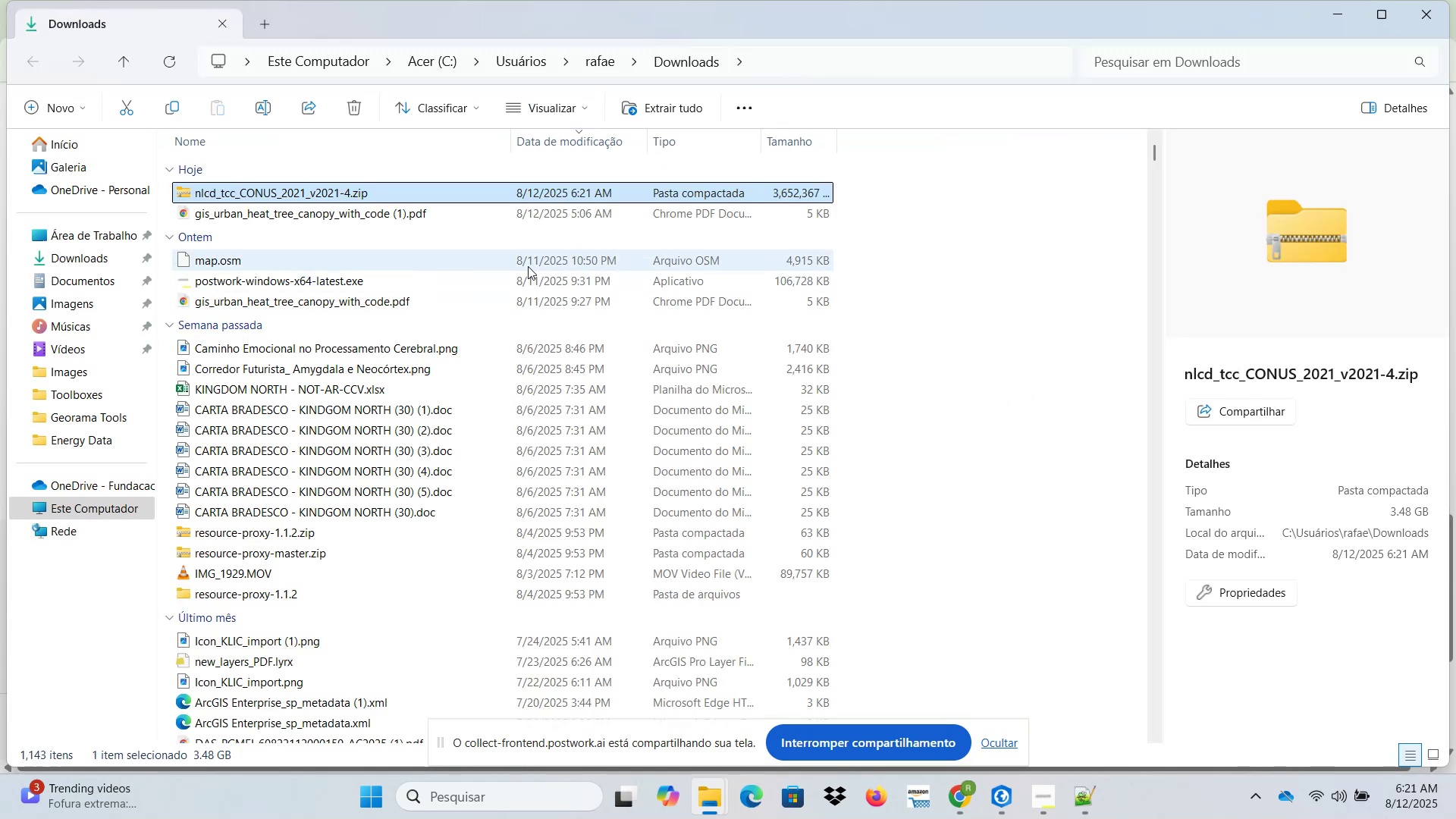 
key(Control+X)
 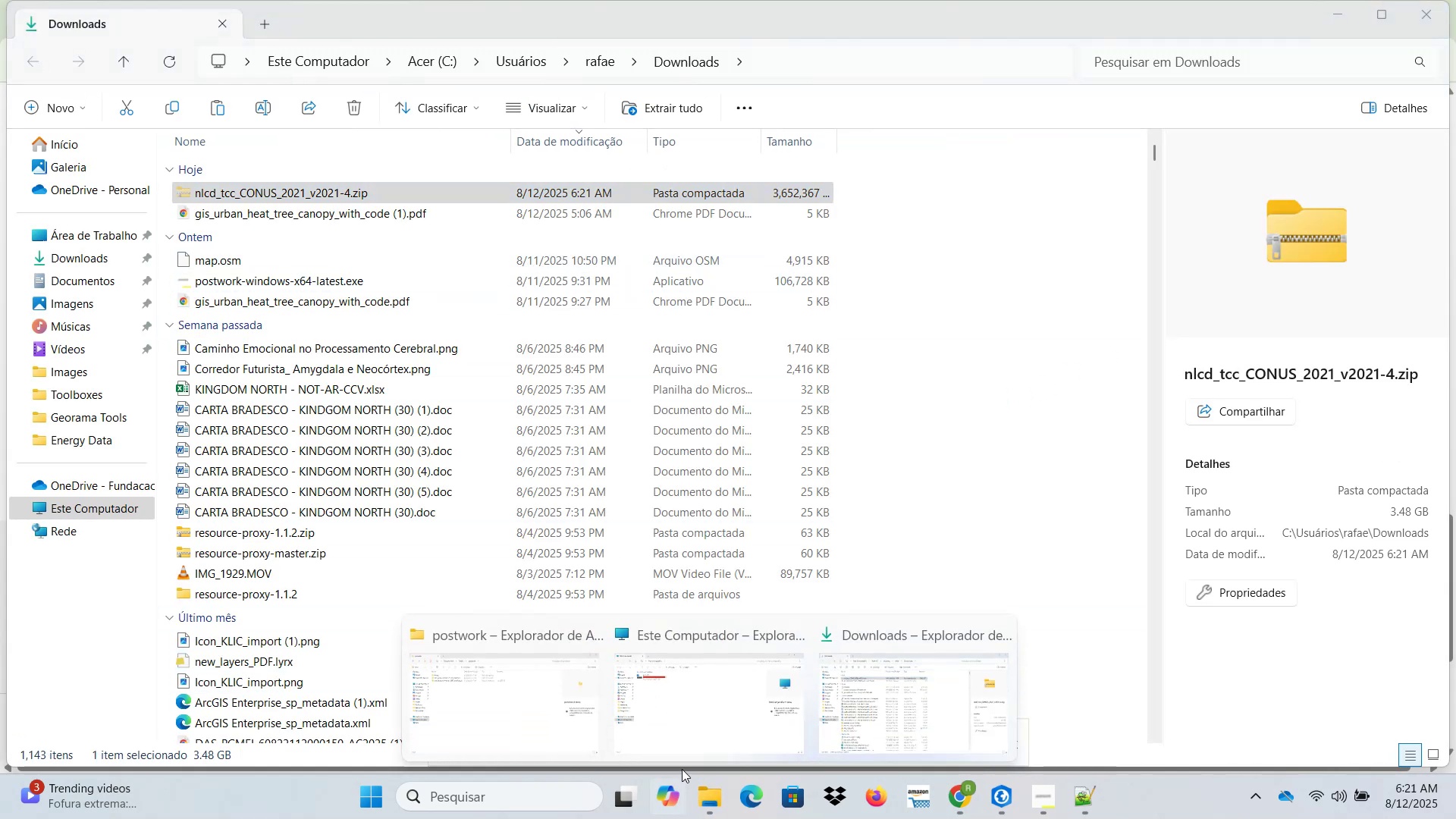 
left_click([529, 686])
 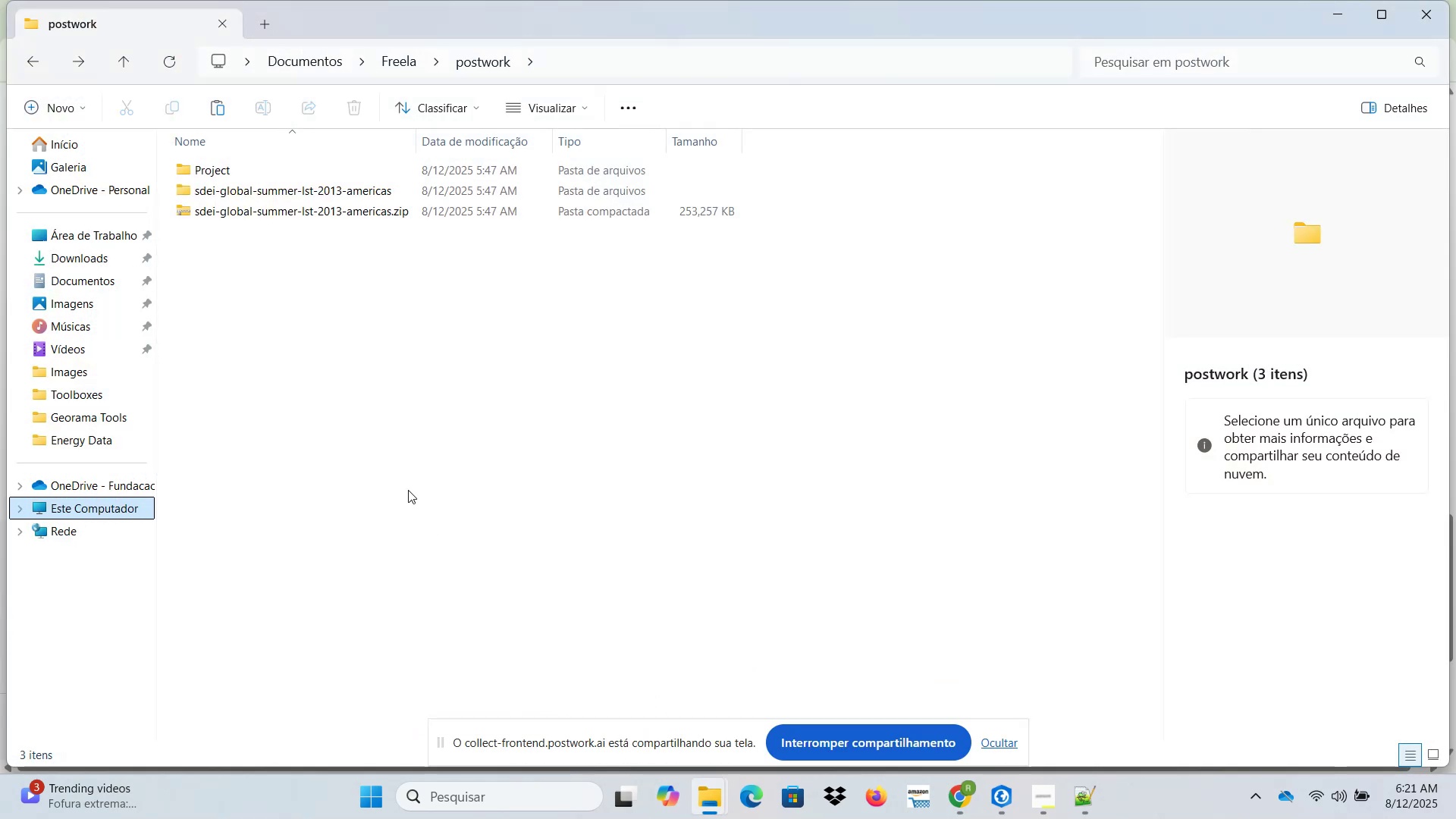 
left_click_drag(start_coordinate=[343, 392], to_coordinate=[504, 501])
 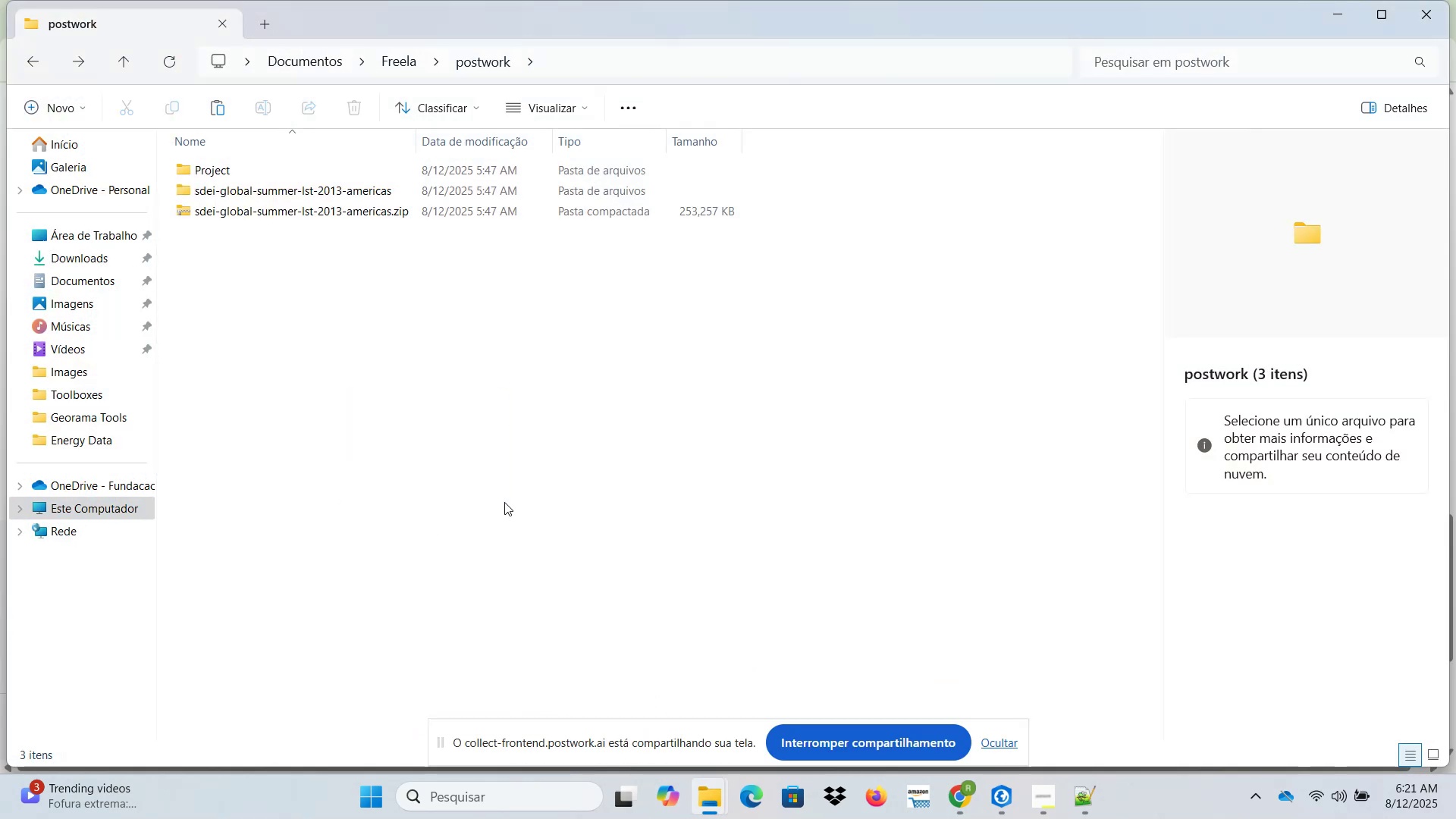 
key(Control+ControlLeft)
 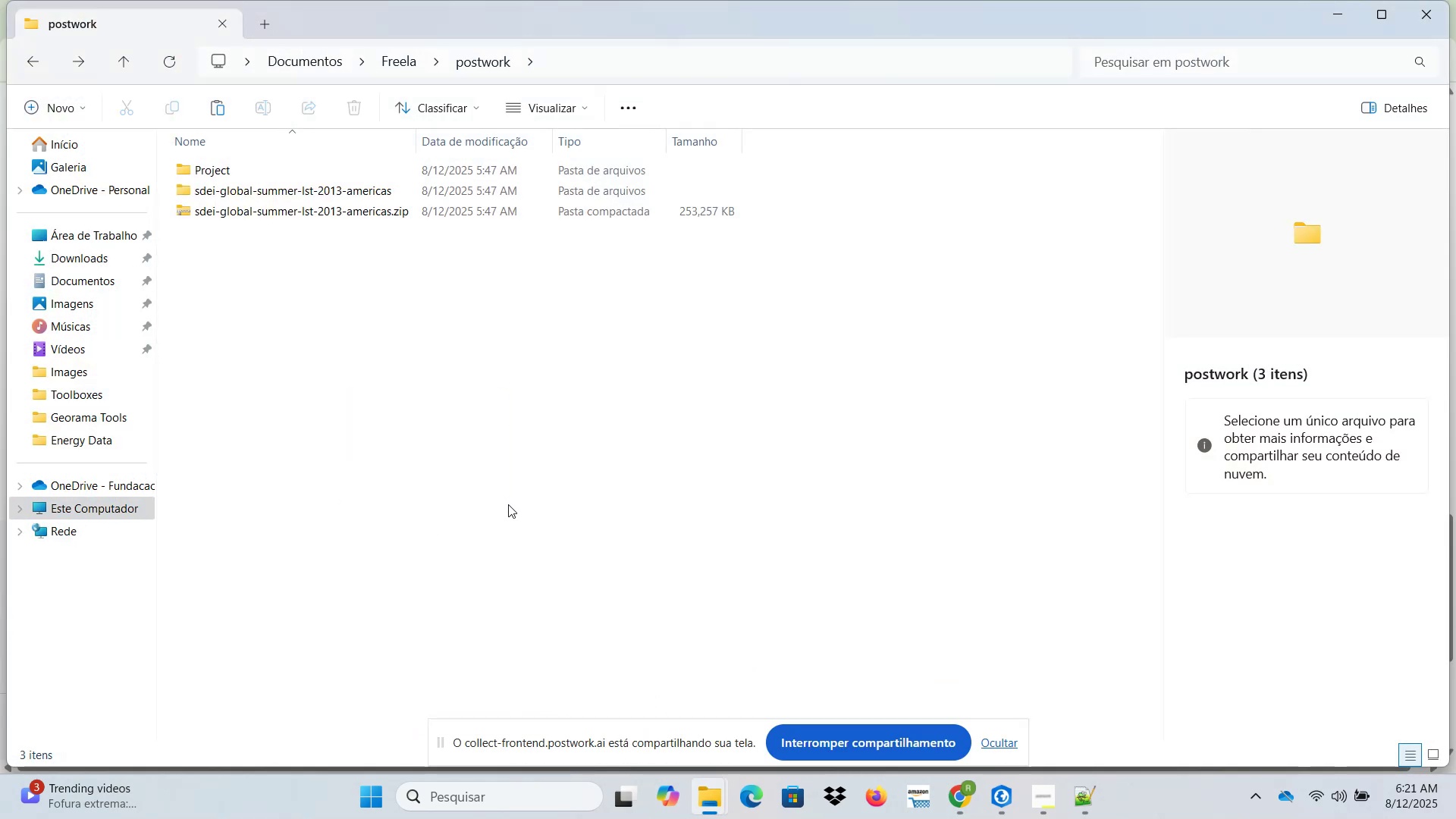 
key(Control+V)
 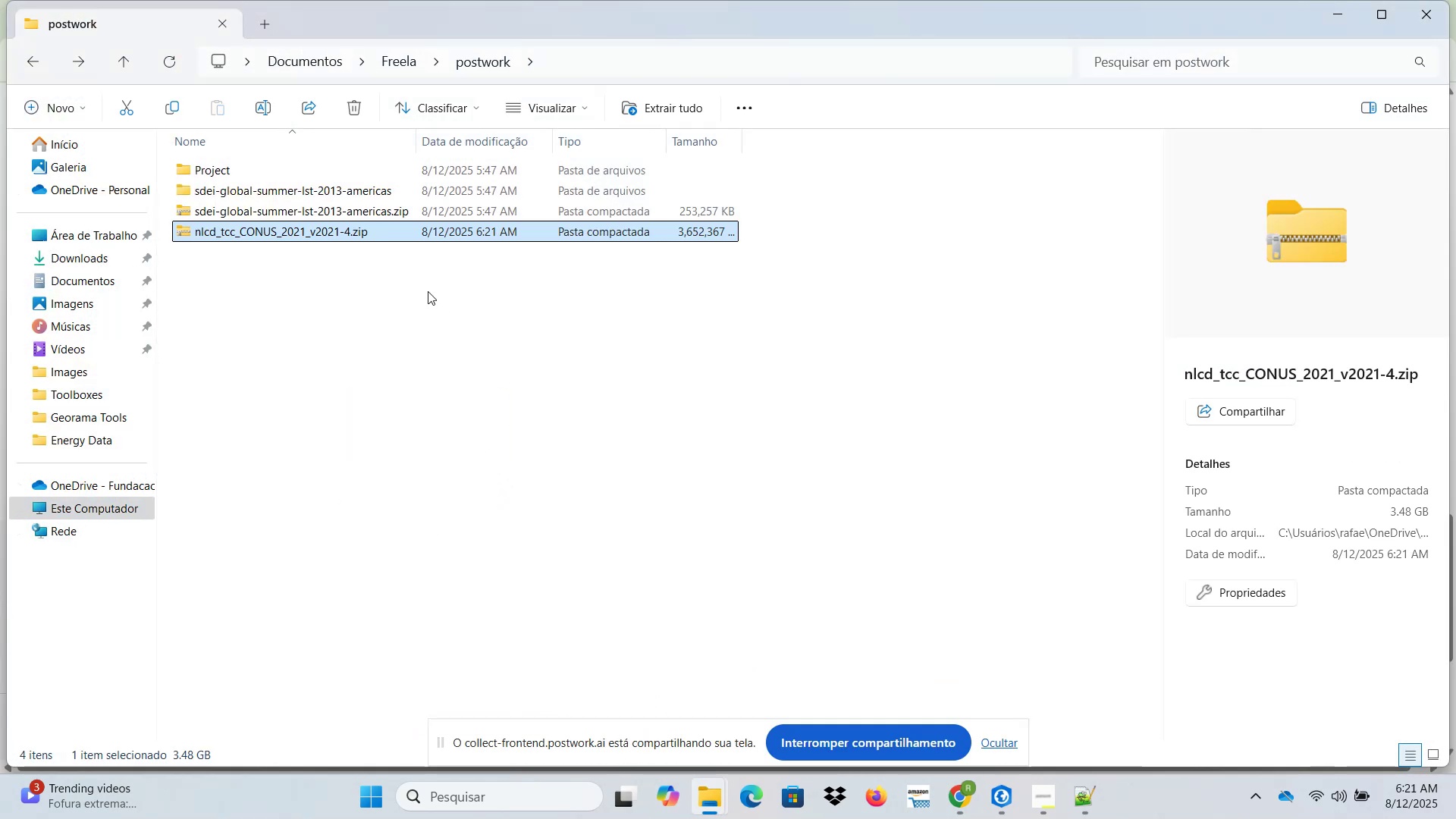 
right_click([410, 233])
 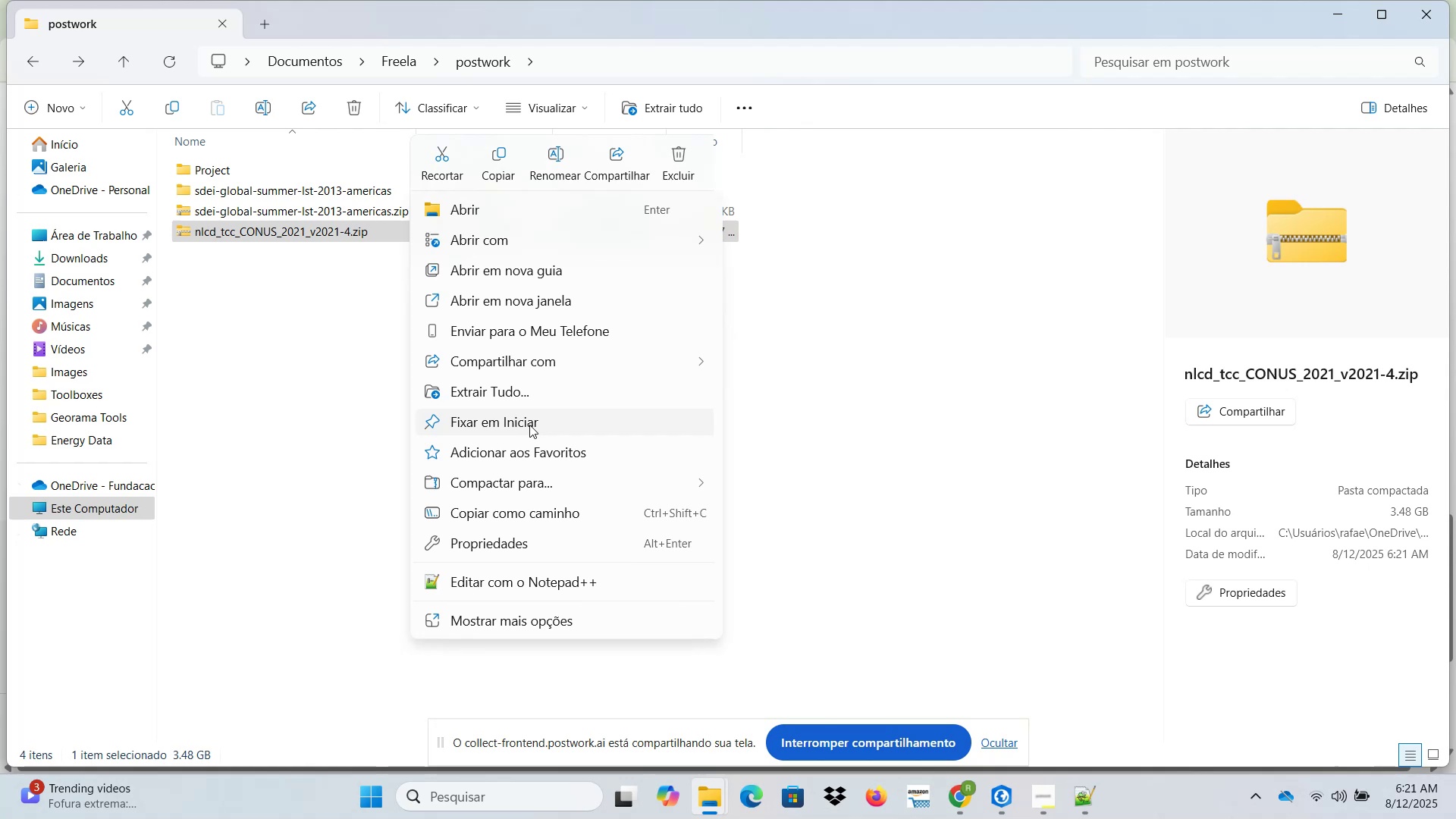 
left_click([546, 397])
 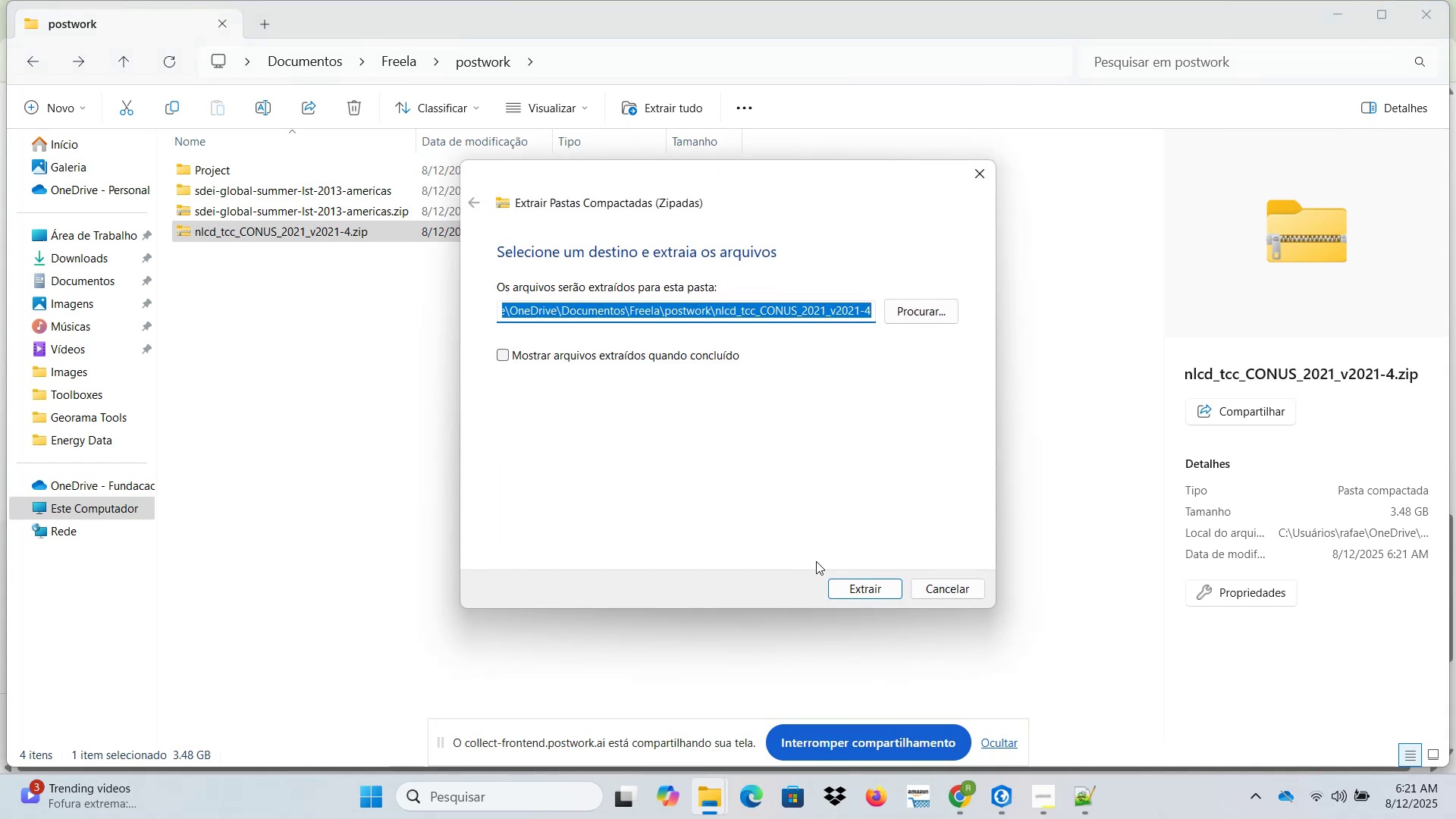 
left_click([849, 590])
 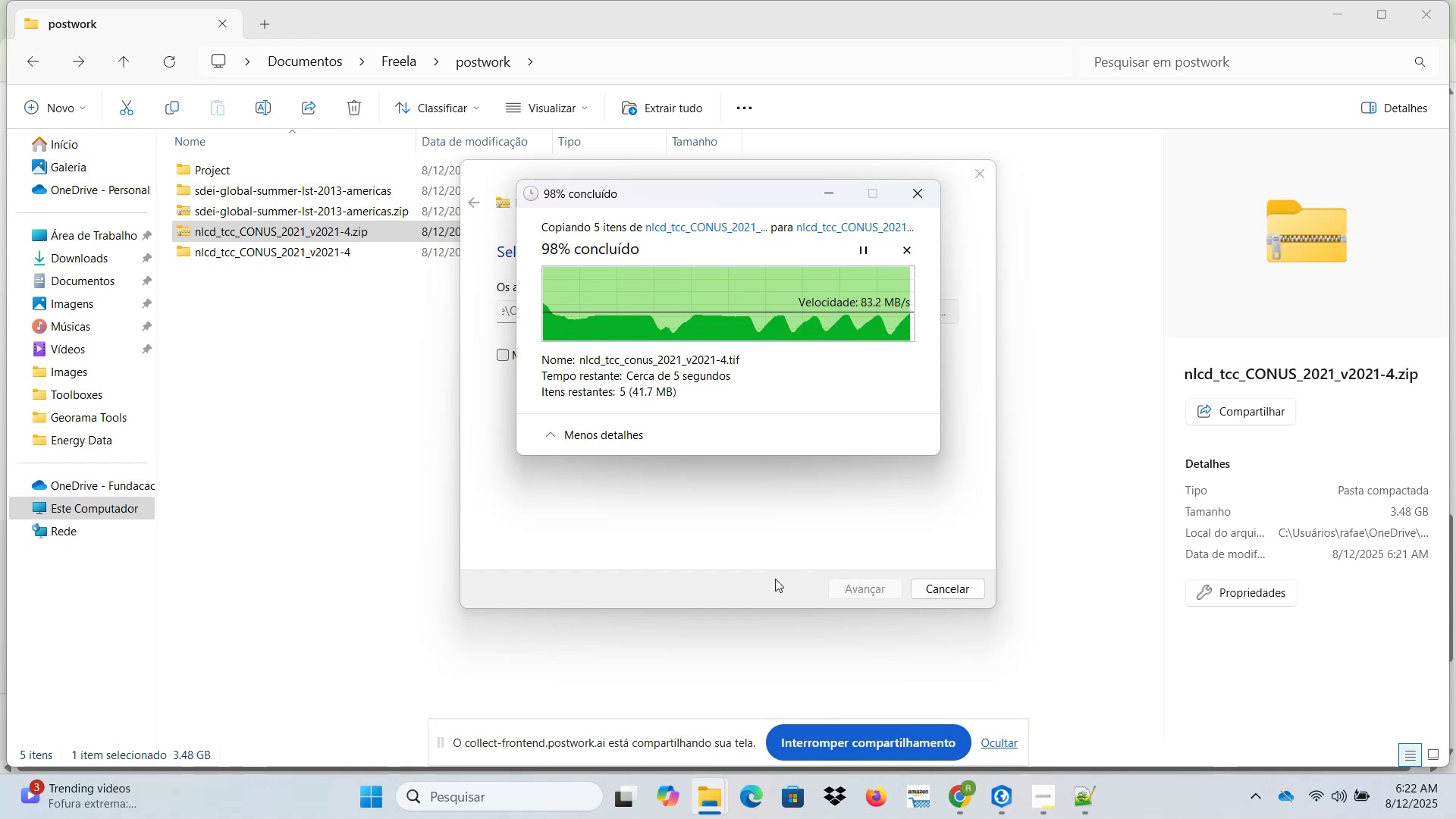 
wait(68.34)
 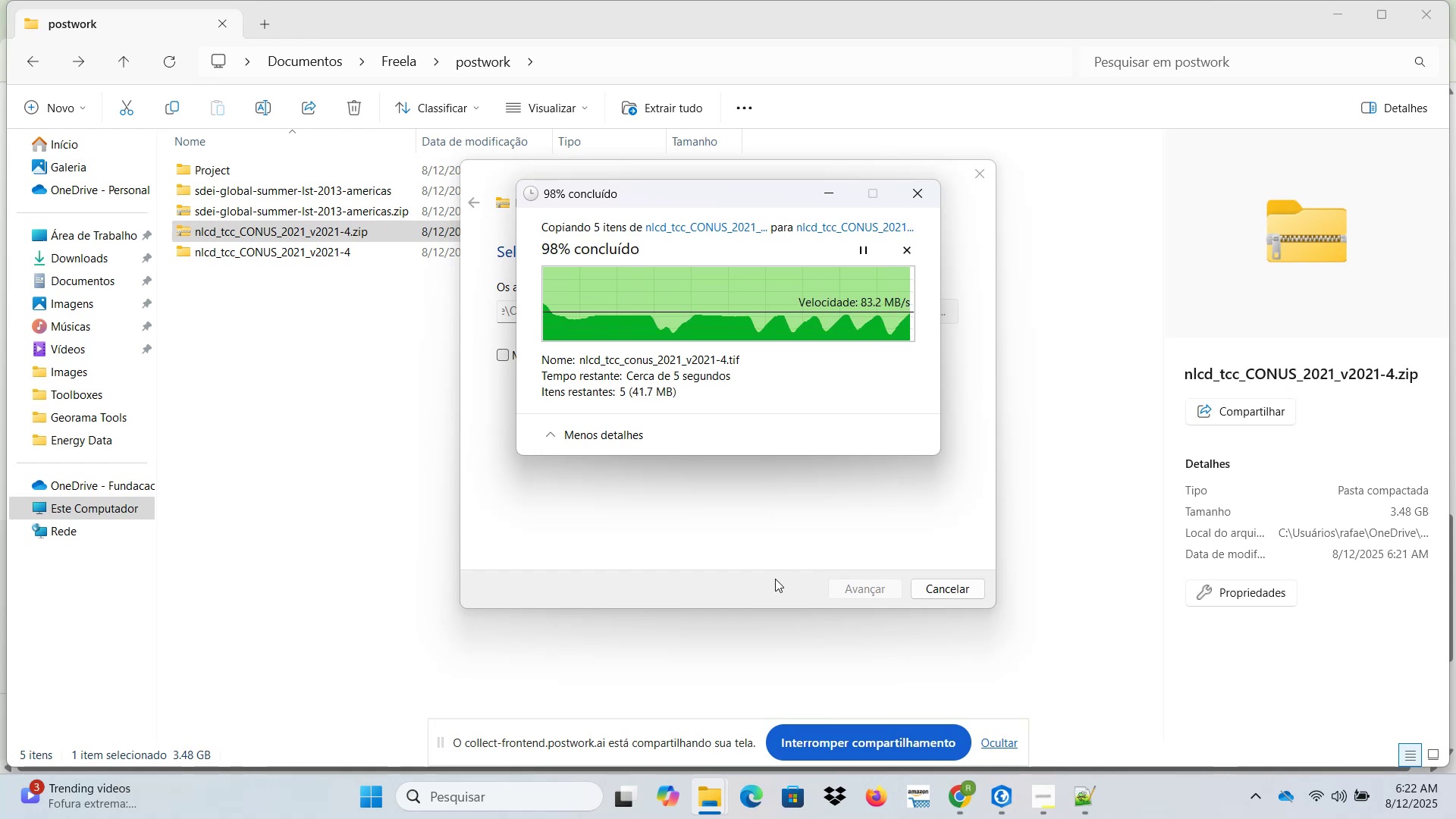 
left_click([780, 527])
 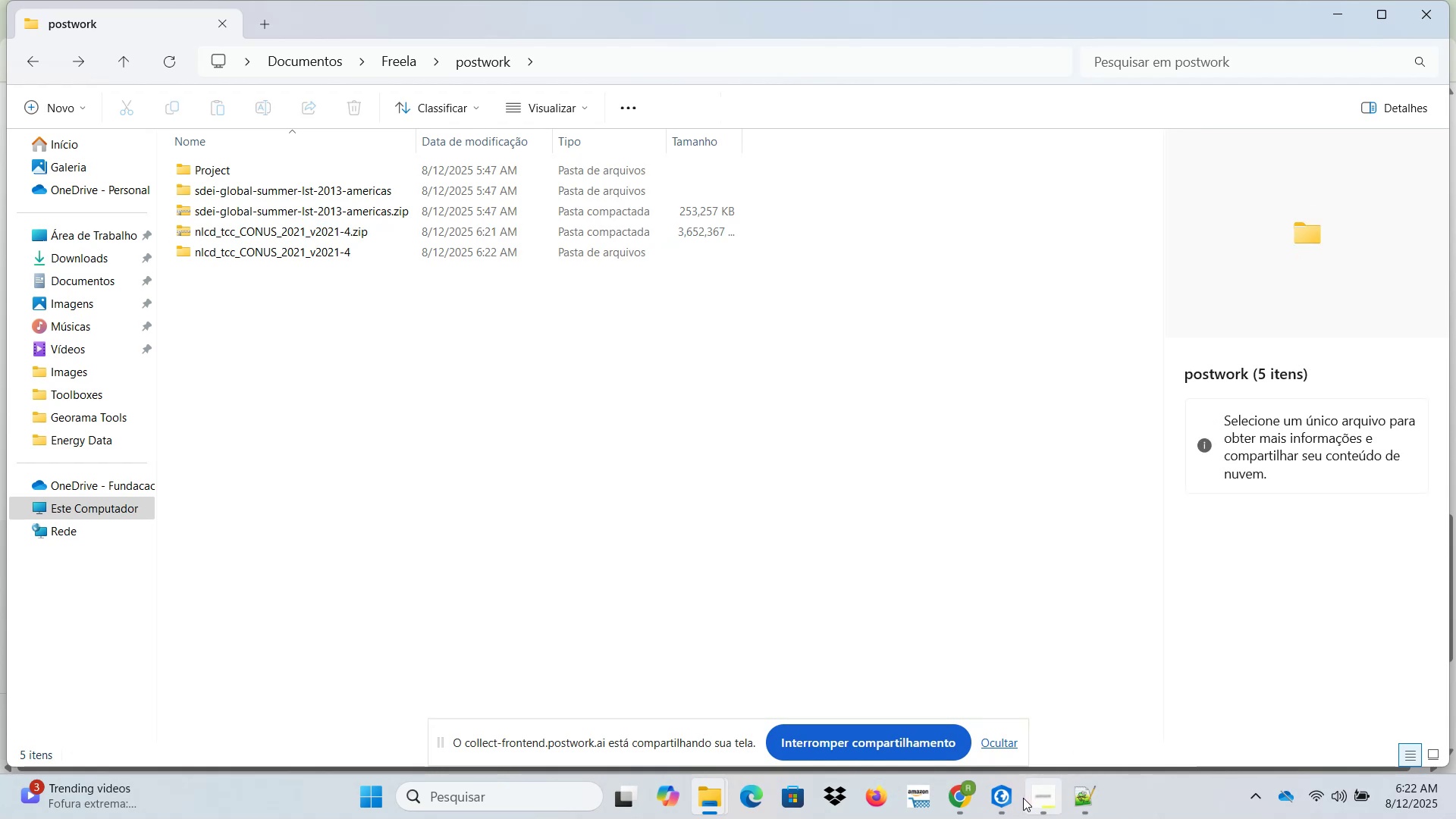 
left_click([1002, 797])
 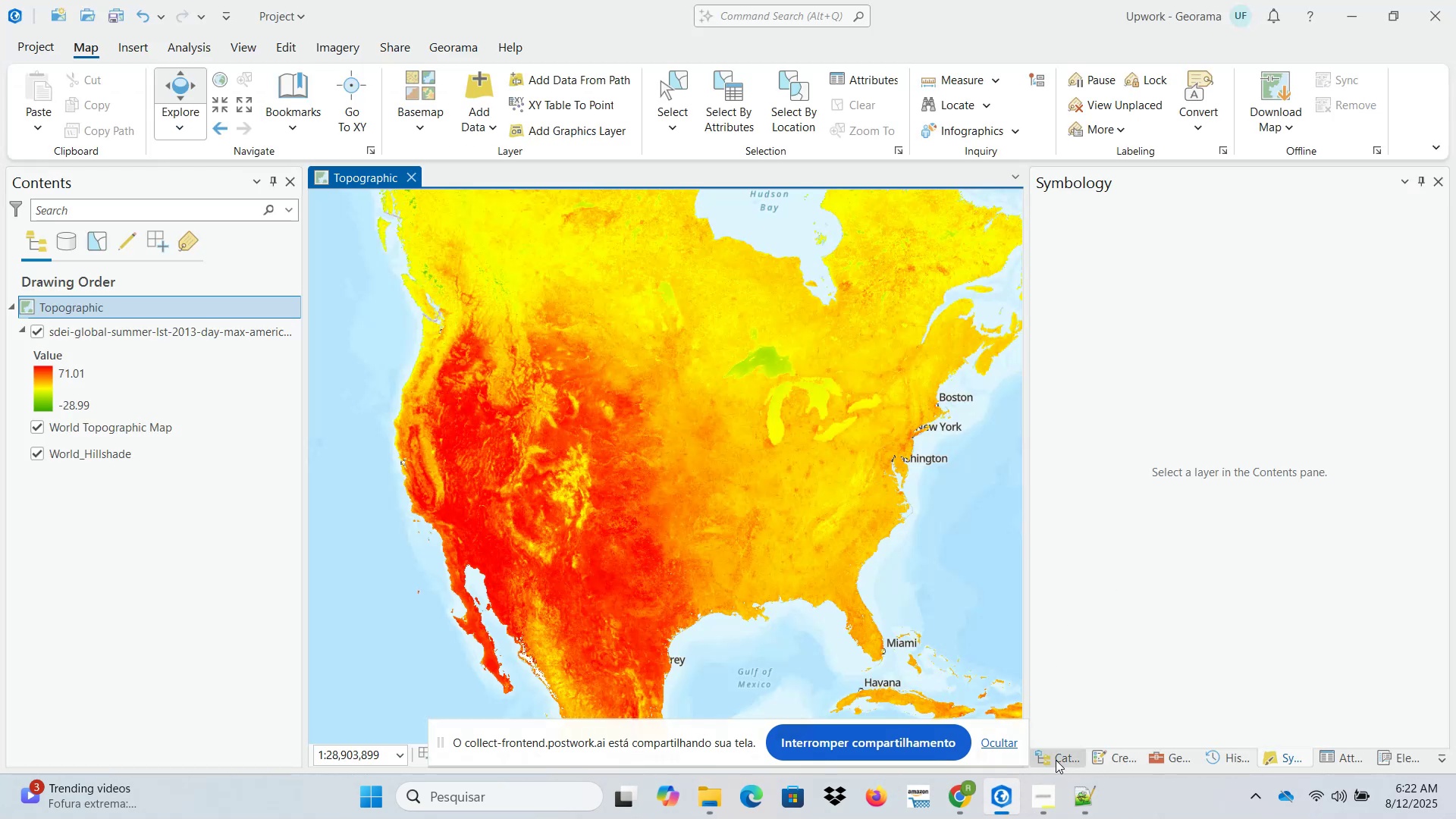 
left_click([1053, 765])
 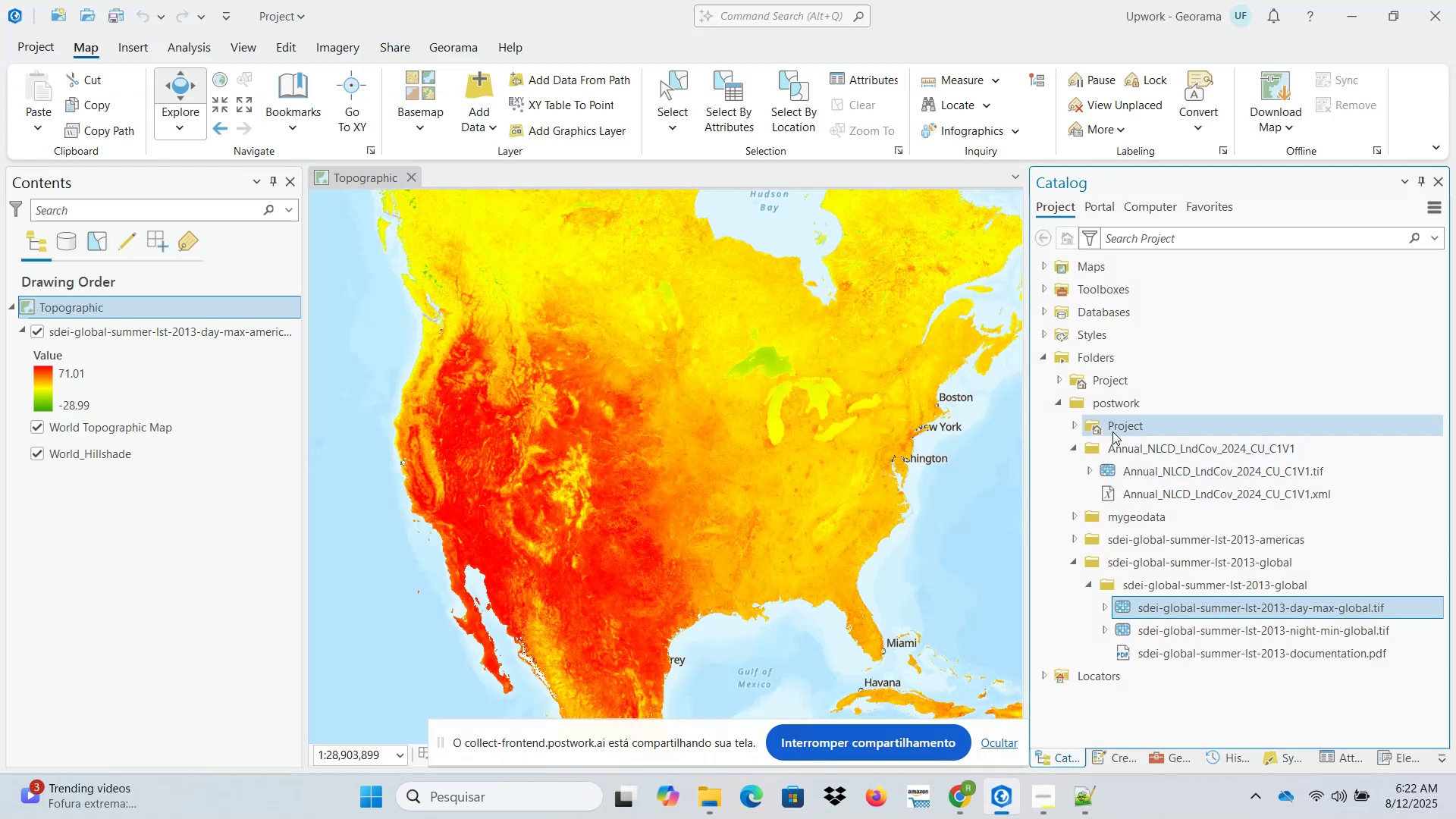 
right_click([1101, 406])
 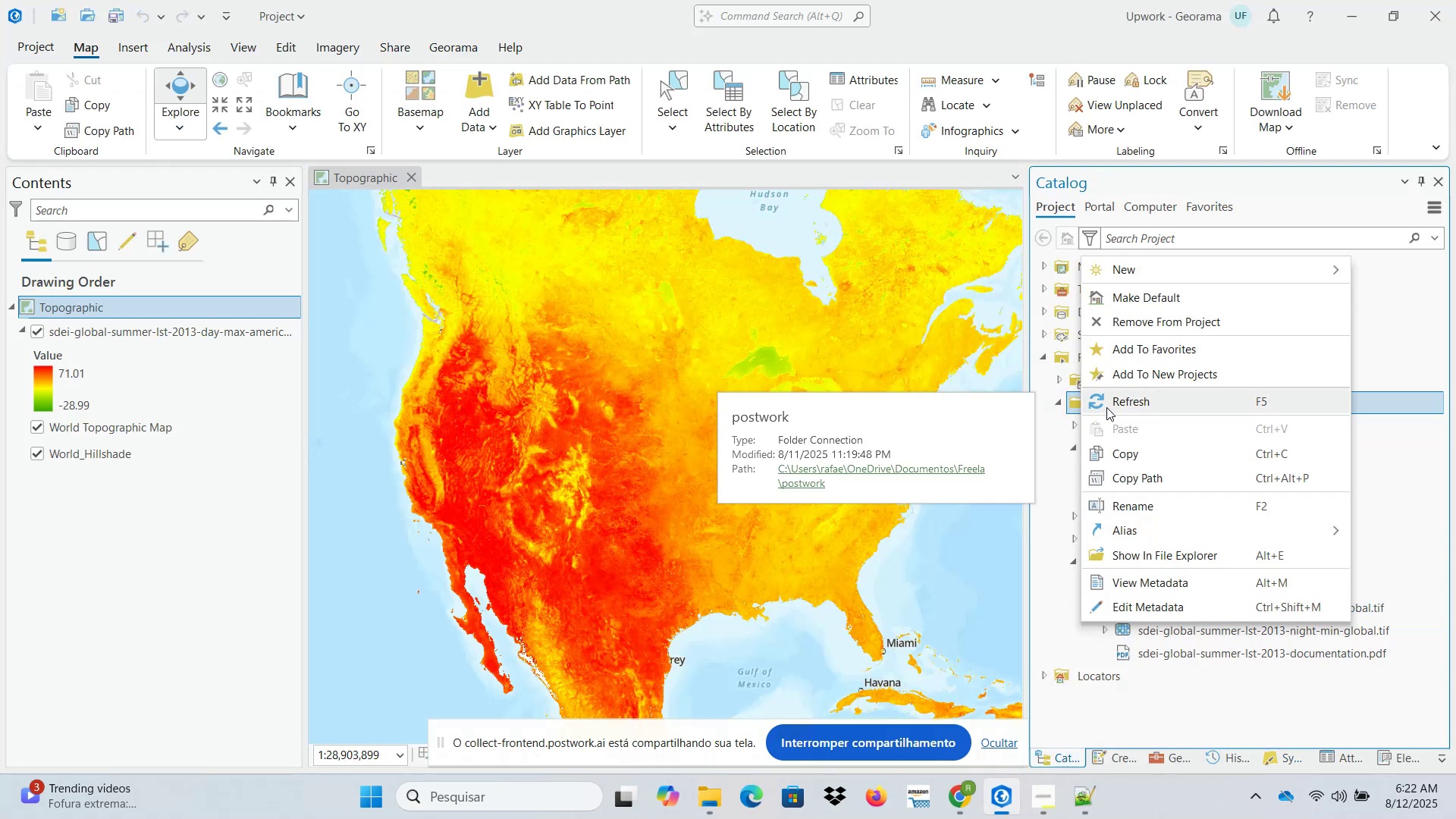 
left_click([1113, 407])
 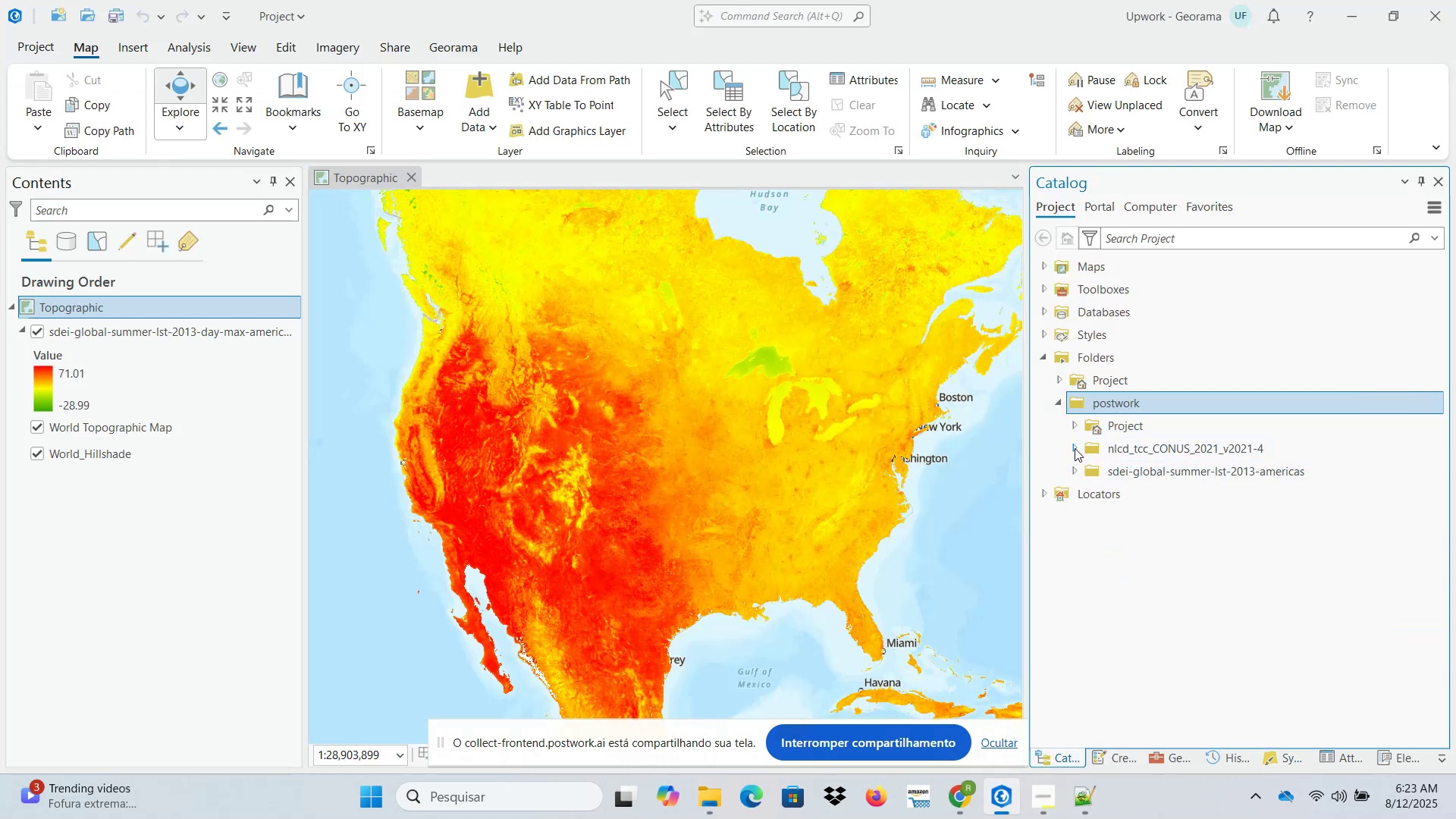 
left_click([1075, 448])
 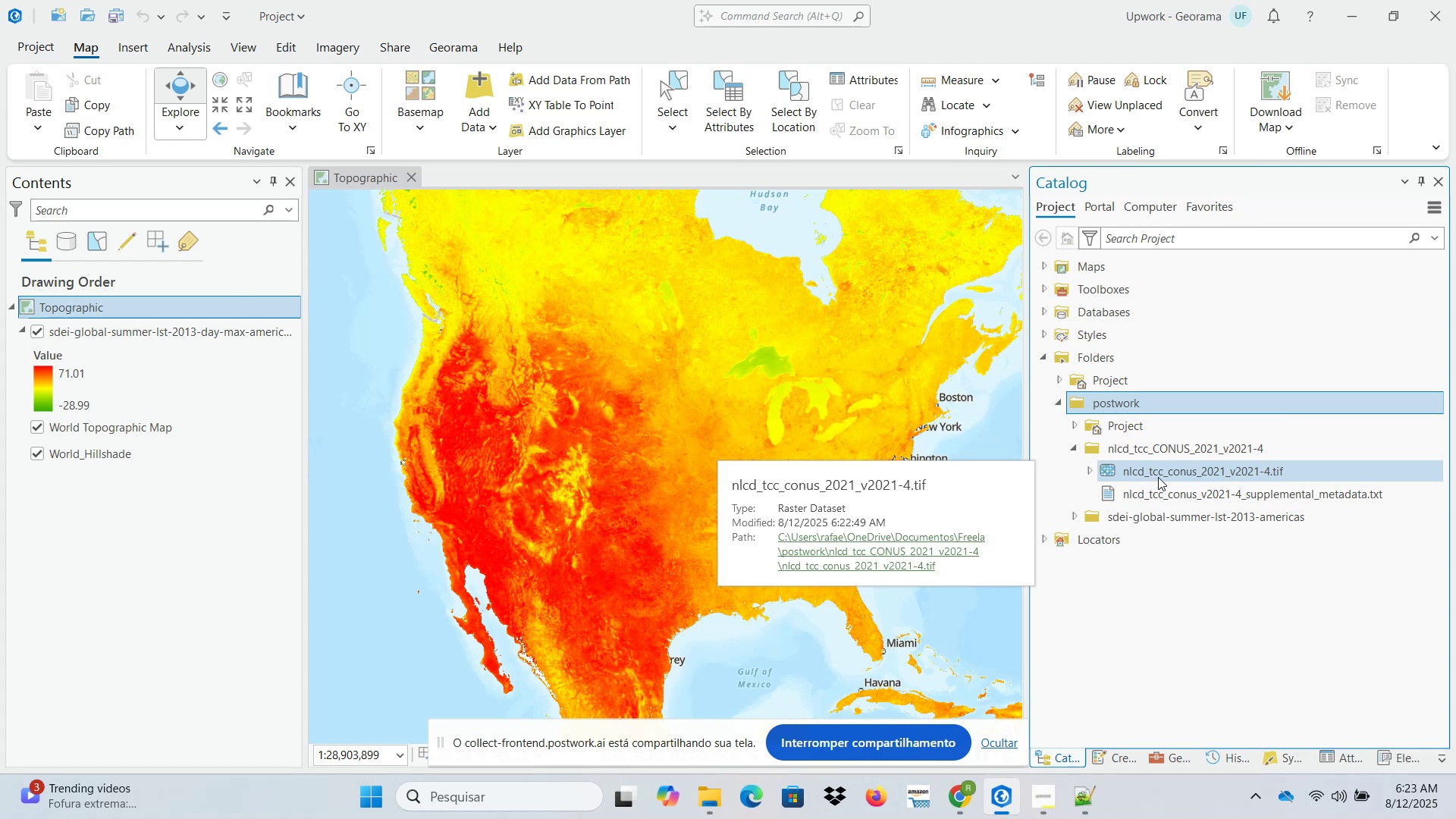 
left_click_drag(start_coordinate=[1156, 477], to_coordinate=[845, 513])
 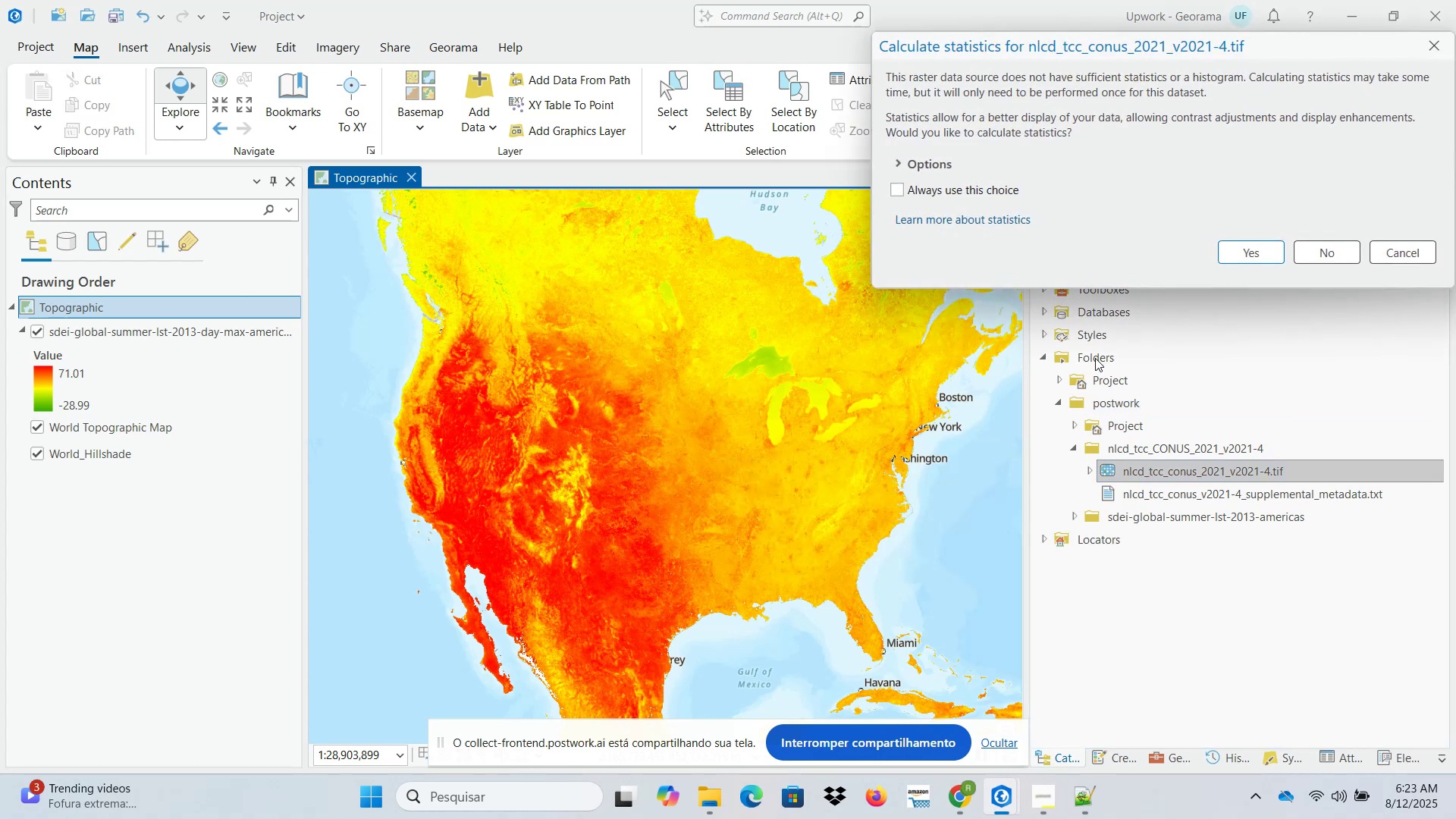 
left_click([1257, 248])
 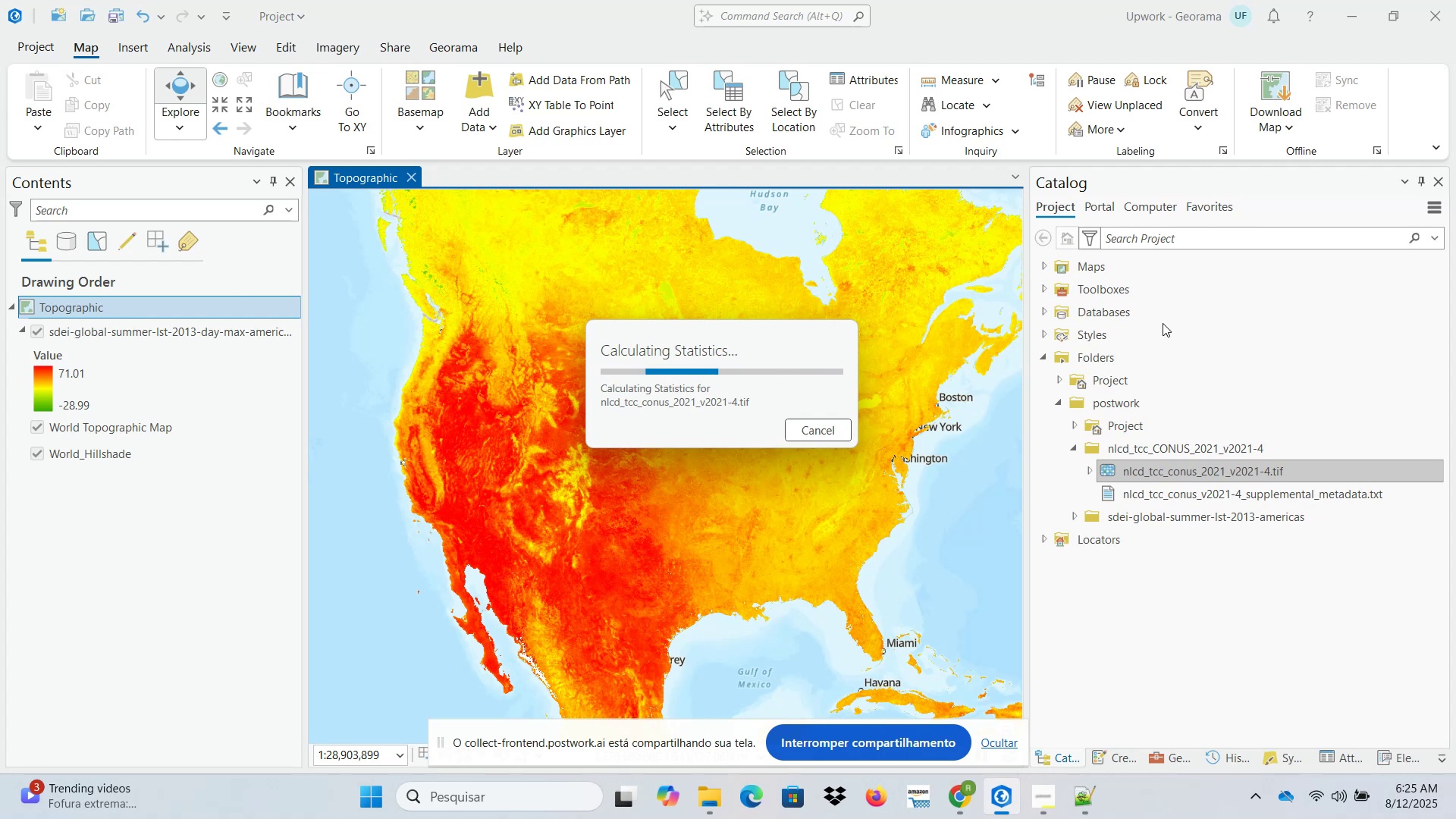 
wait(125.23)
 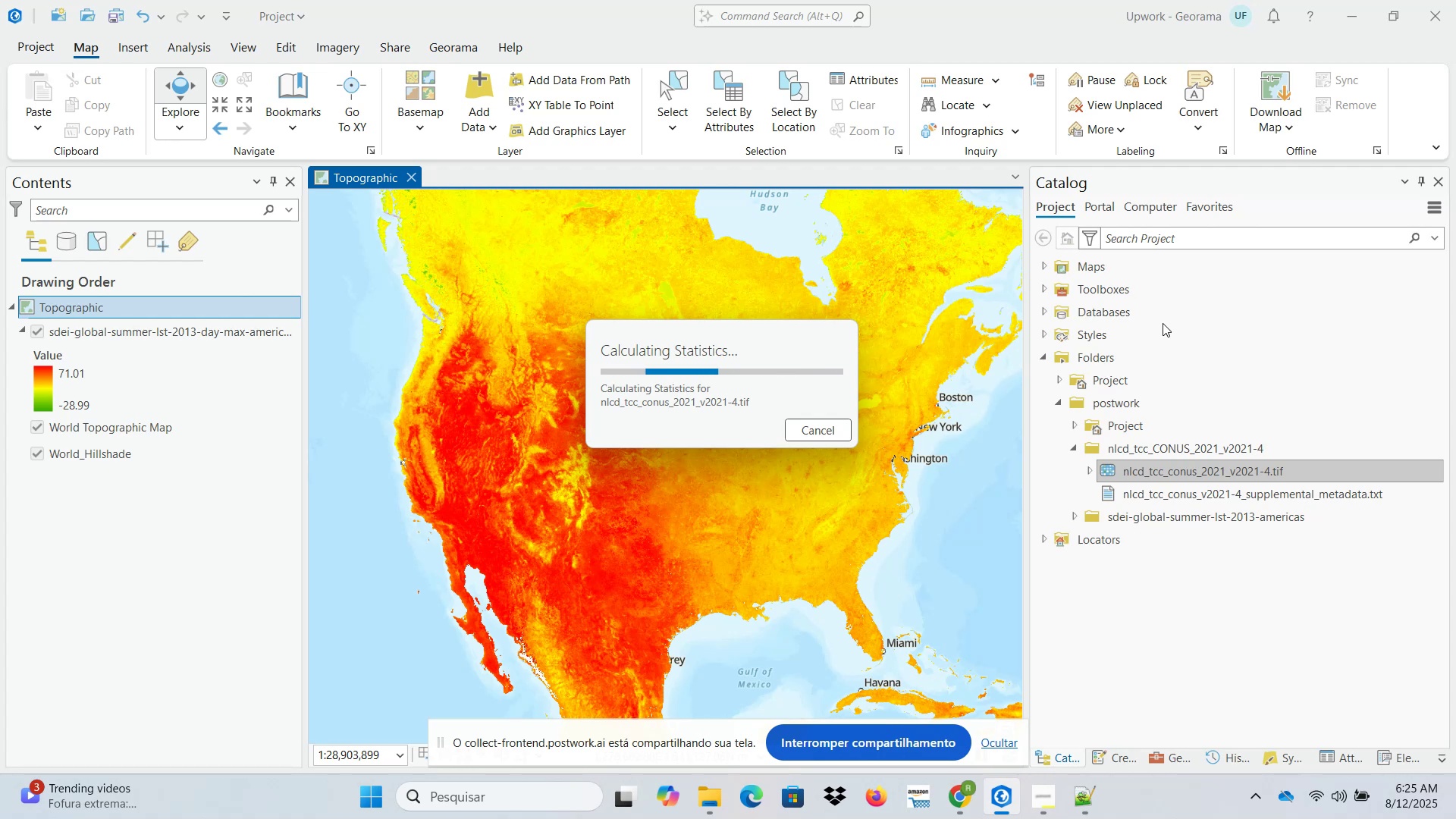 
left_click([964, 804])
 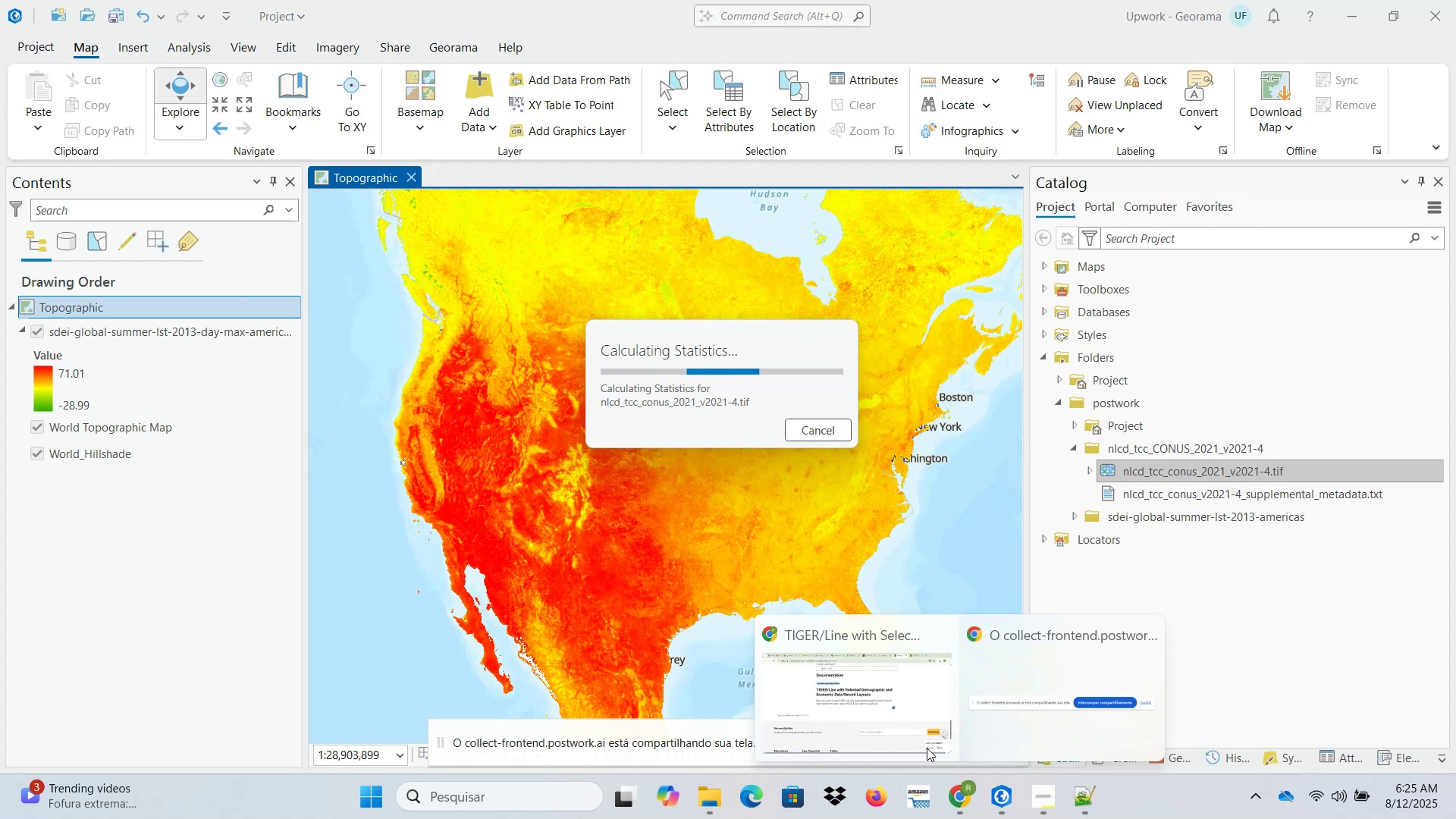 
left_click([882, 684])
 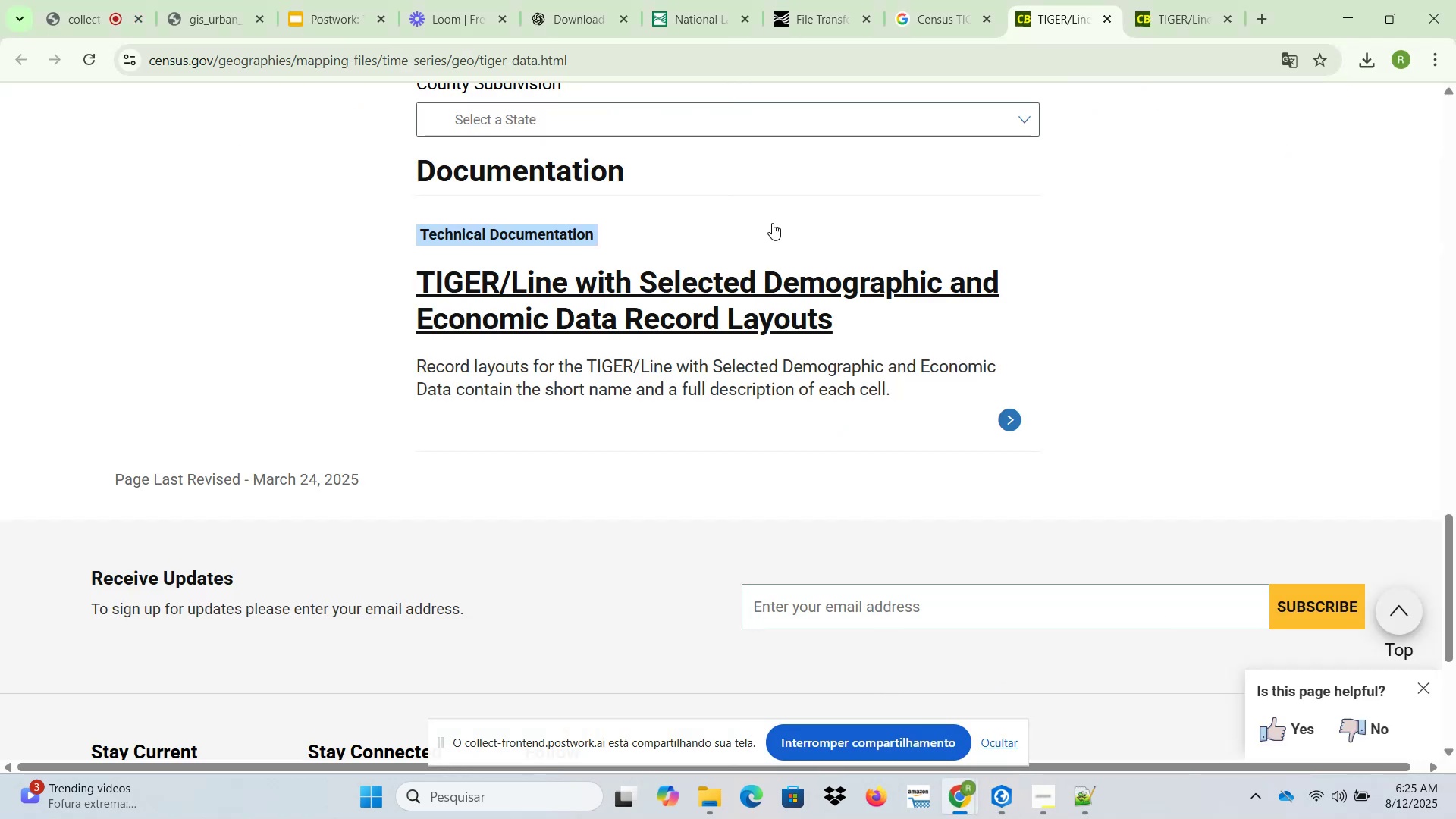 
scroll: coordinate [802, 378], scroll_direction: up, amount: 10.0
 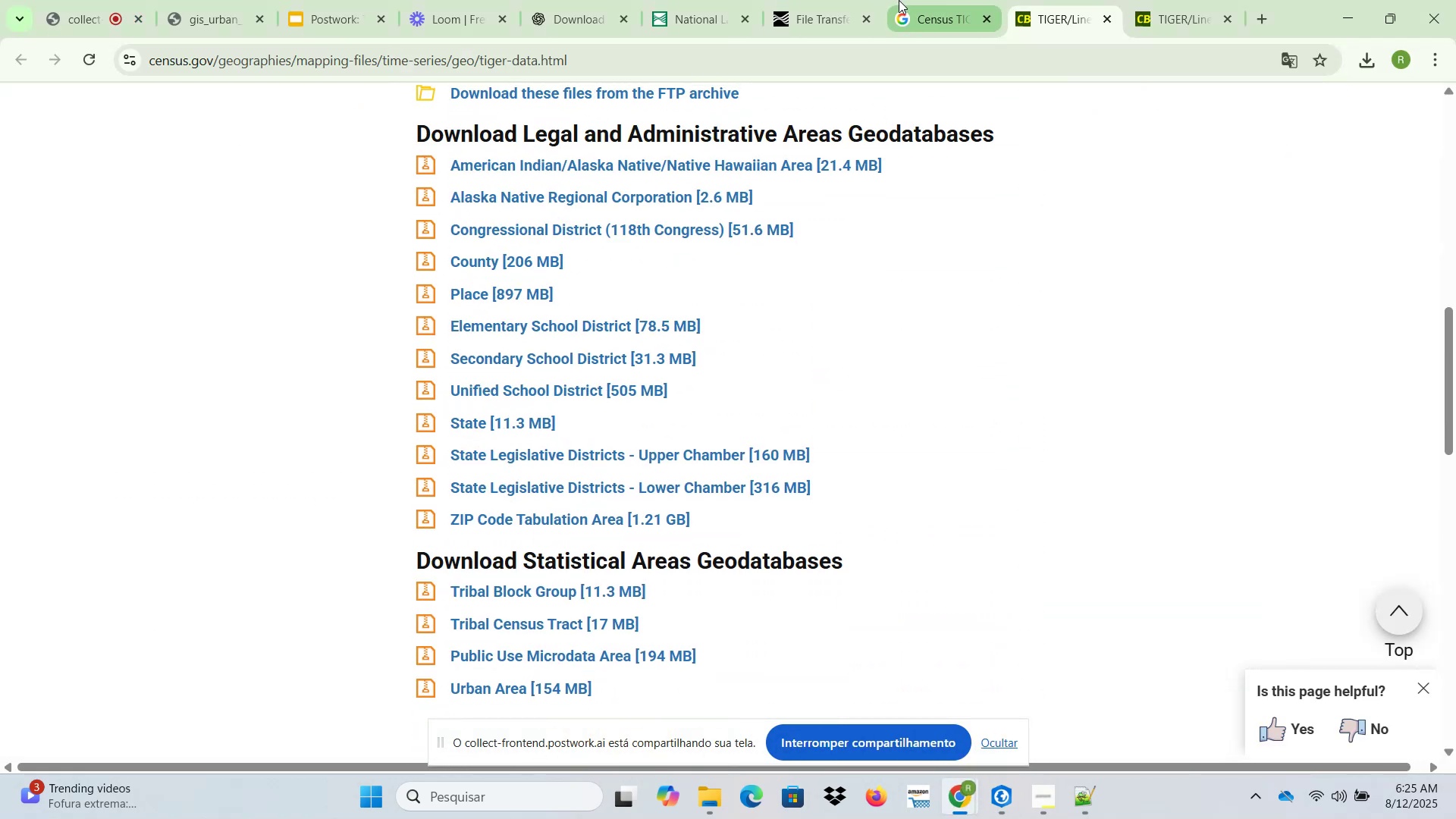 
left_click([921, 0])
 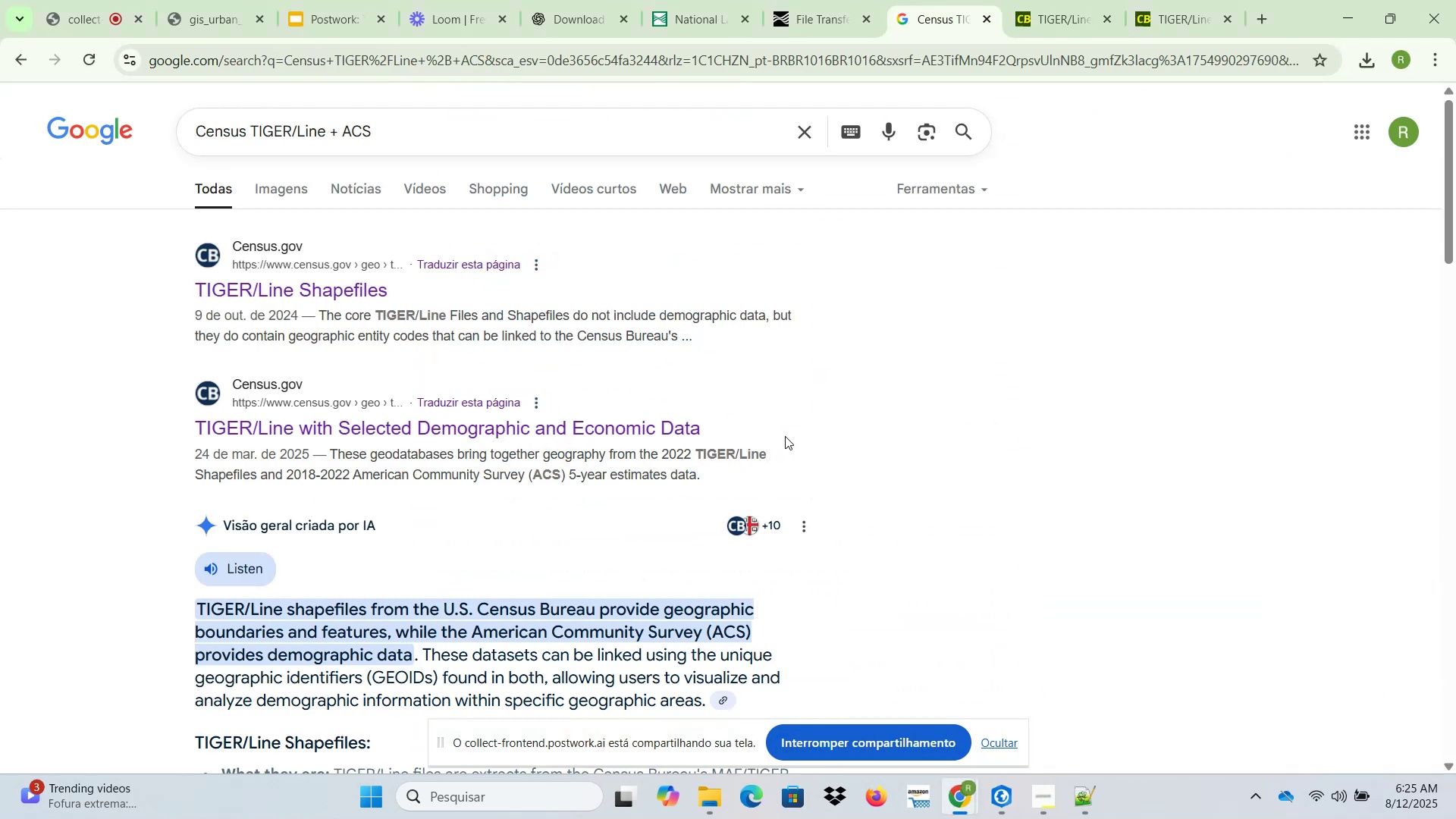 
wait(5.27)
 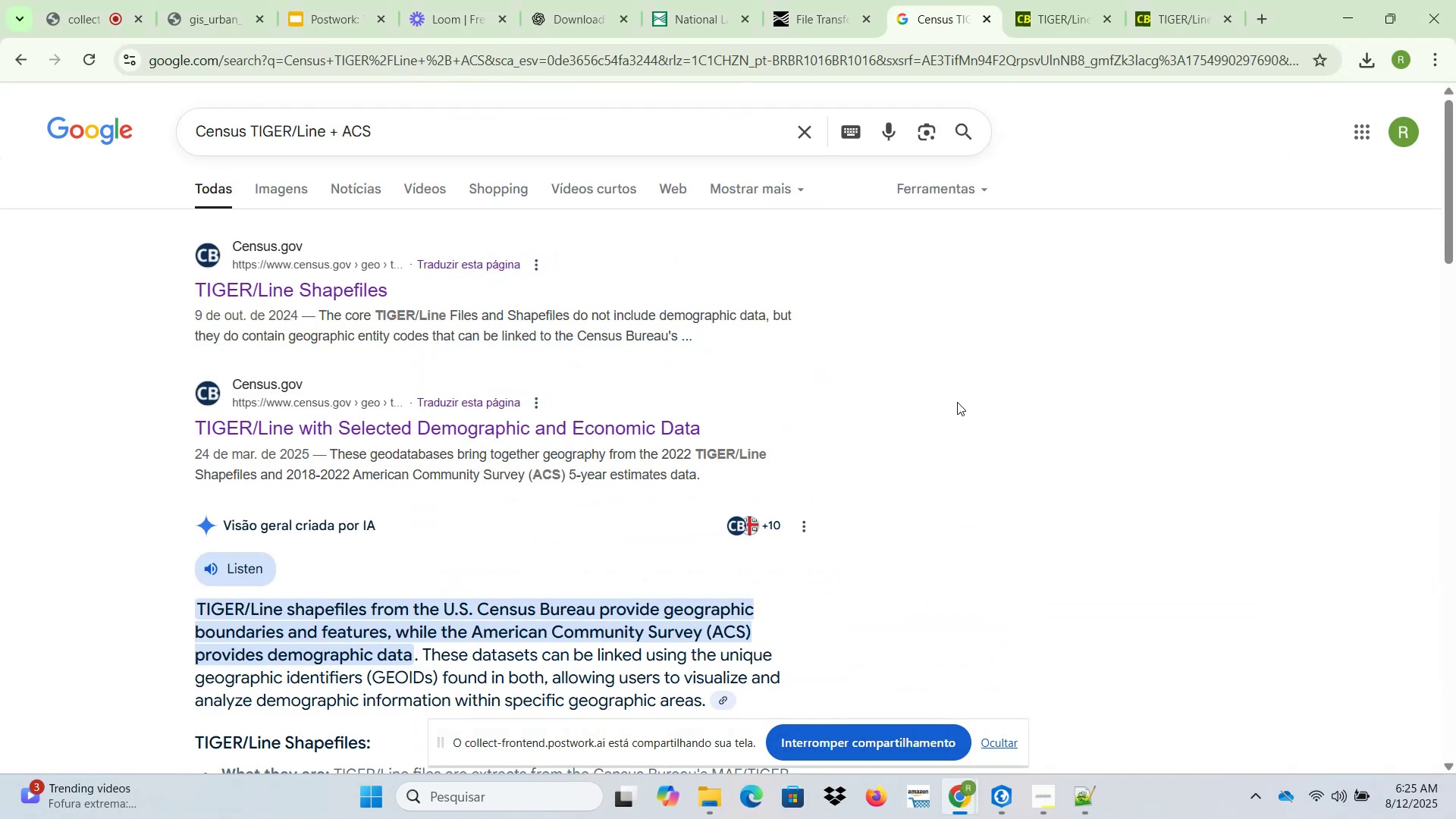 
left_click([1078, 0])
 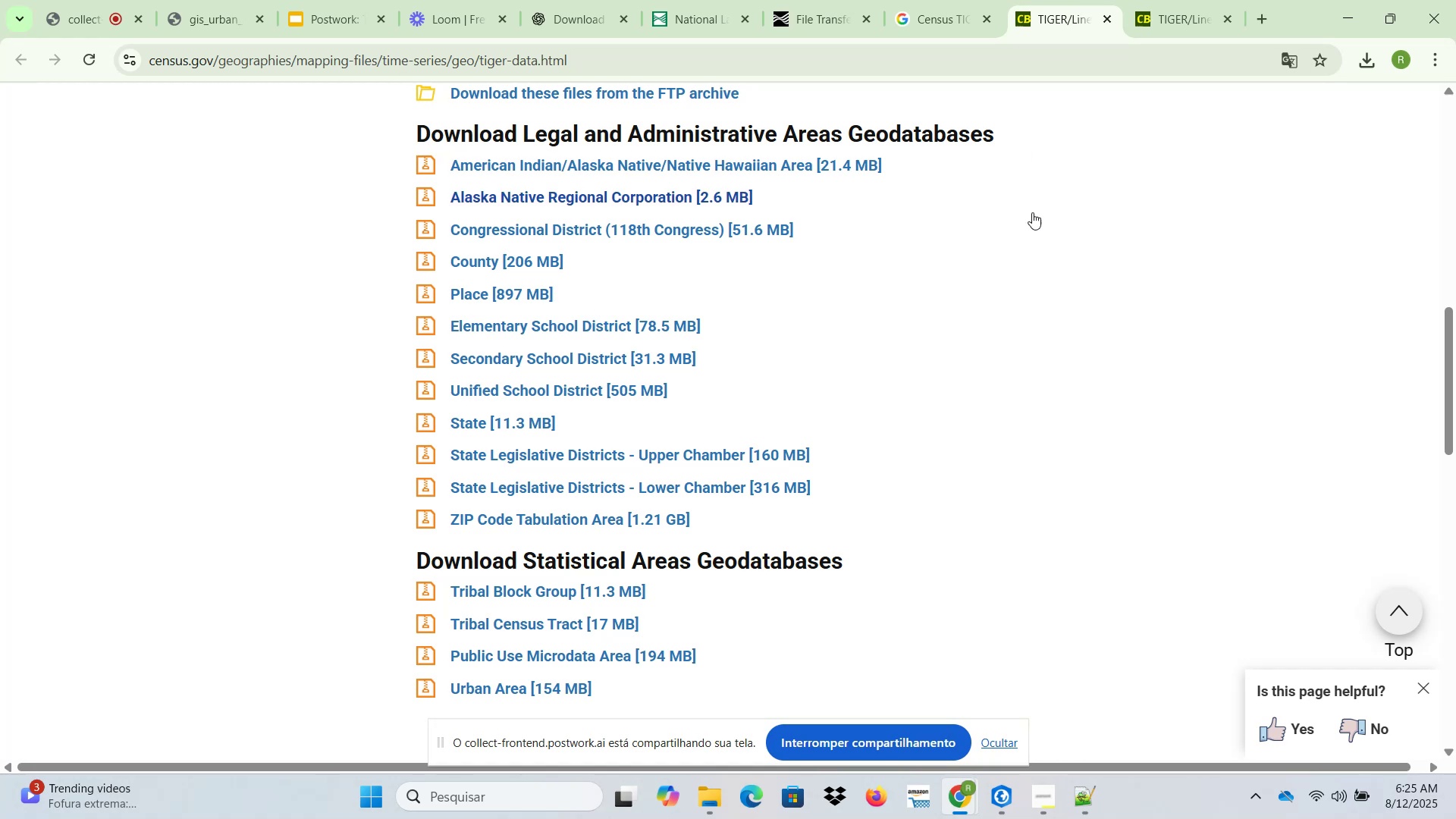 
scroll: coordinate [1025, 306], scroll_direction: up, amount: 2.0
 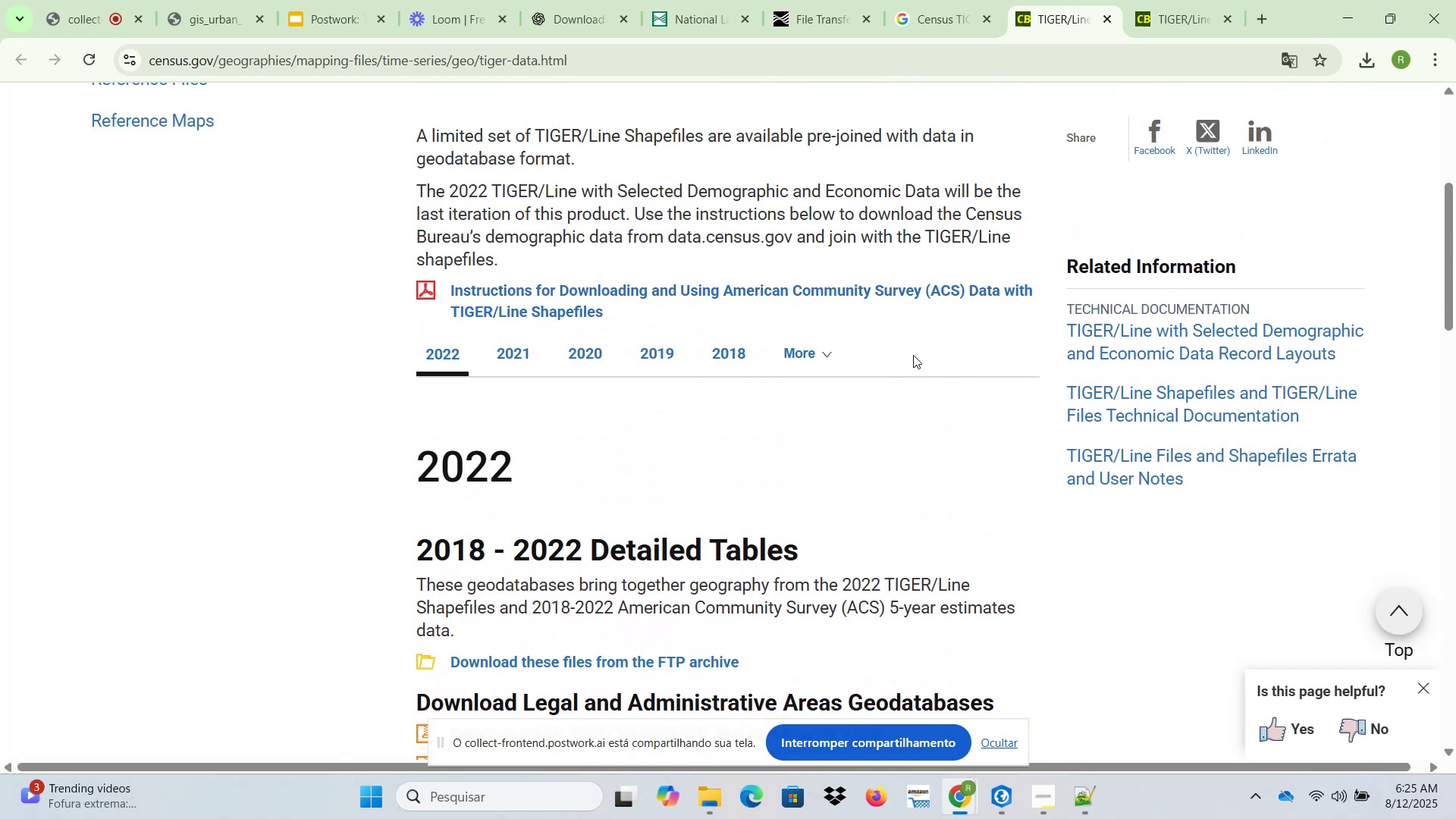 
wait(6.22)
 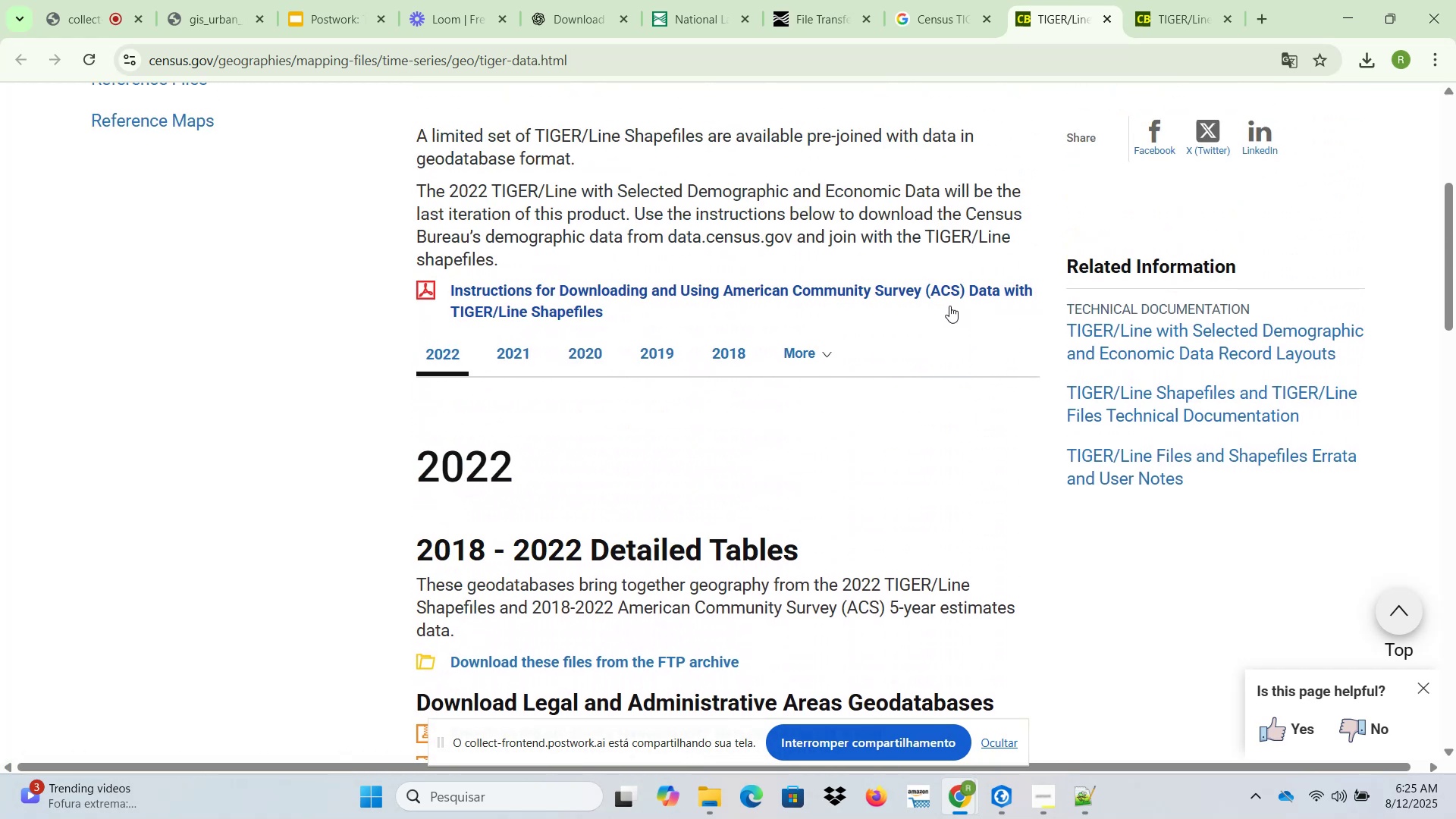 
scroll: coordinate [912, 355], scroll_direction: down, amount: 1.0
 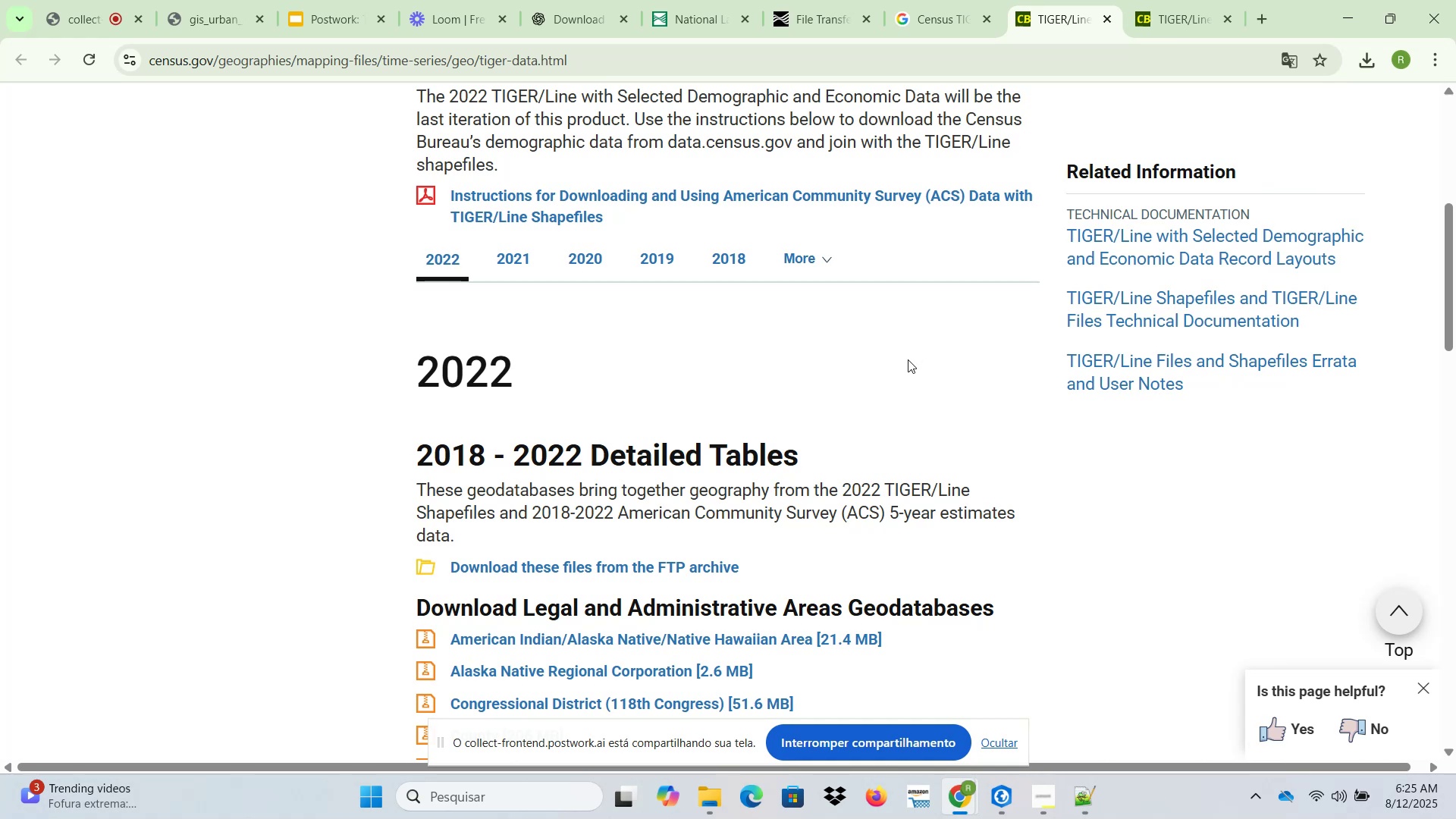 
wait(6.15)
 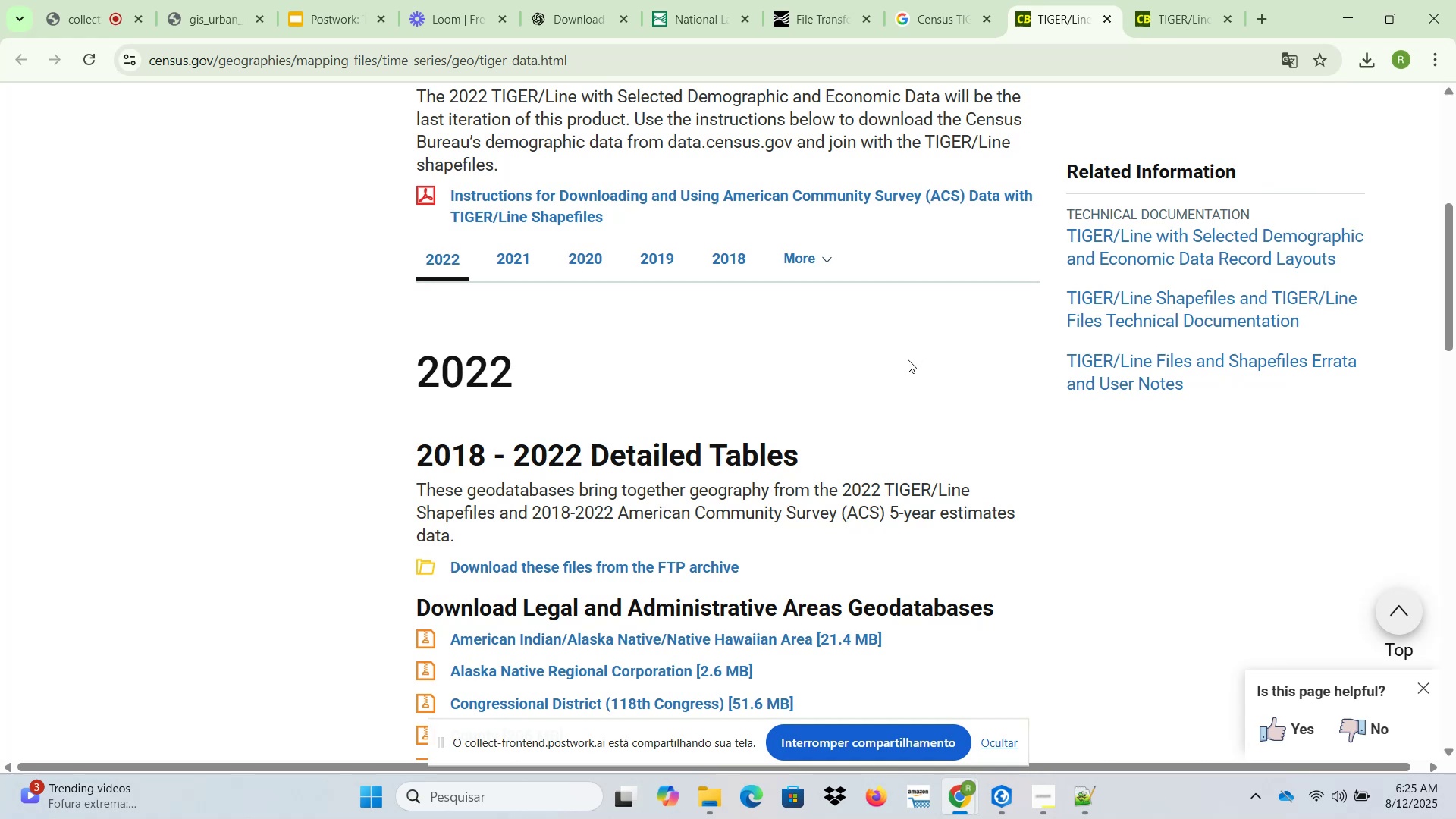 
scroll: coordinate [927, 410], scroll_direction: down, amount: 5.0
 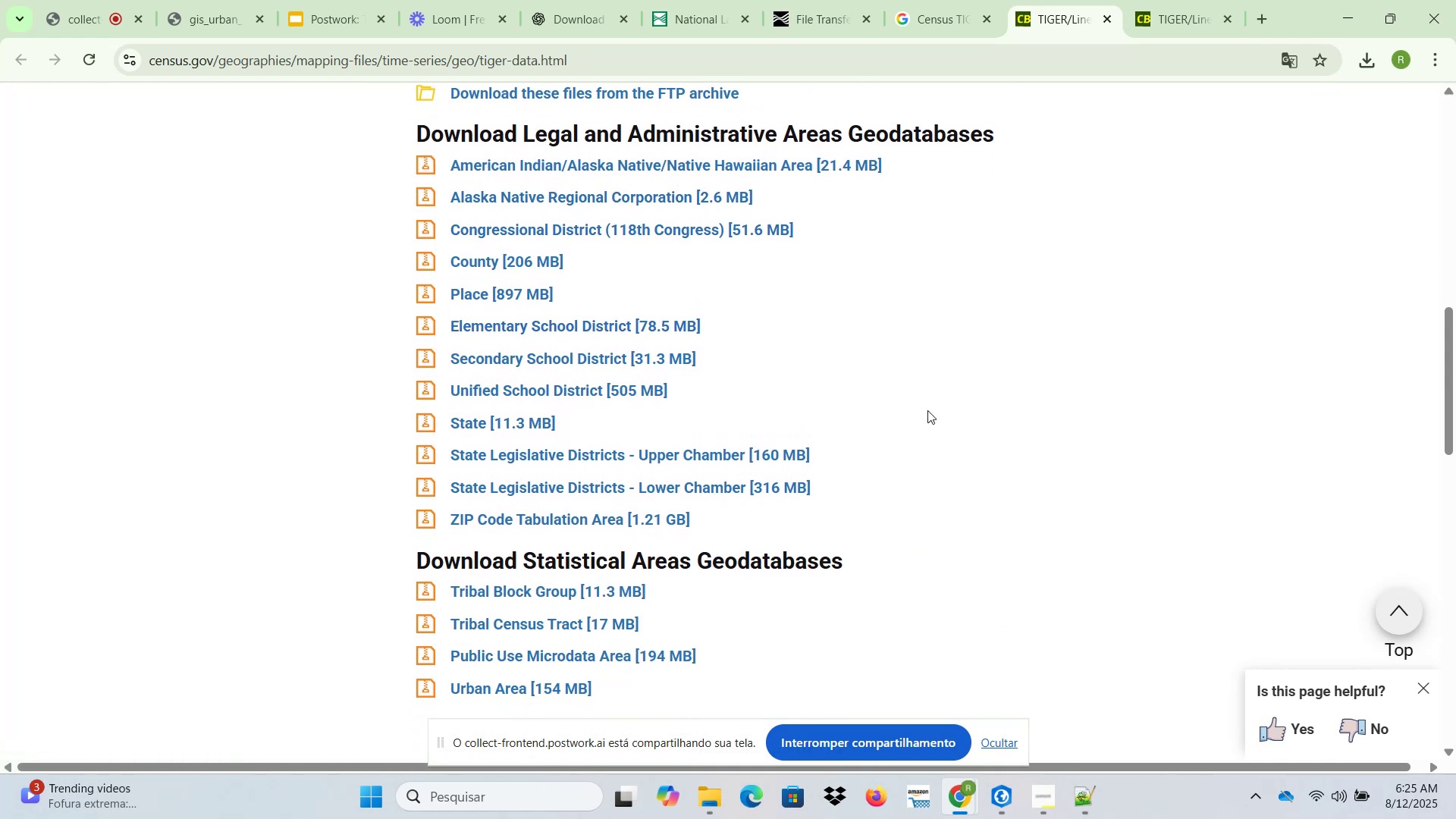 
scroll: coordinate [924, 413], scroll_direction: down, amount: 2.0
 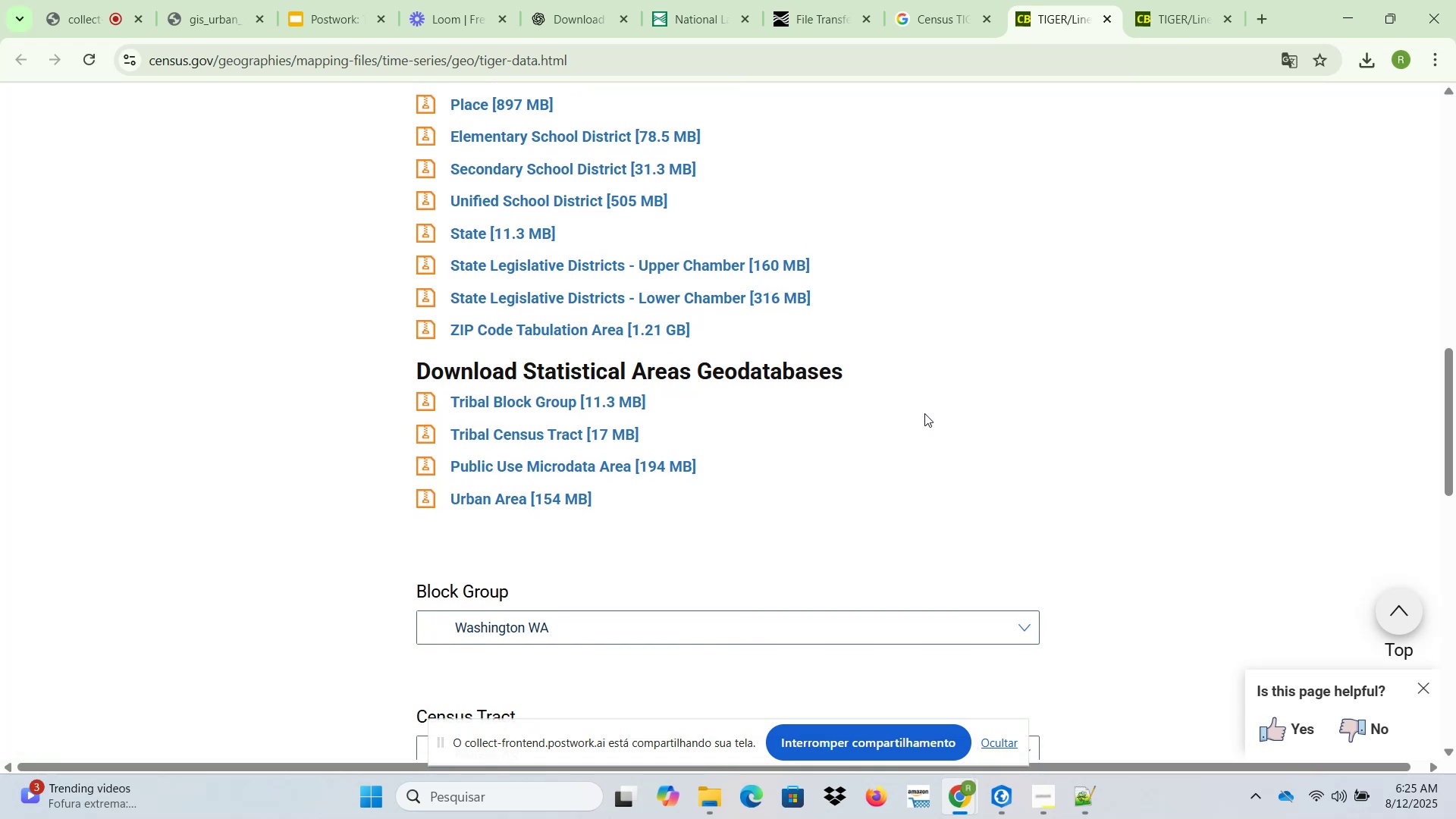 
scroll: coordinate [930, 419], scroll_direction: up, amount: 5.0
 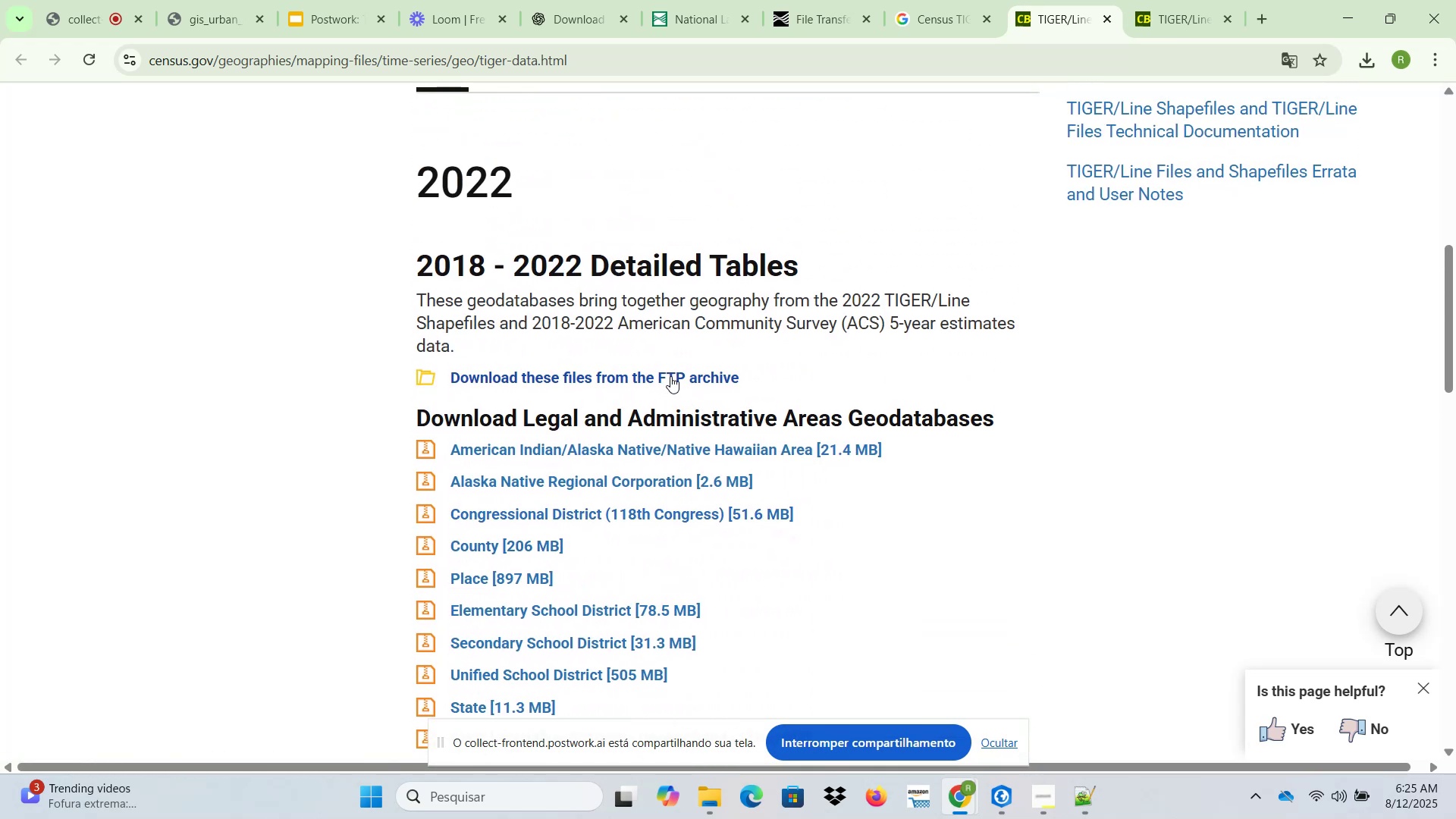 
right_click([671, 378])
 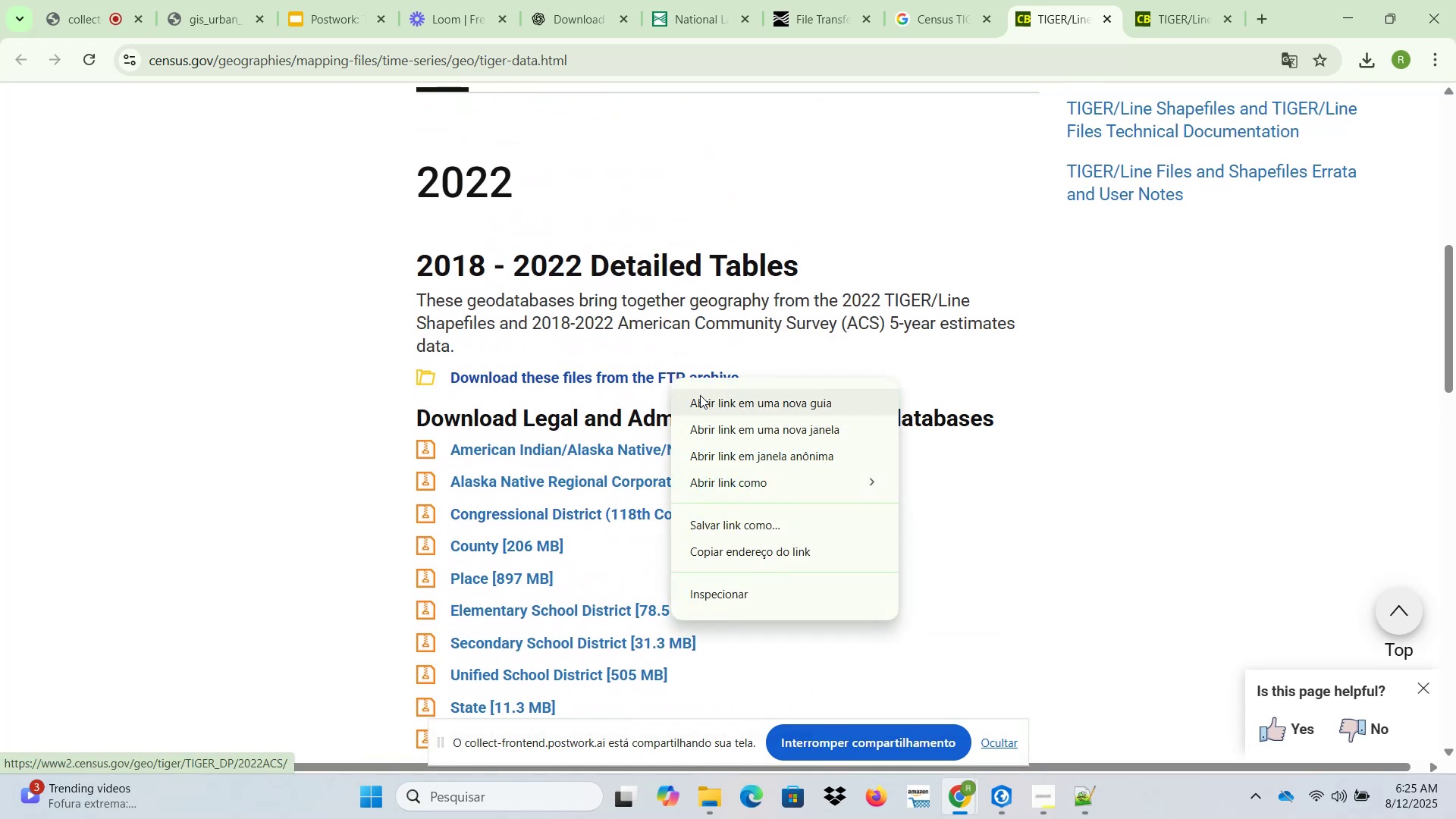 
left_click([704, 398])
 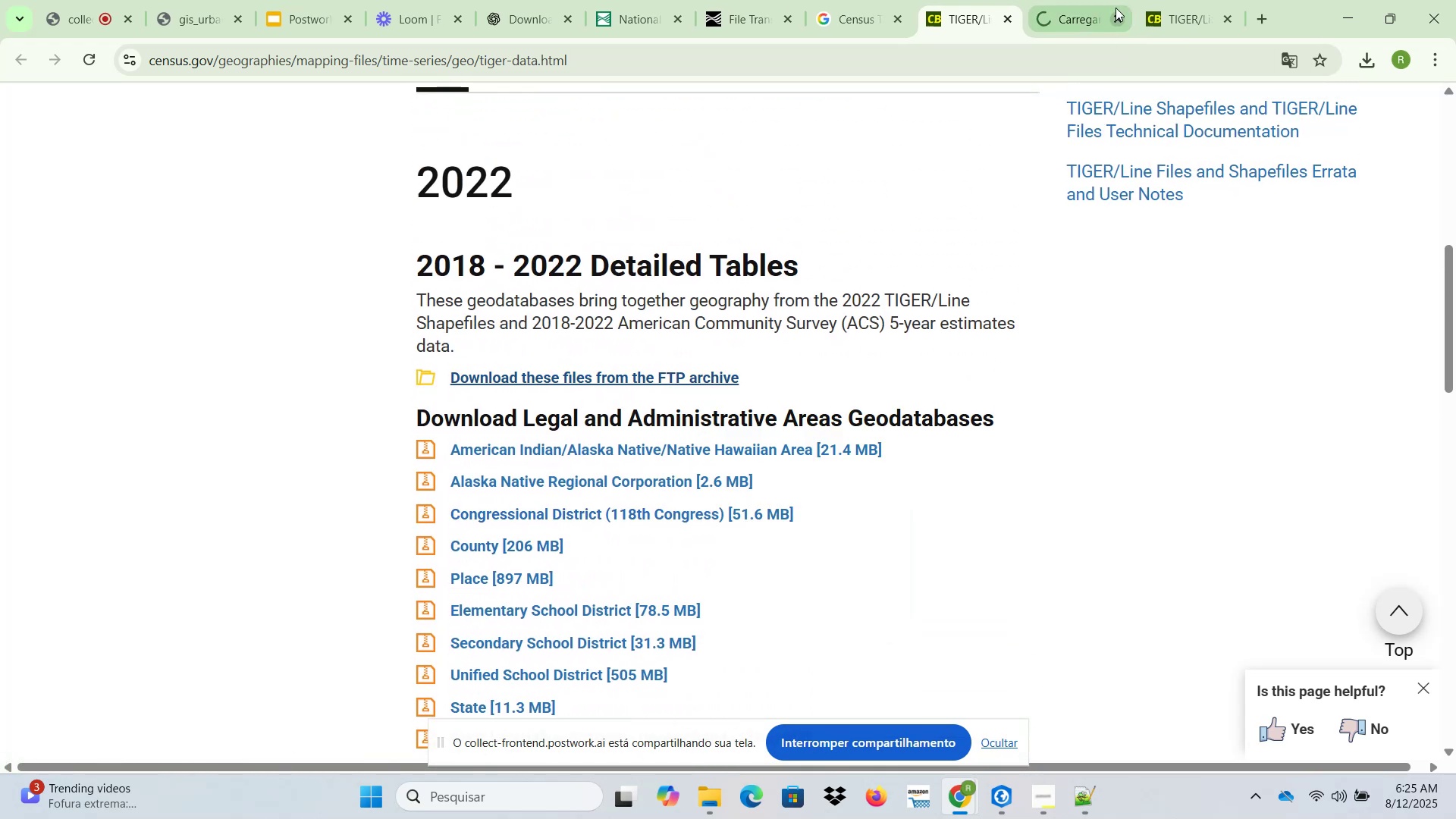 
left_click([1100, 0])
 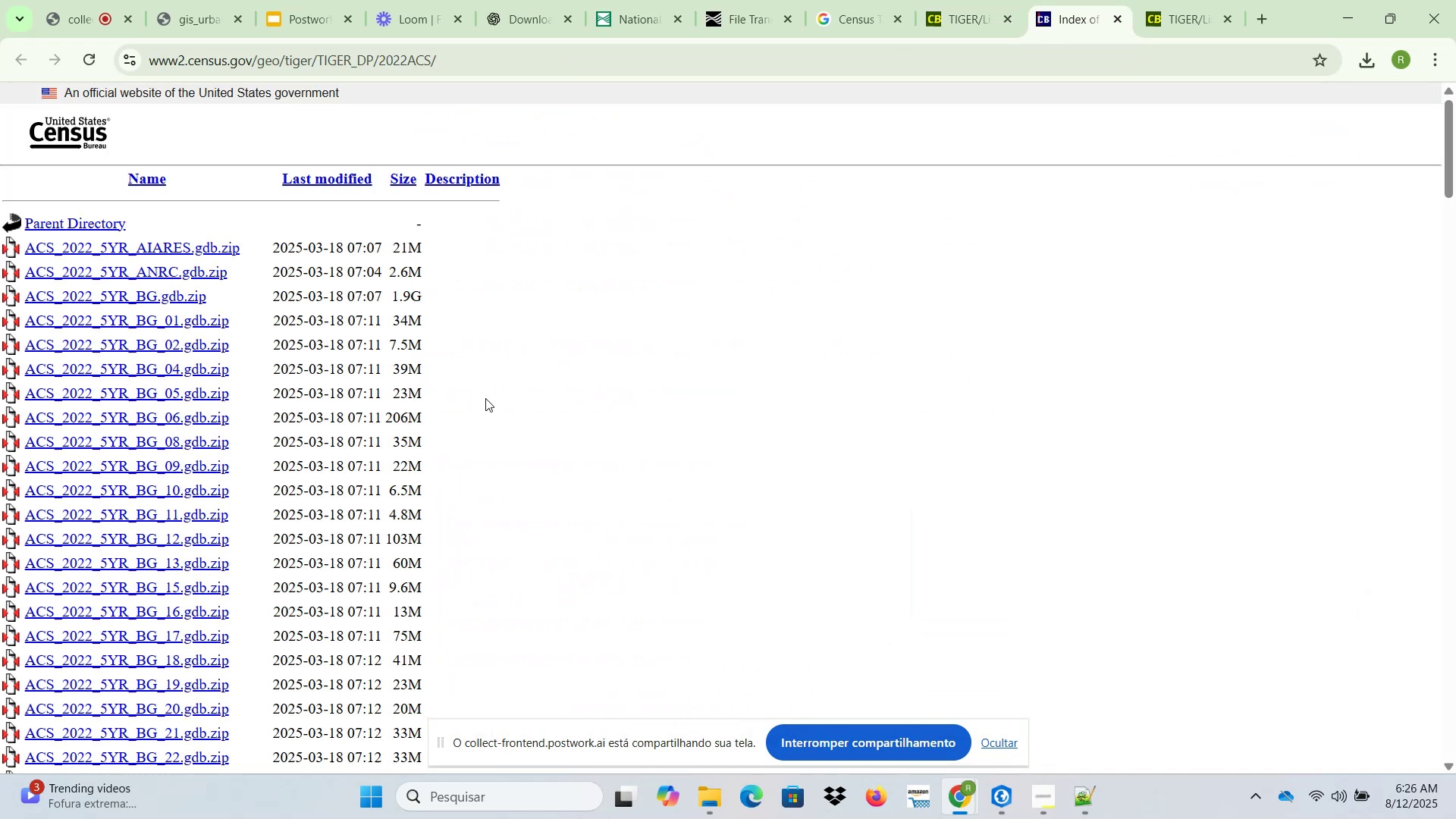 
scroll: coordinate [484, 511], scroll_direction: down, amount: 39.0
 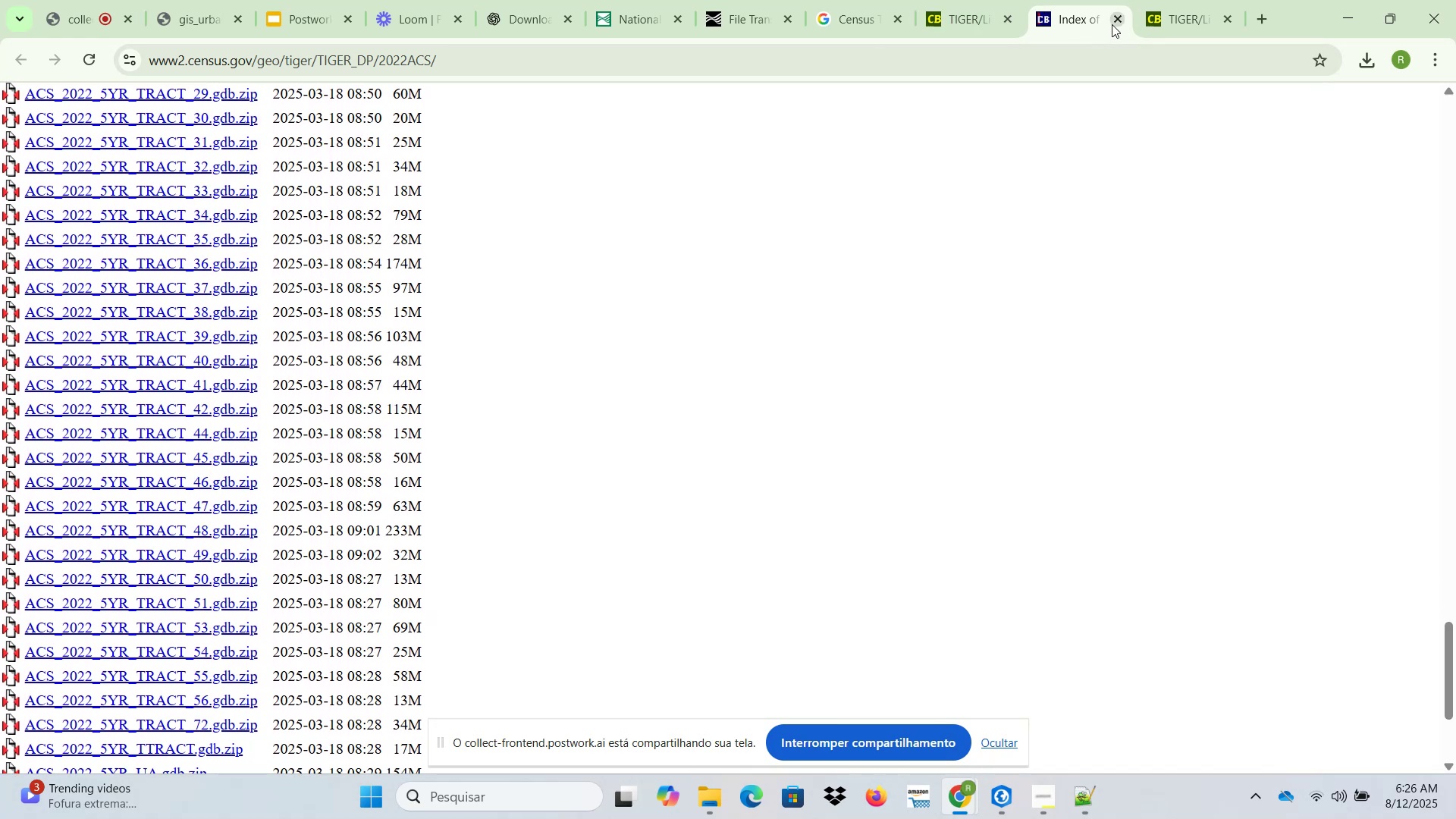 
left_click([1118, 18])
 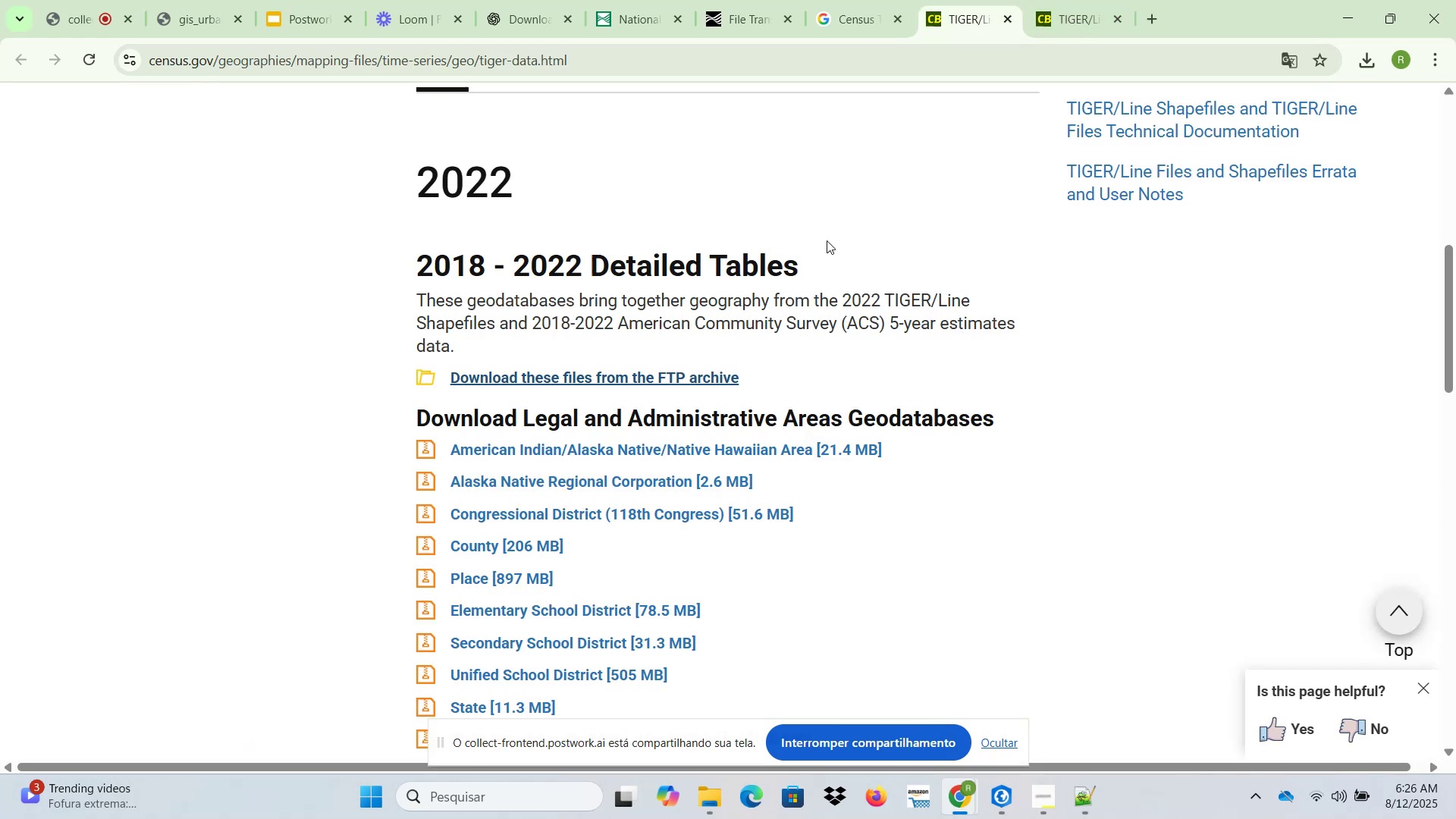 
scroll: coordinate [780, 426], scroll_direction: down, amount: 12.0
 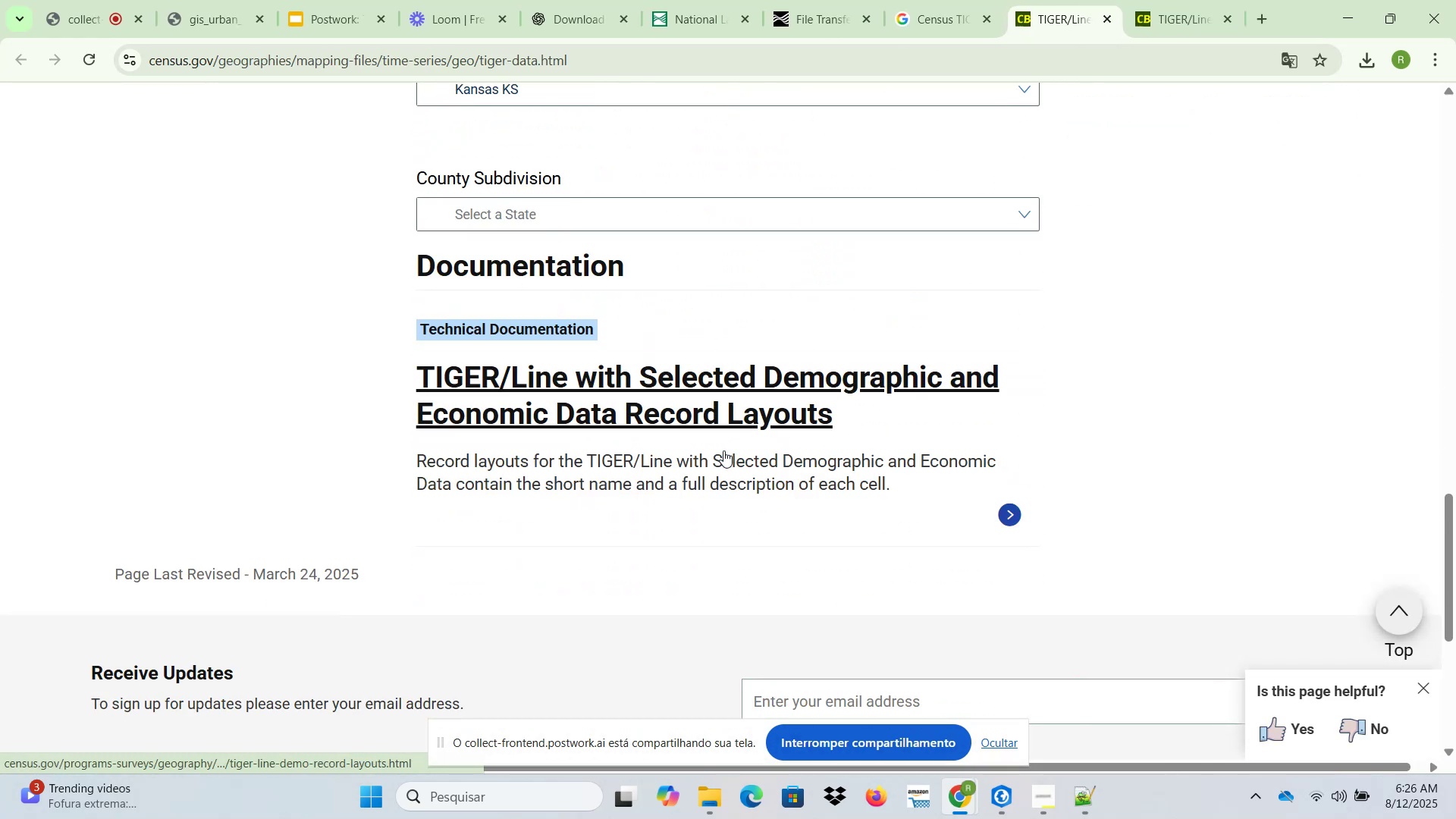 
scroll: coordinate [694, 467], scroll_direction: up, amount: 10.0
 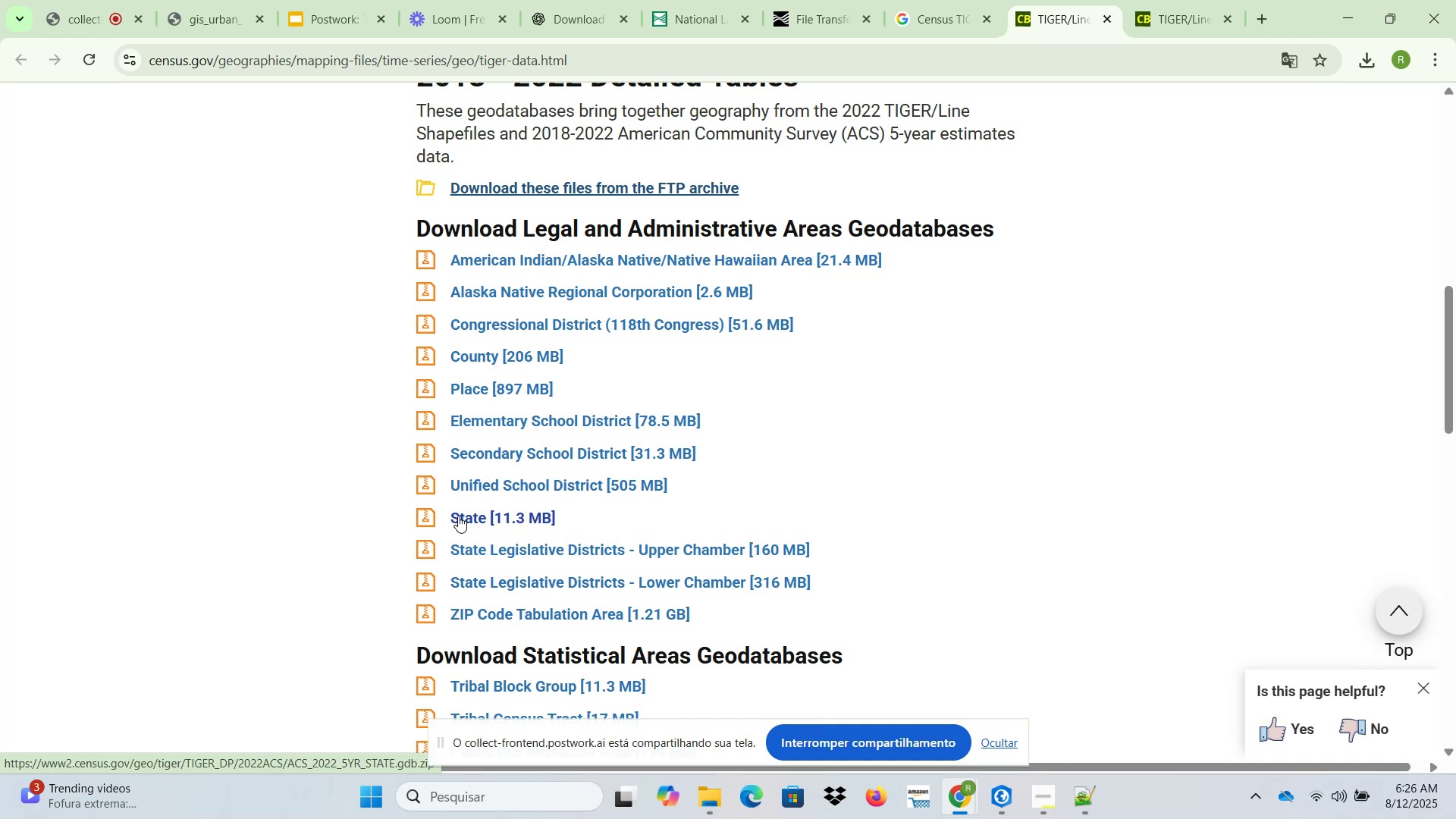 
left_click([458, 516])
 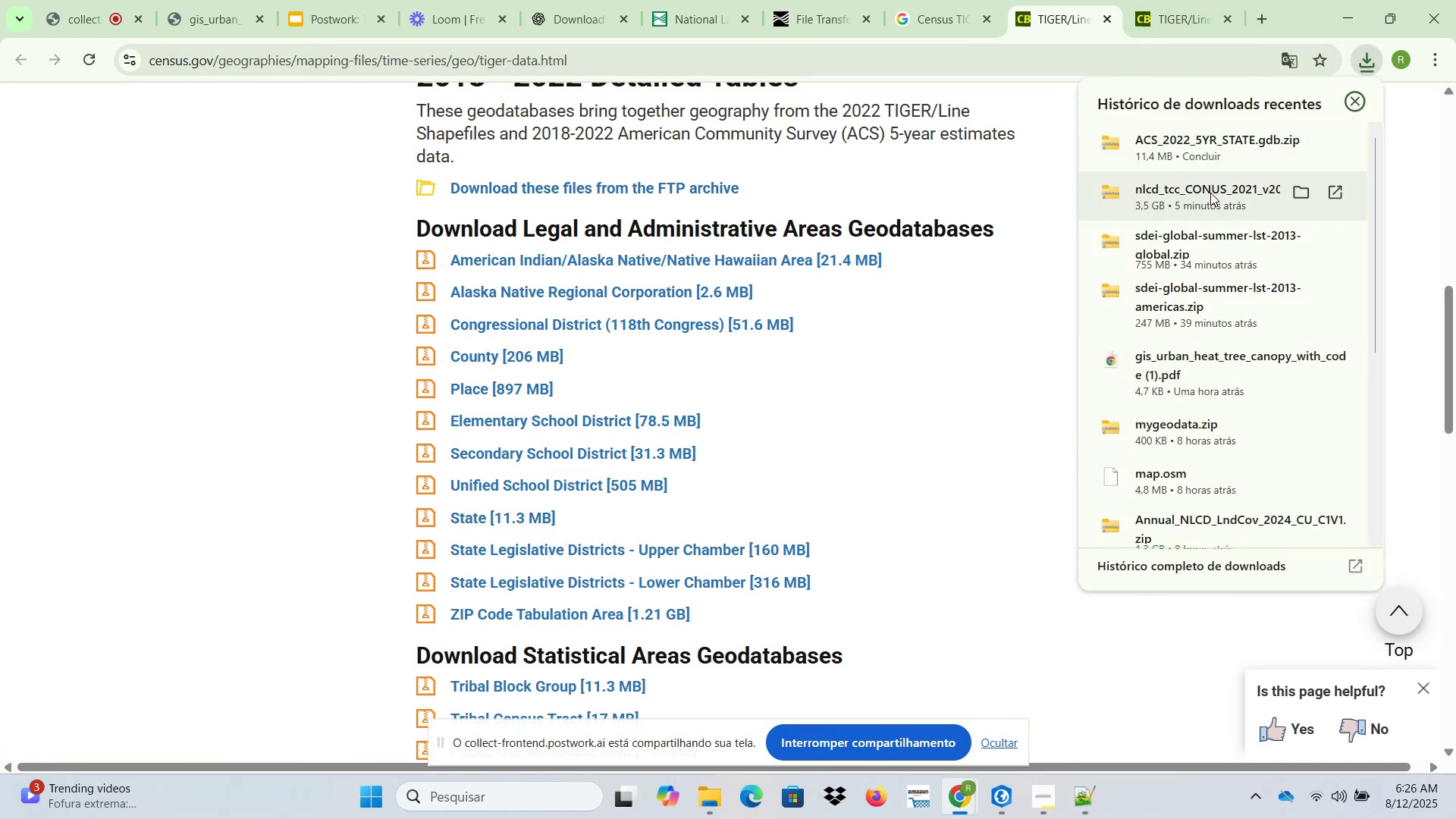 
wait(13.26)
 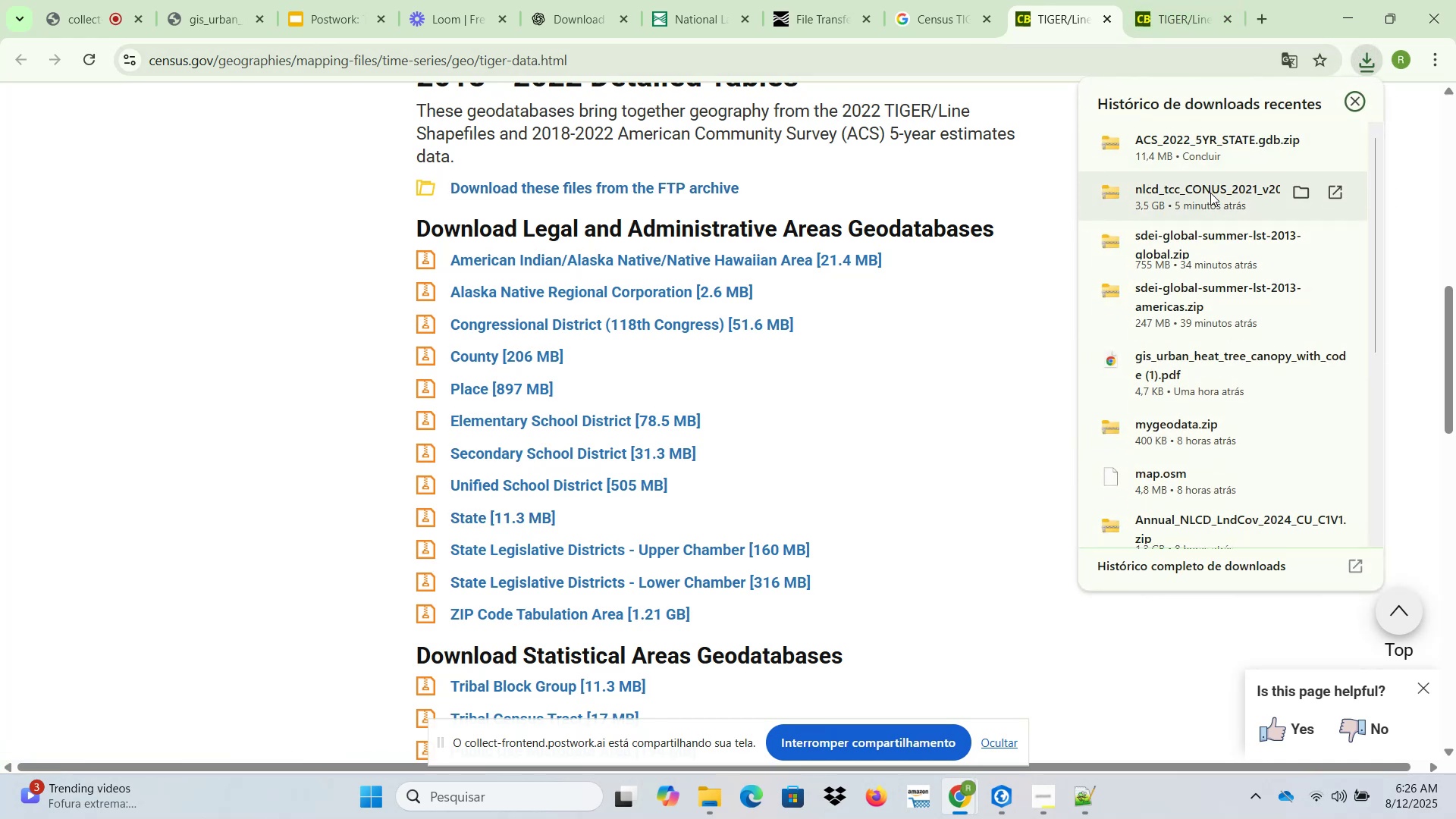 
left_click([916, 394])
 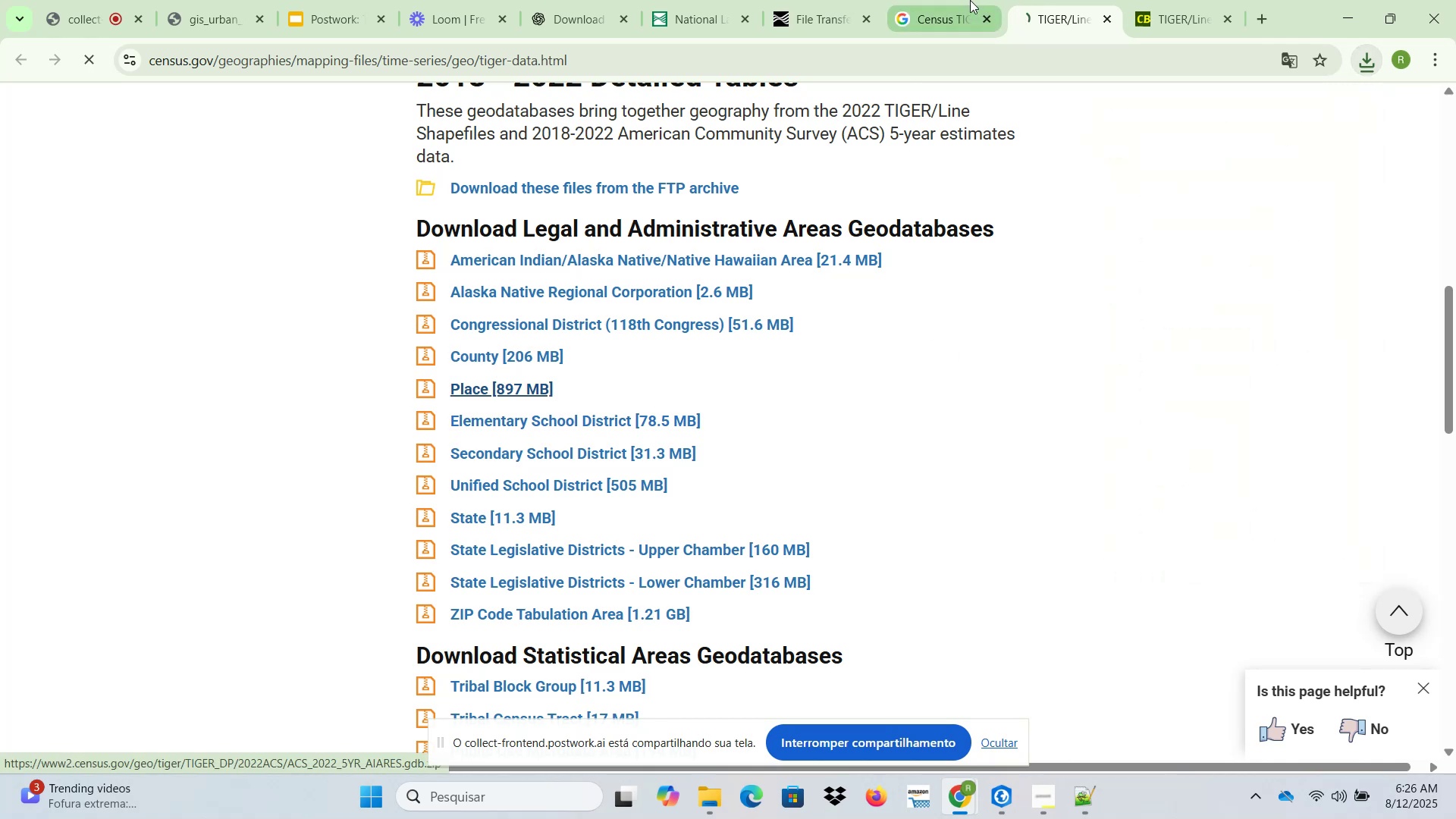 
left_click([962, 0])
 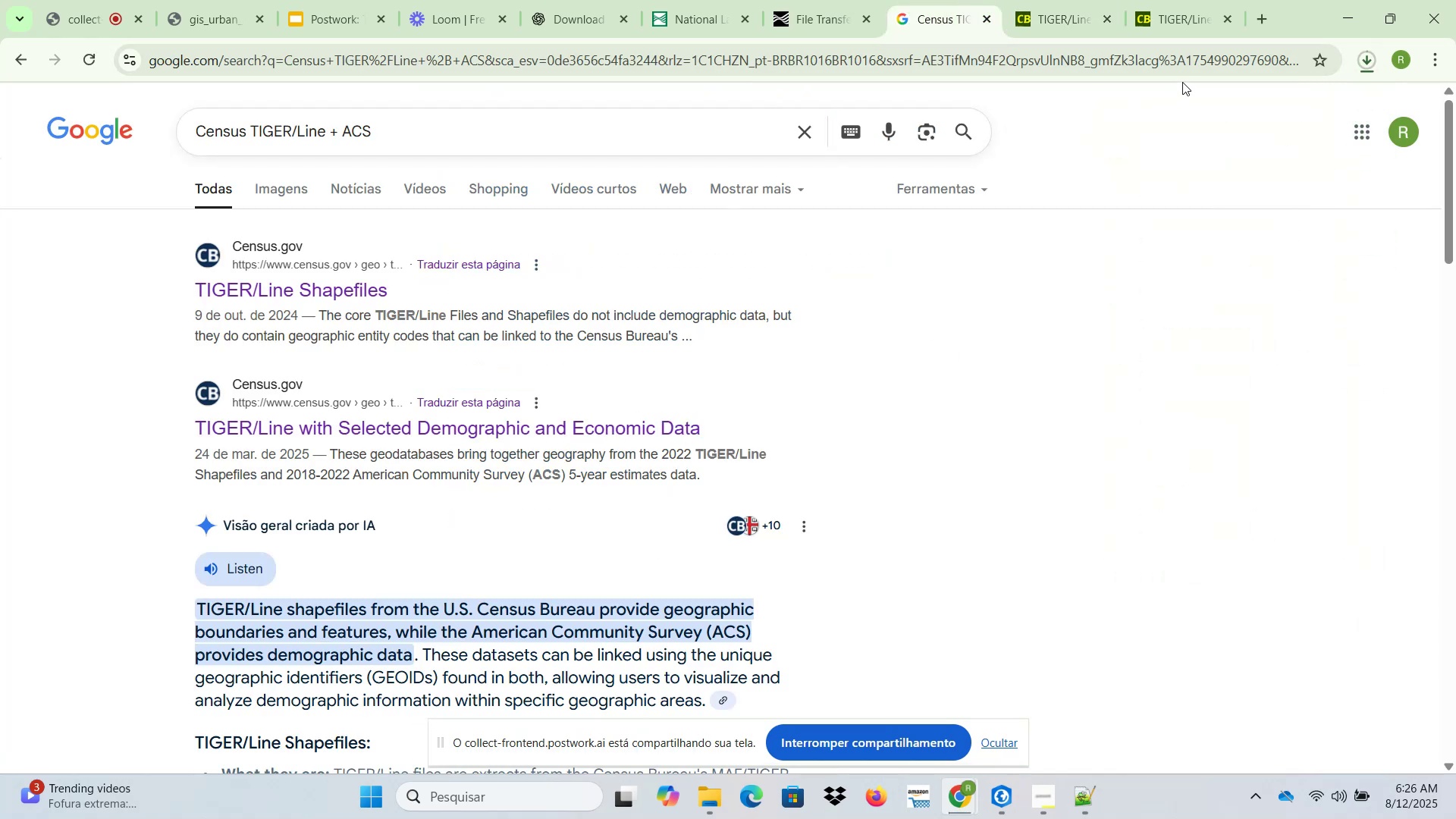 
left_click([1361, 61])
 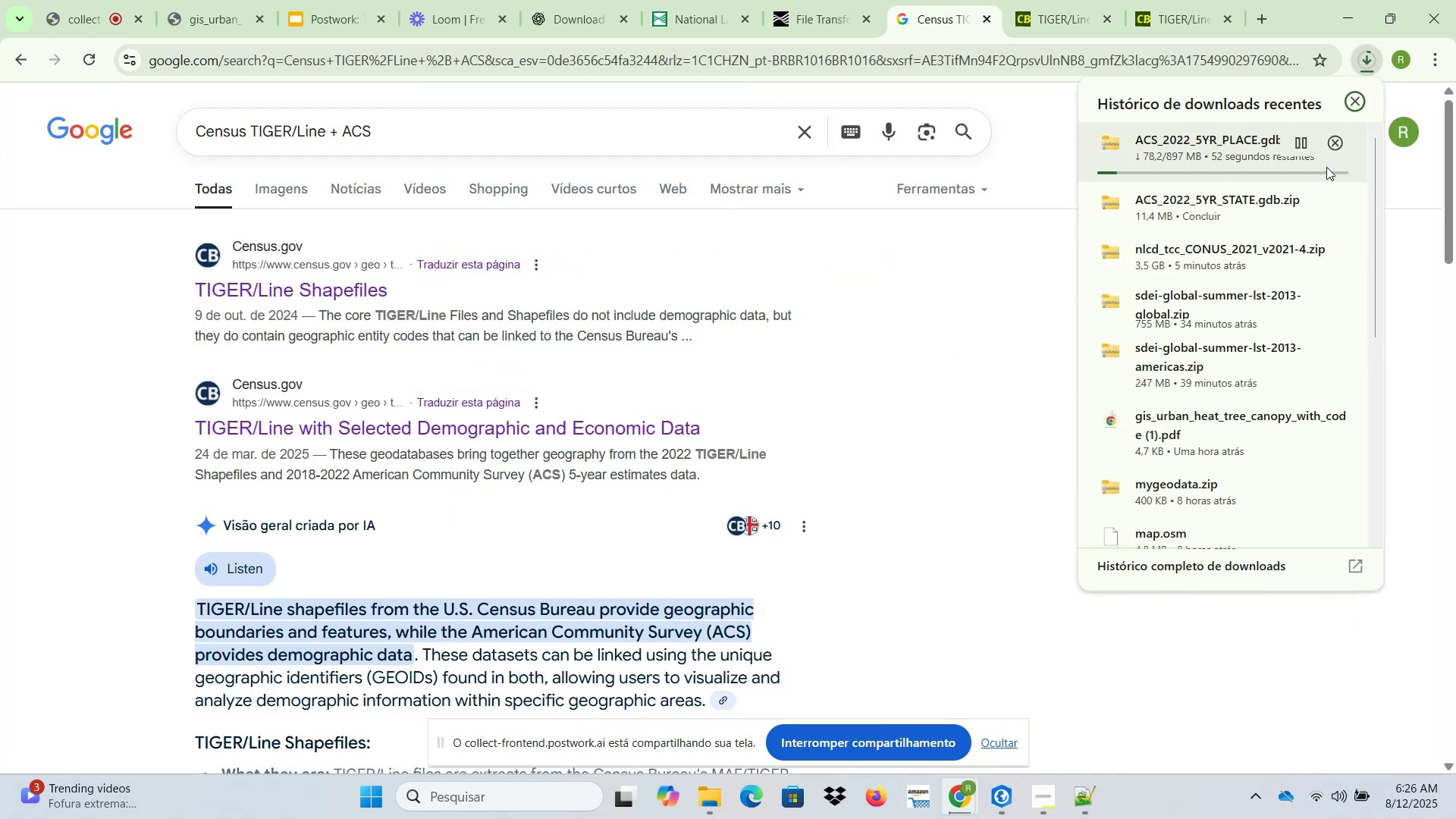 
left_click([1334, 146])
 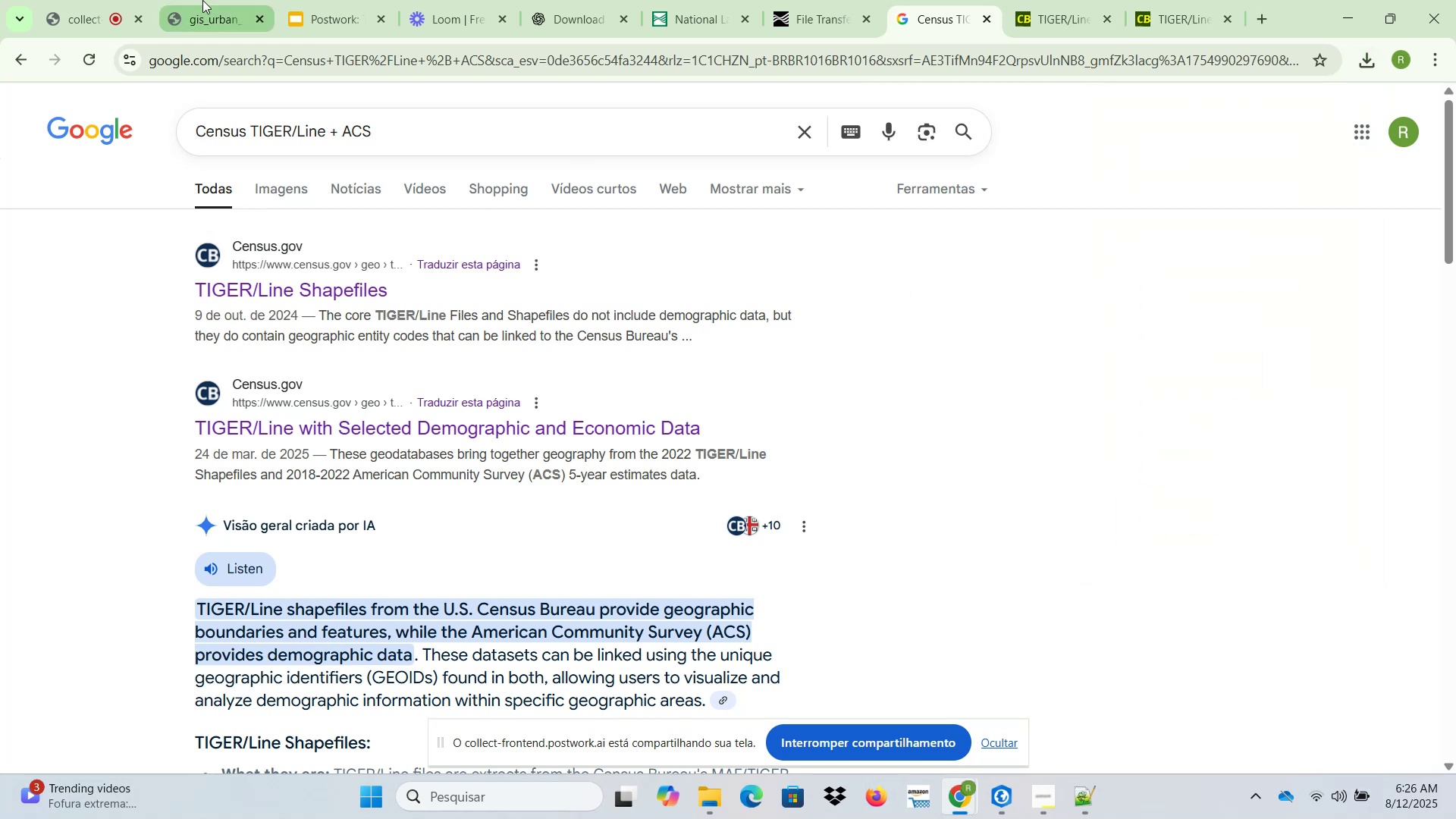 
left_click([212, 0])
 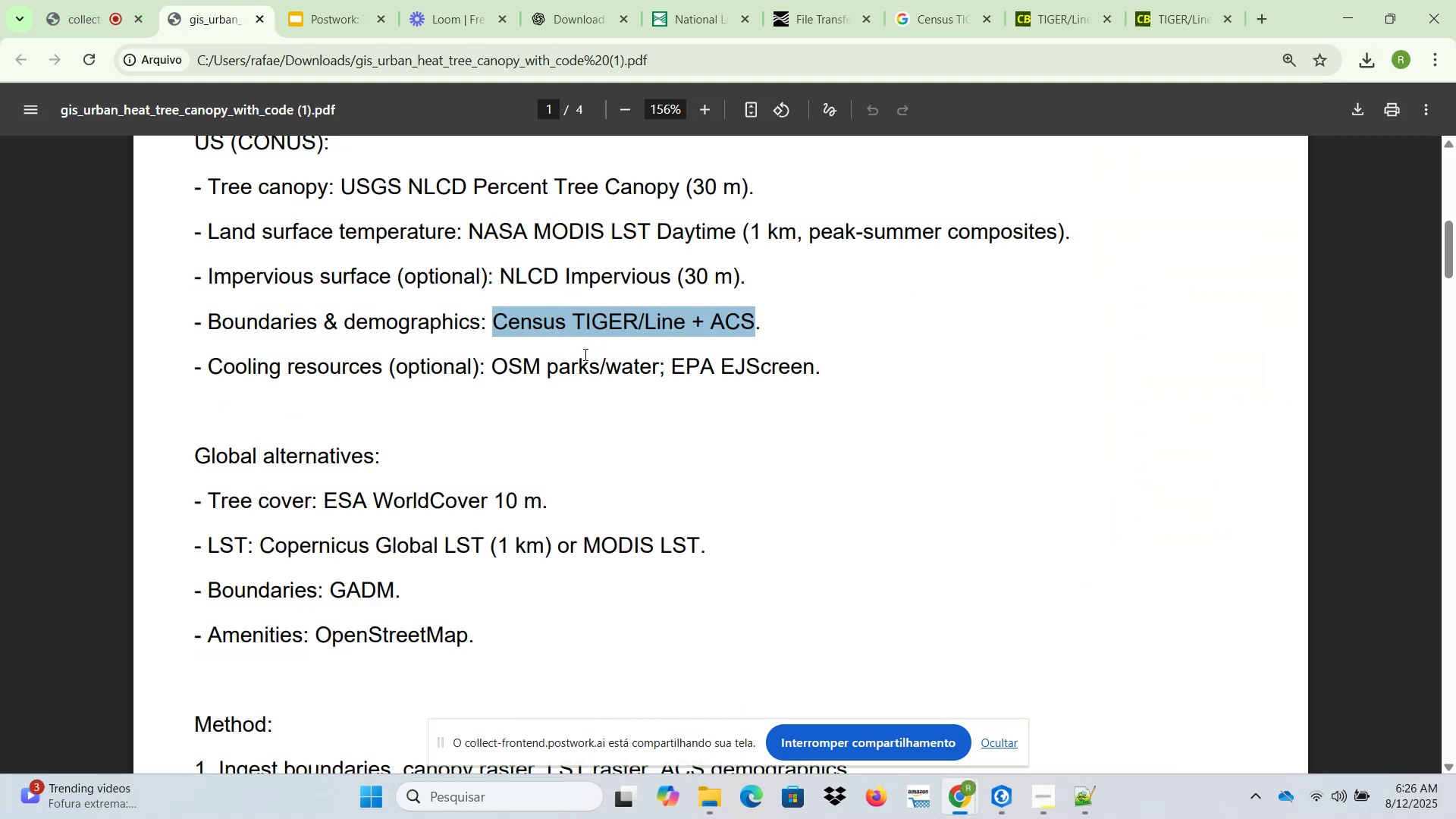 
scroll: coordinate [590, 368], scroll_direction: down, amount: 3.0
 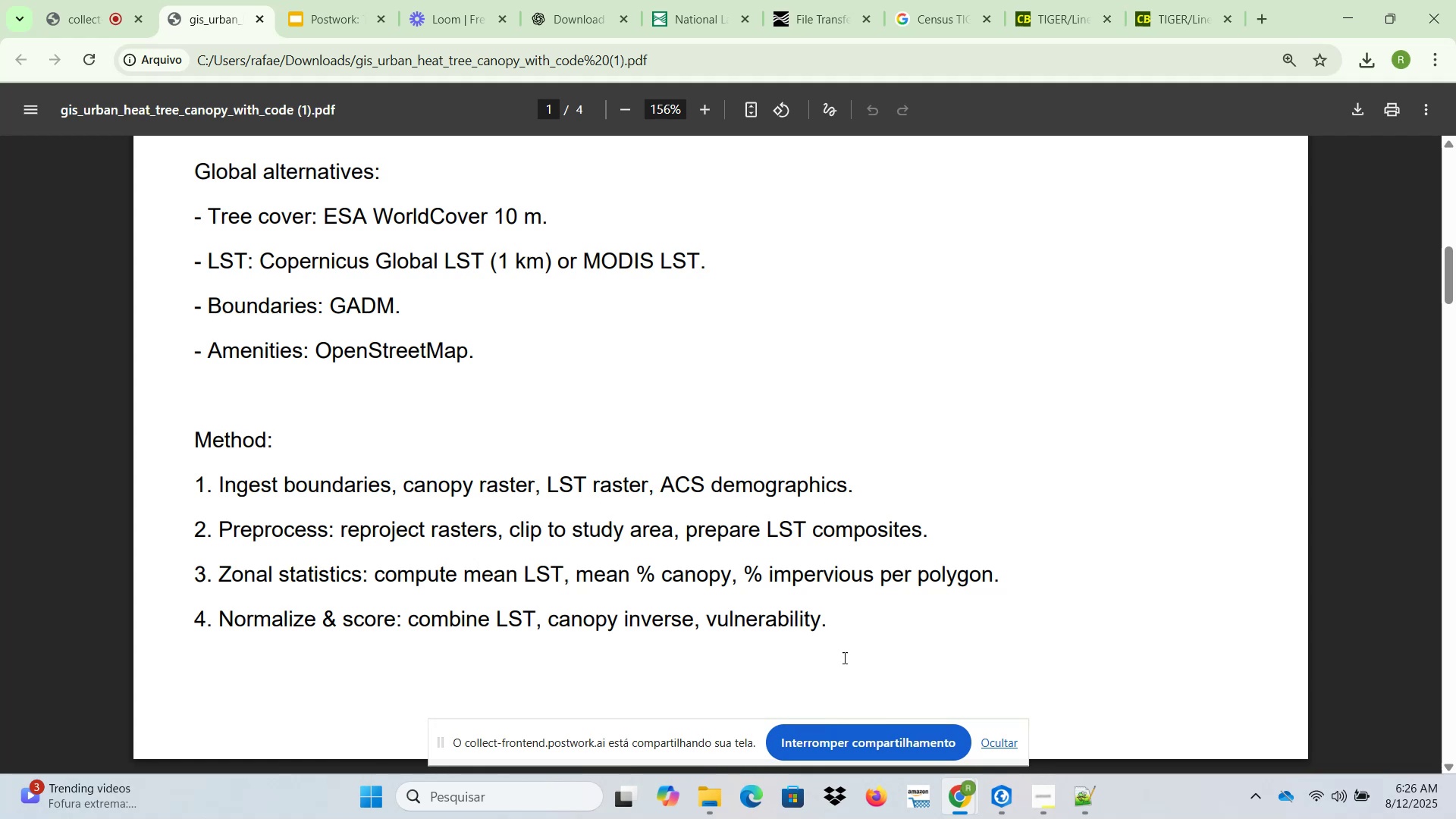 
wait(6.85)
 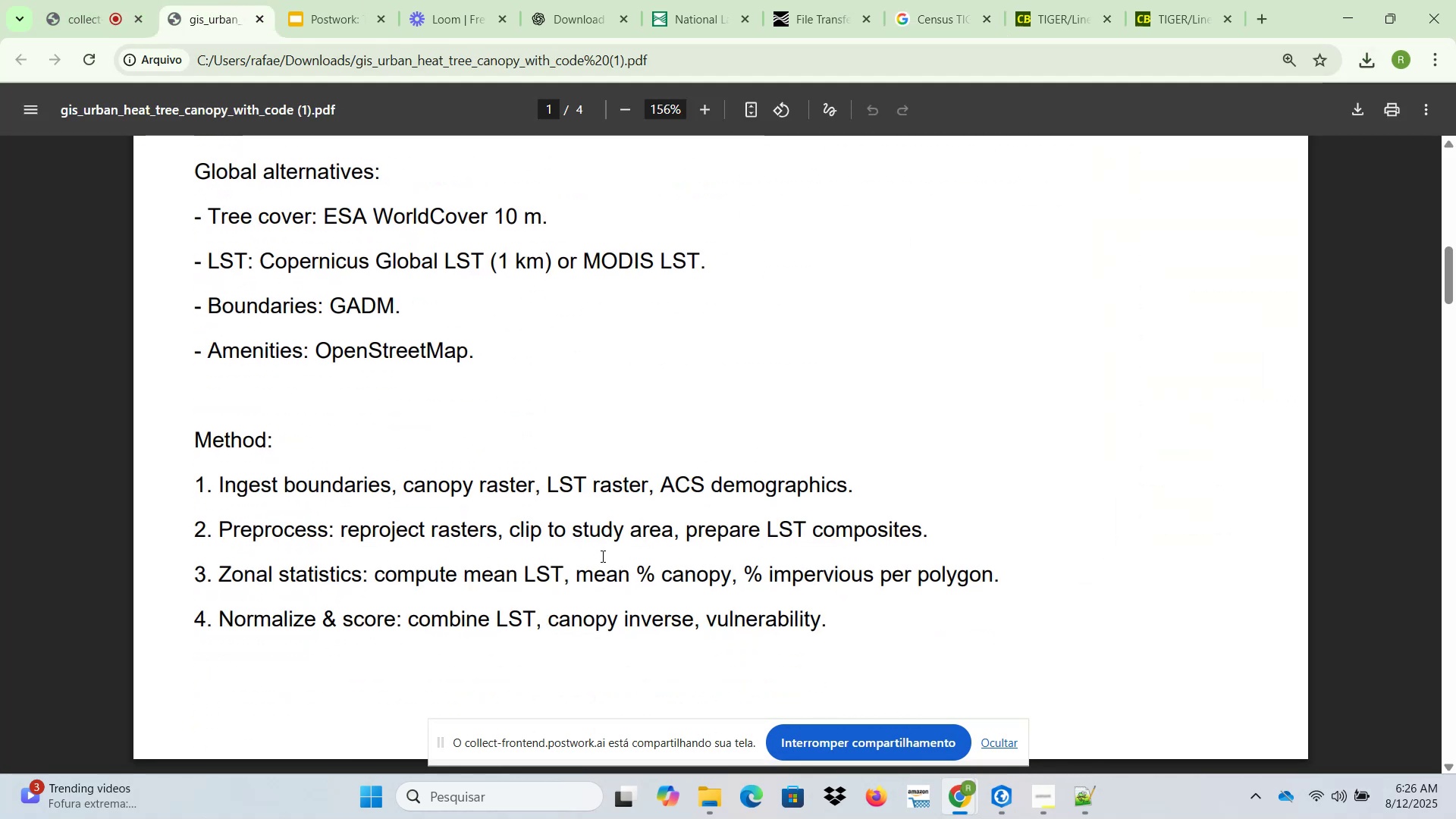 
left_click([1011, 804])
 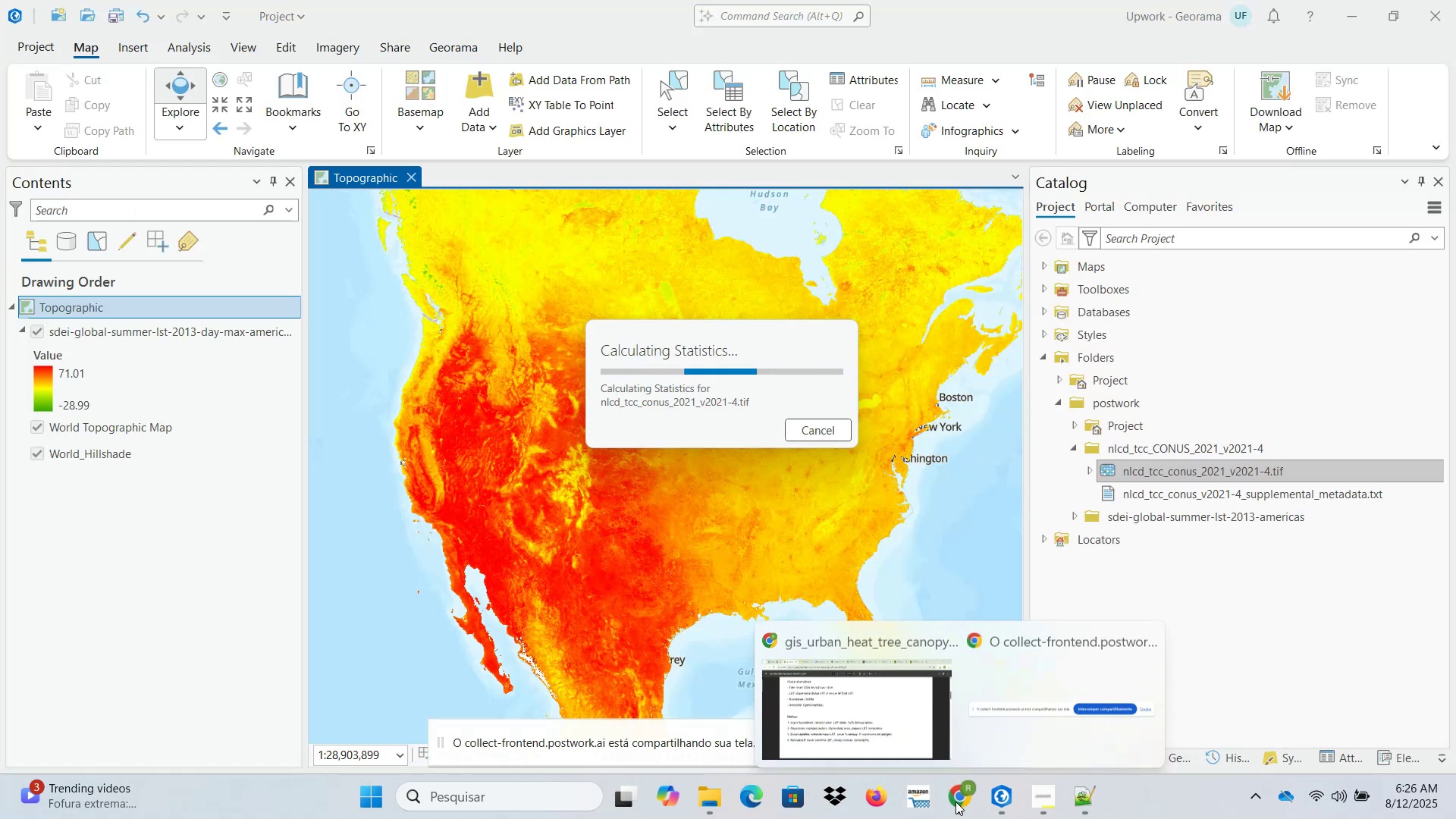 
left_click([902, 702])
 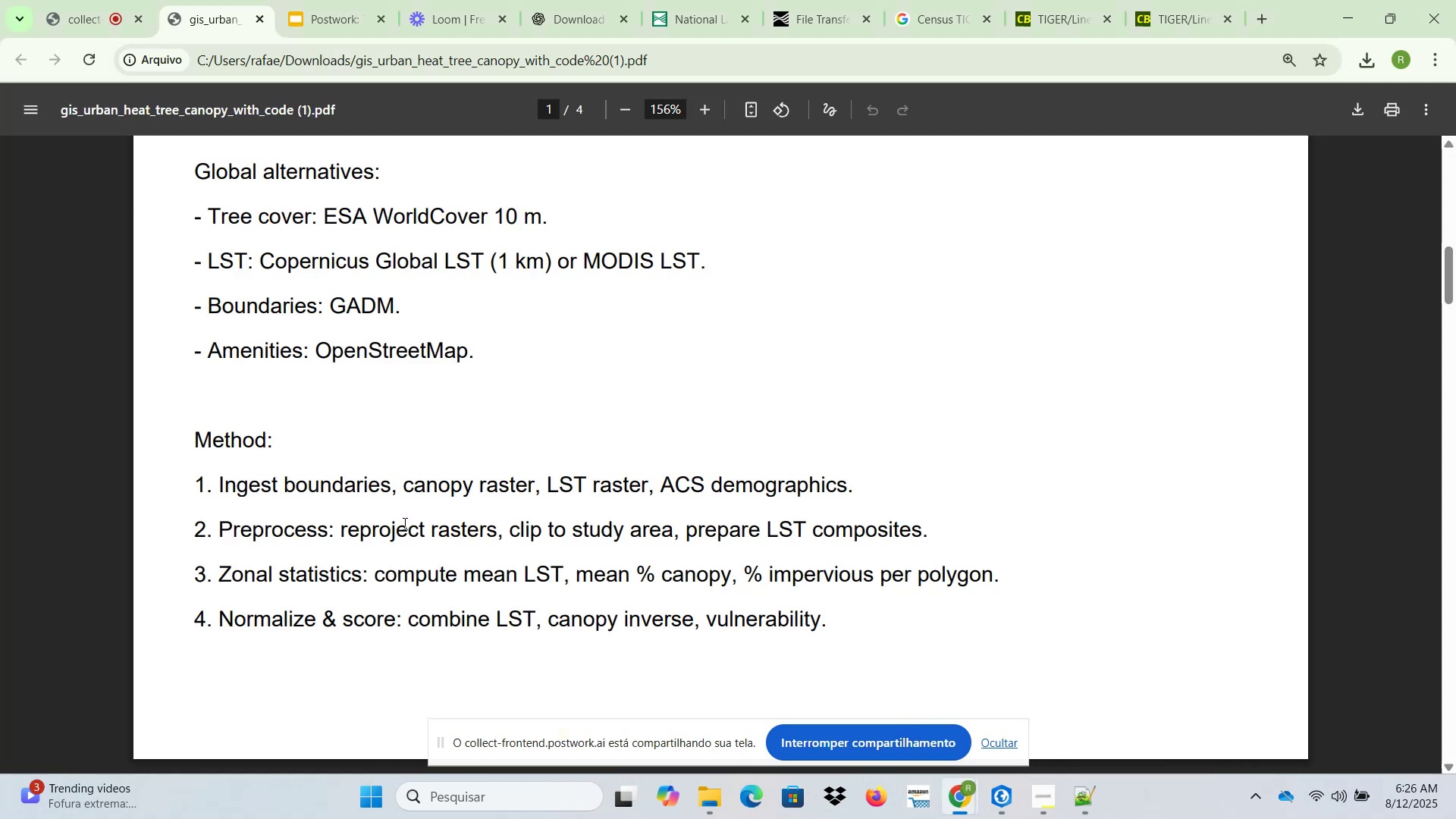 
scroll: coordinate [403, 523], scroll_direction: up, amount: 2.0
 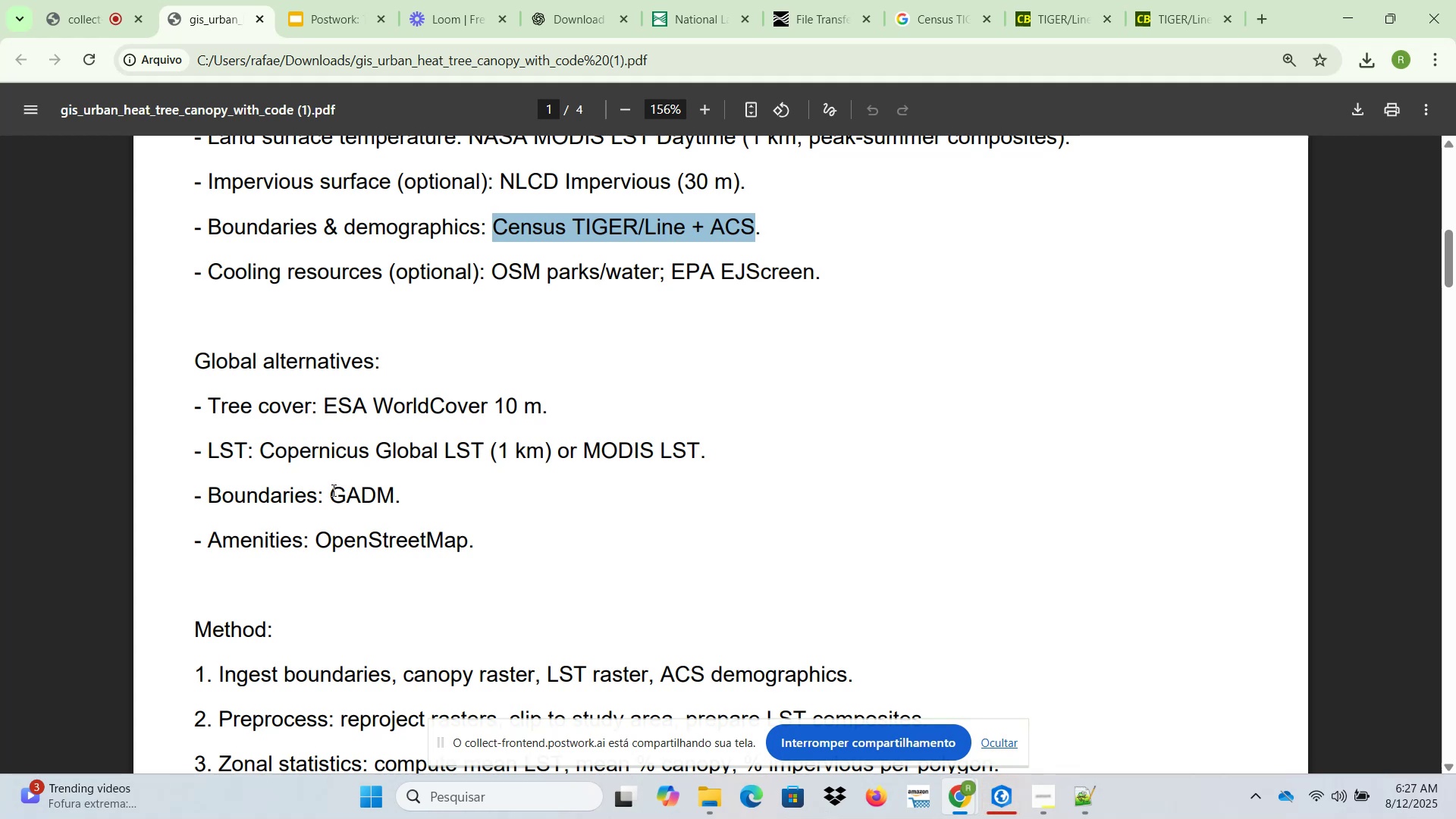 
wait(14.66)
 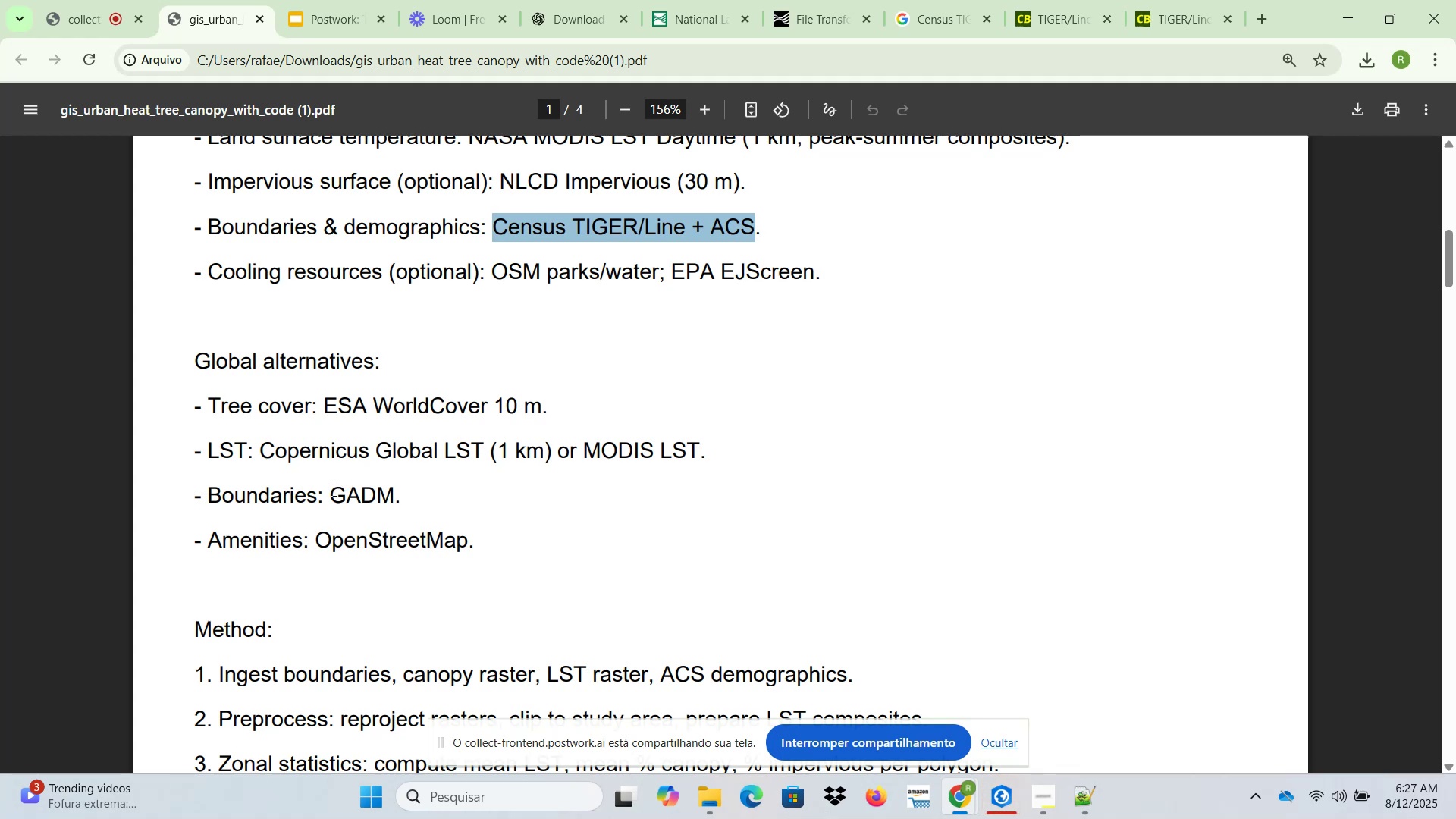 
left_click([1006, 803])
 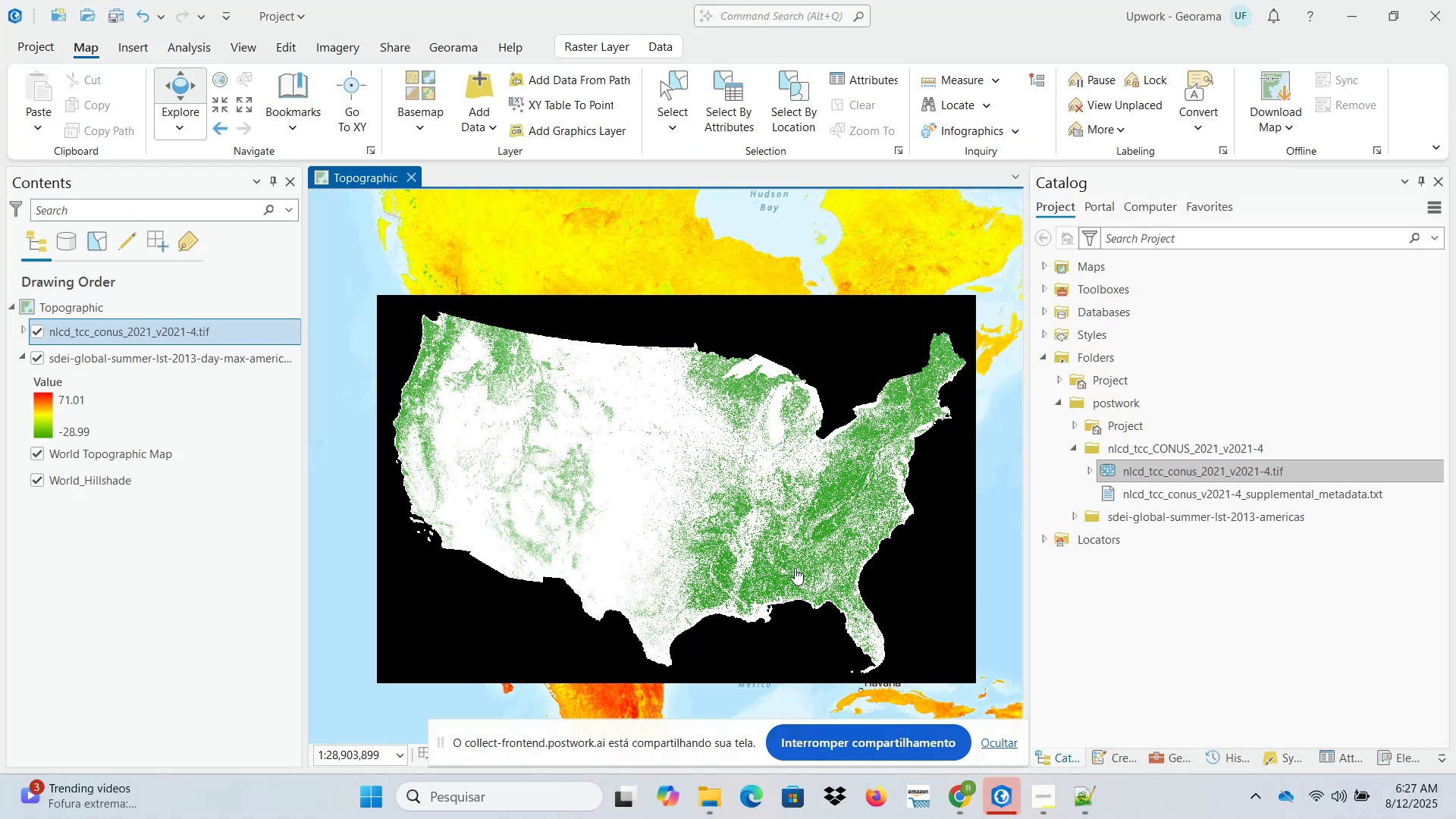 
scroll: coordinate [831, 617], scroll_direction: none, amount: 0.0
 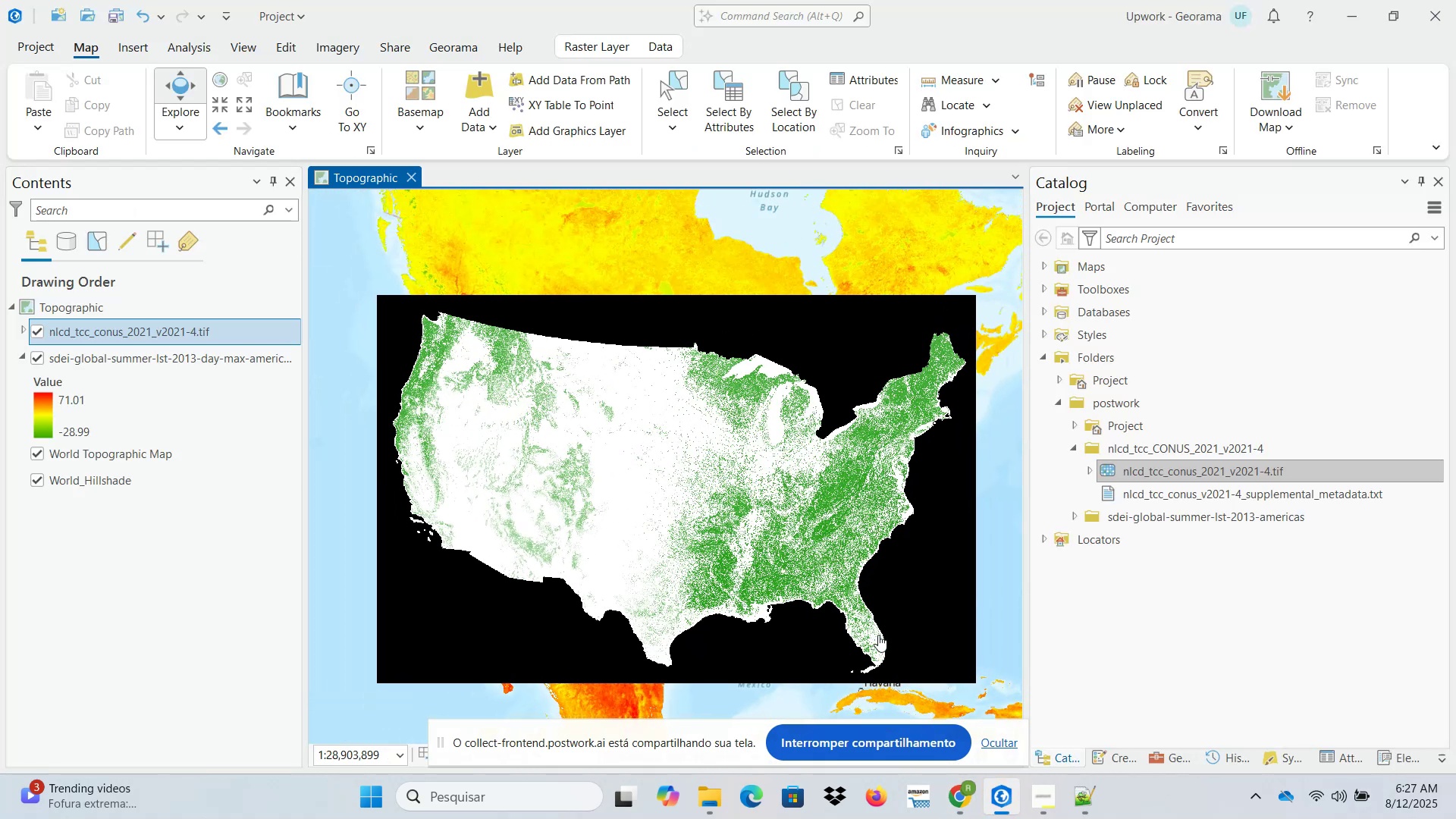 
scroll: coordinate [838, 595], scroll_direction: up, amount: 5.0
 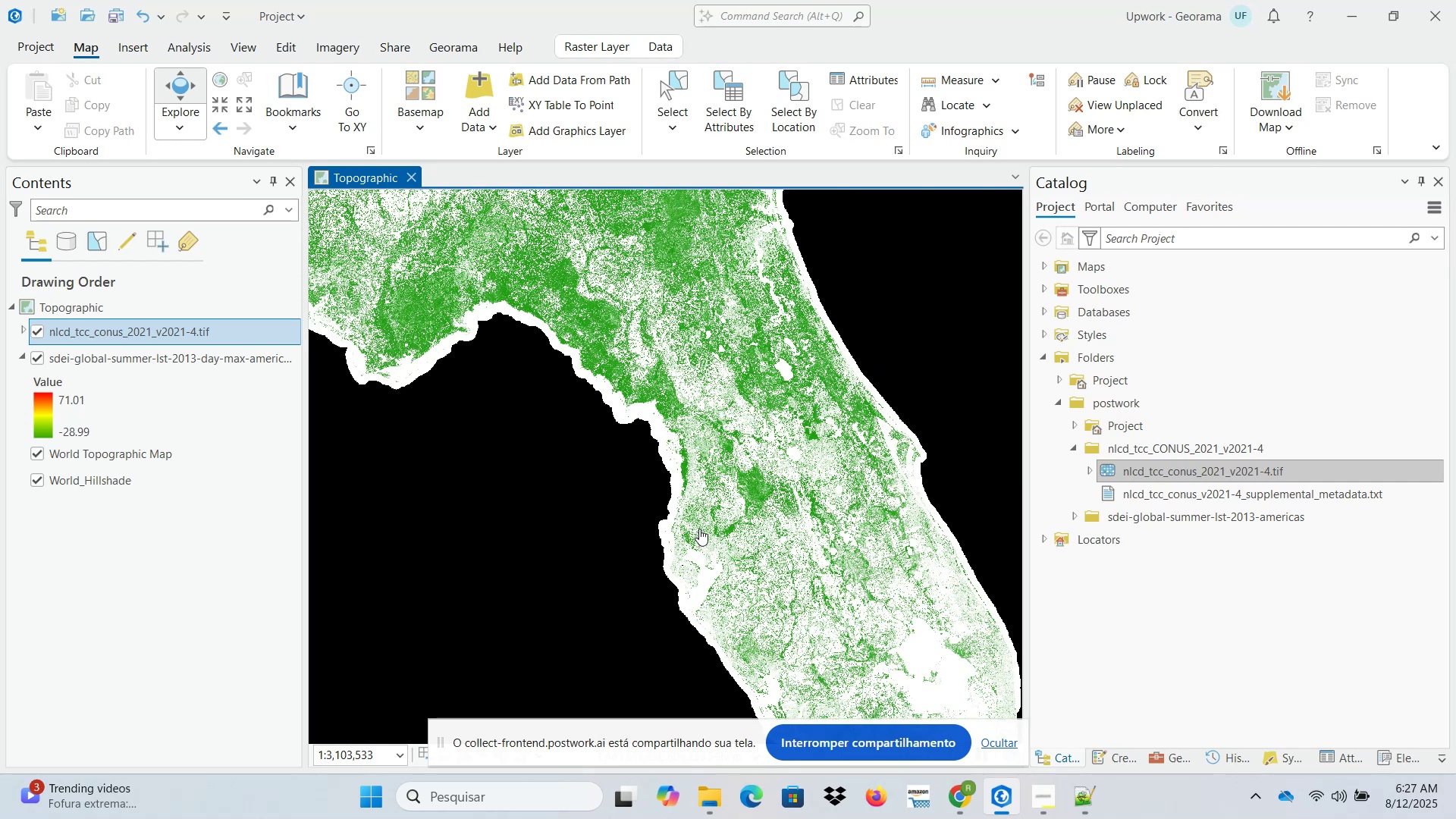 
left_click_drag(start_coordinate=[708, 526], to_coordinate=[763, 584])
 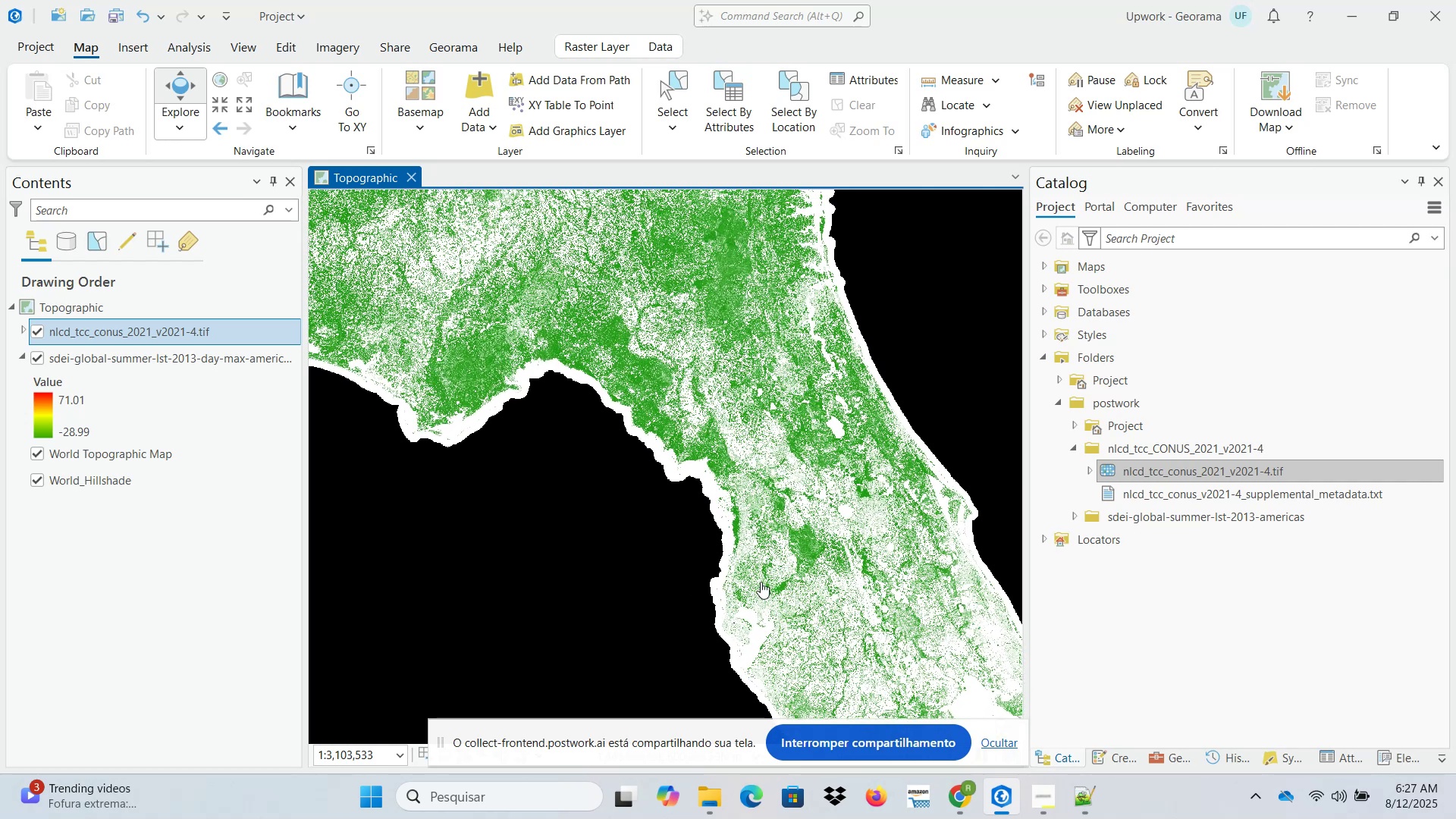 
scroll: coordinate [757, 573], scroll_direction: down, amount: 4.0
 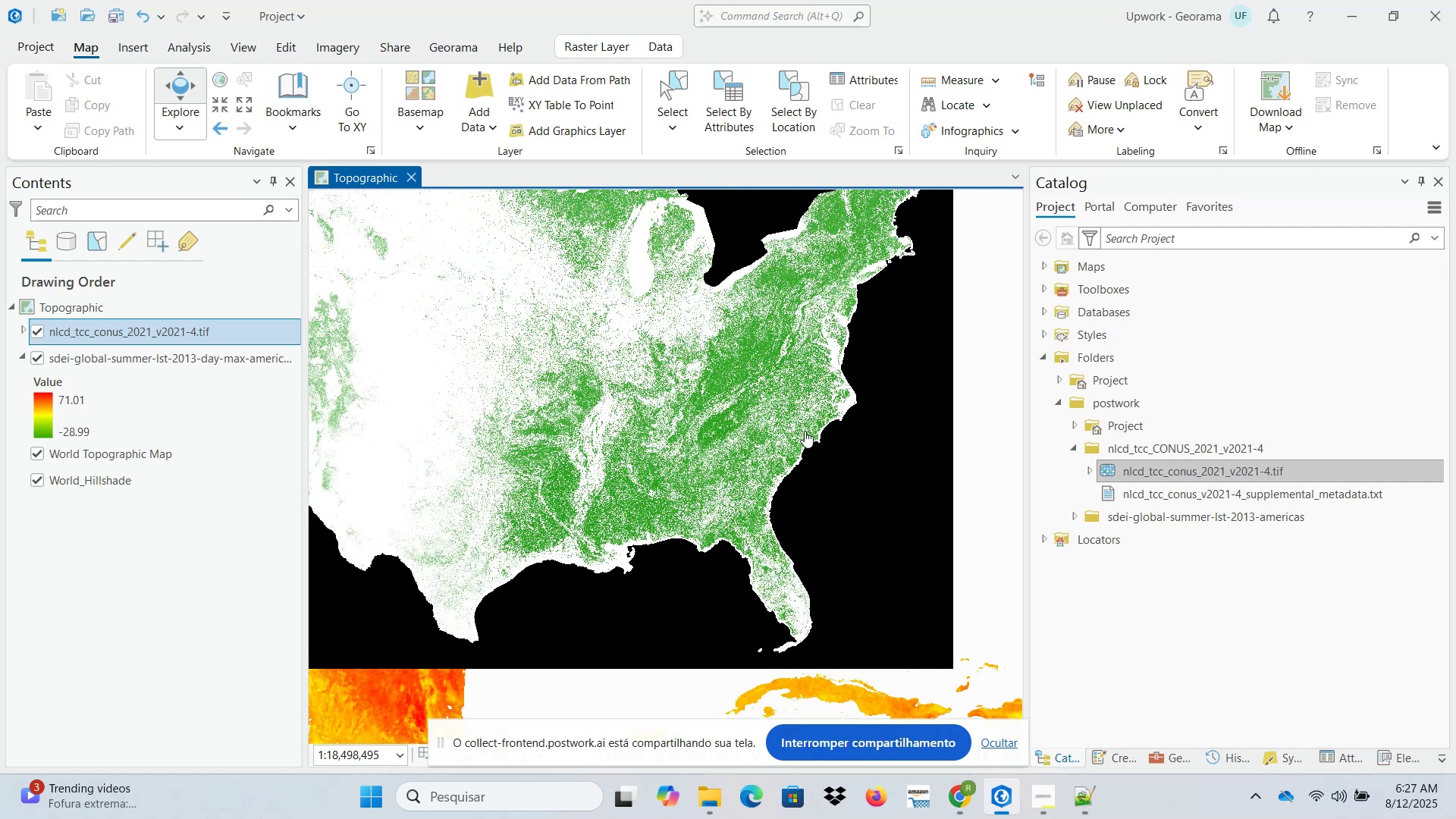 
left_click_drag(start_coordinate=[851, 301], to_coordinate=[774, 462])
 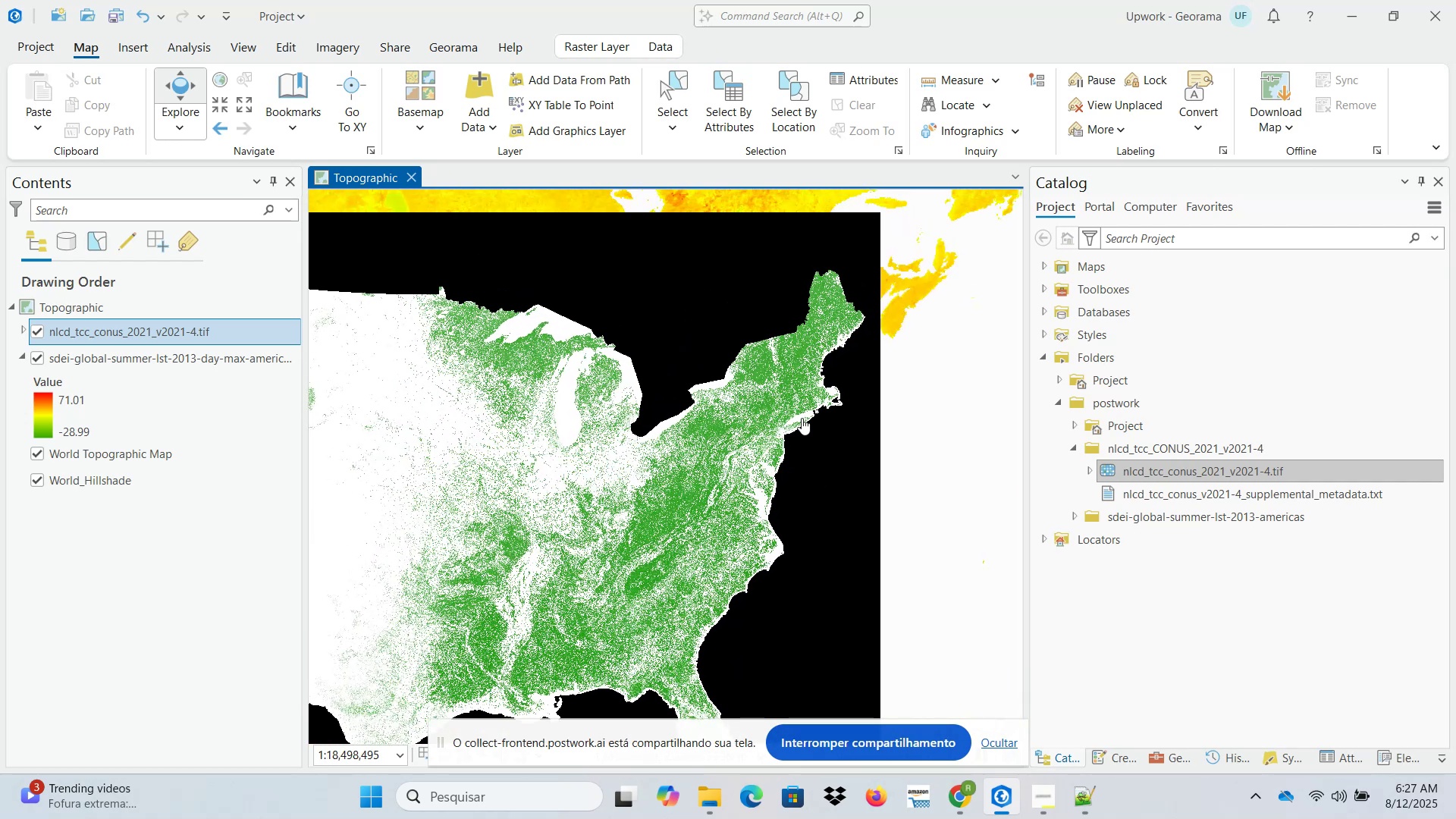 
scroll: coordinate [802, 417], scroll_direction: up, amount: 2.0
 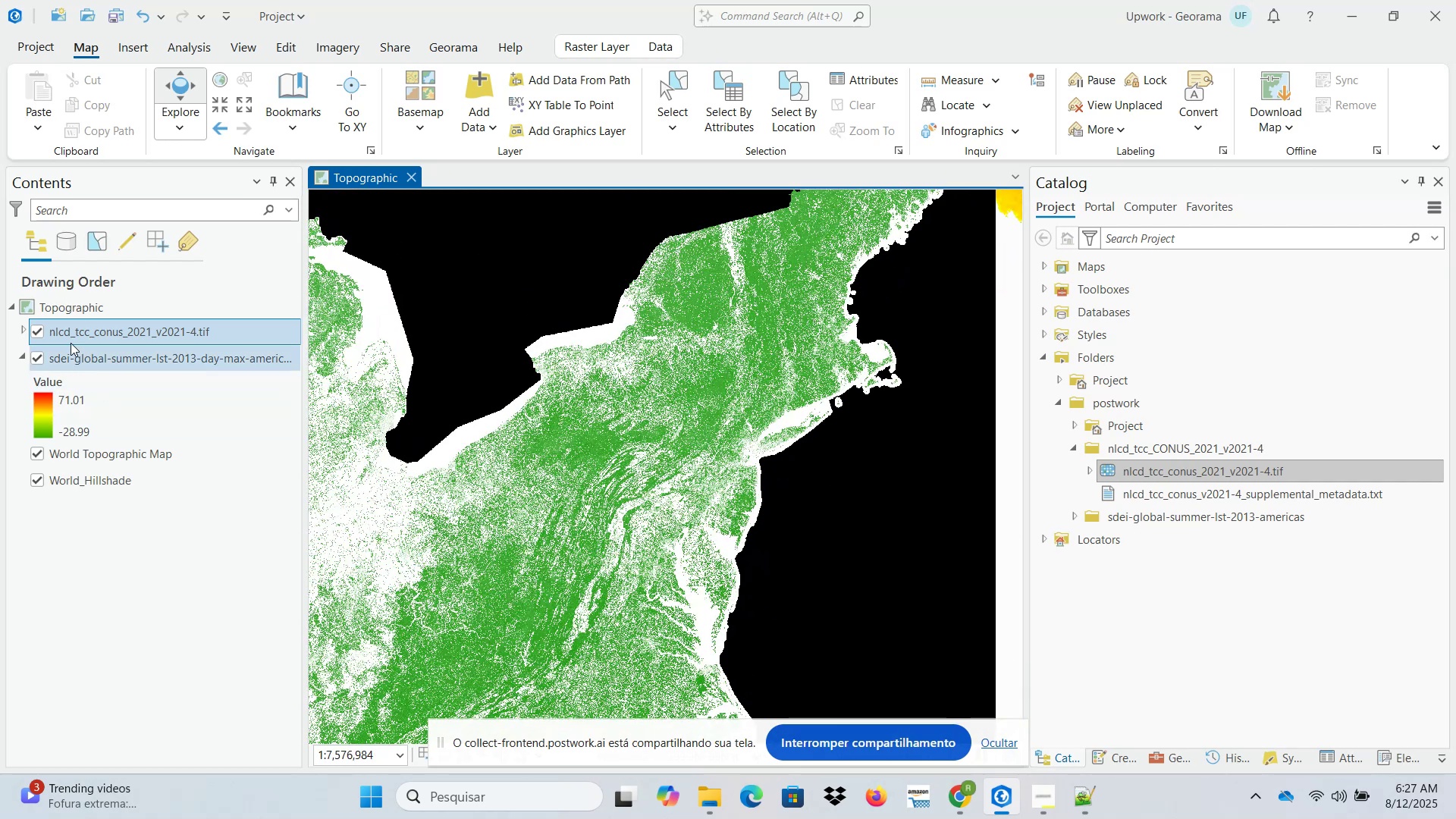 
left_click([19, 329])
 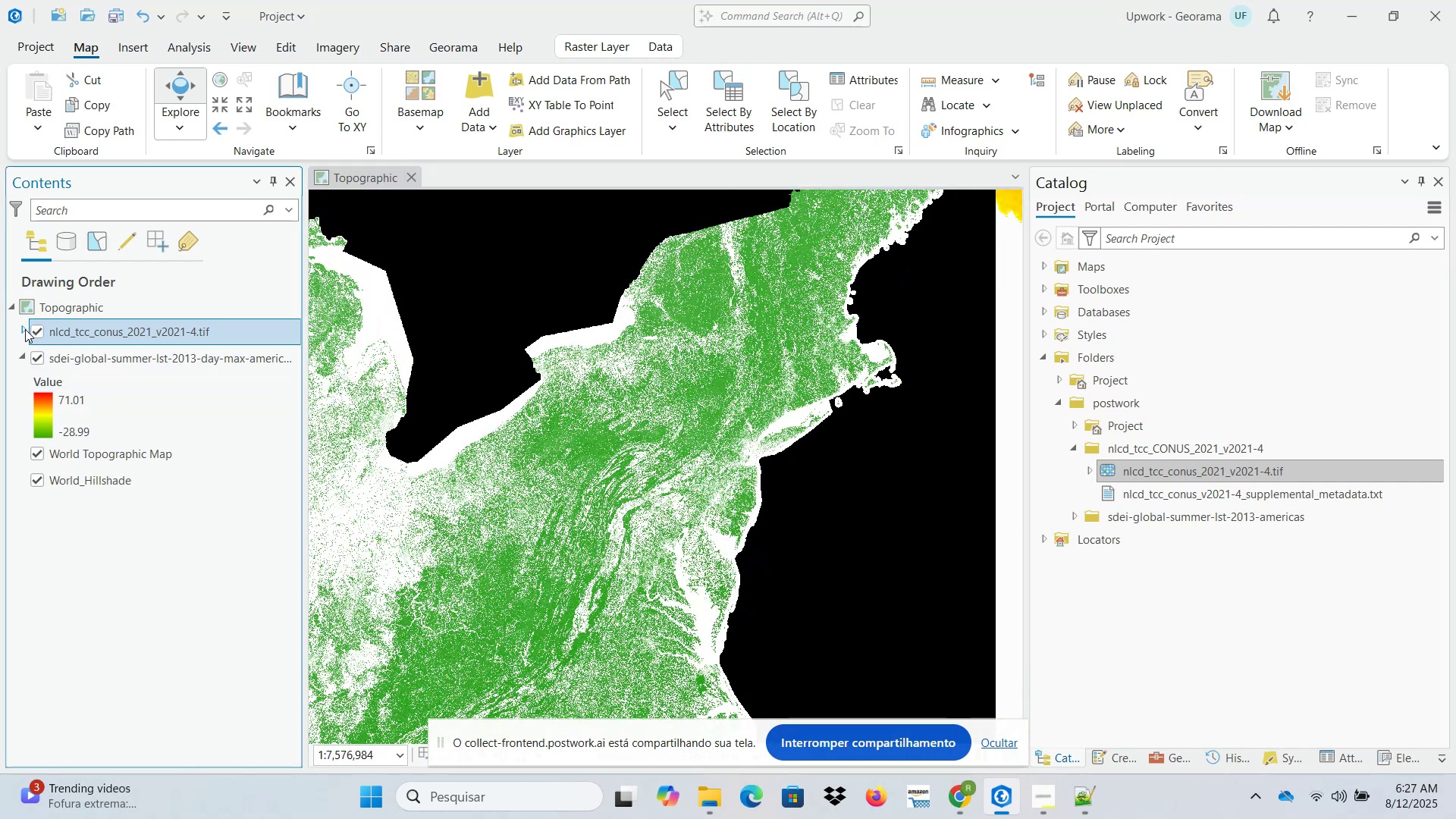 
left_click([25, 329])
 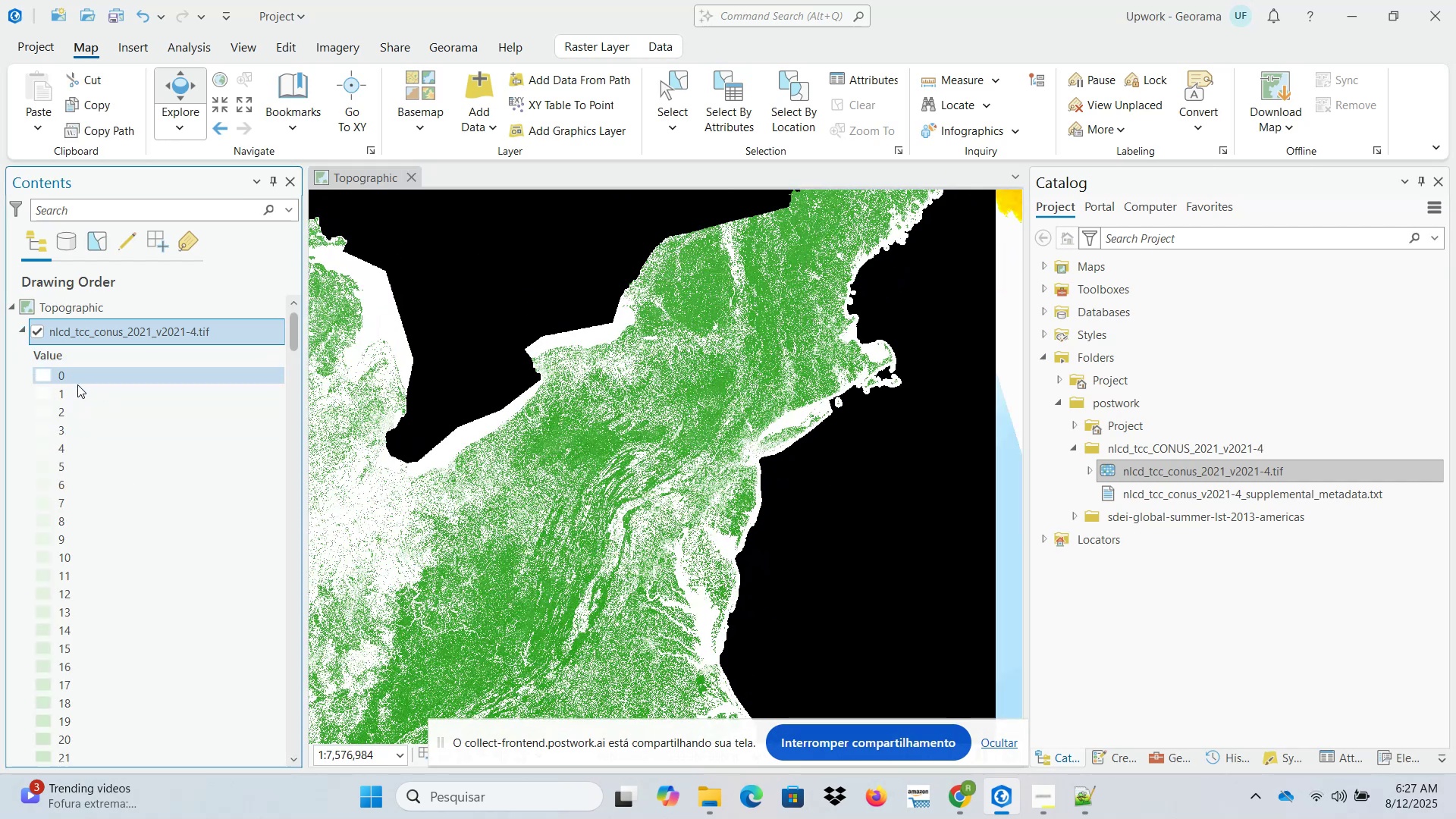 
scroll: coordinate [206, 568], scroll_direction: down, amount: 13.0
 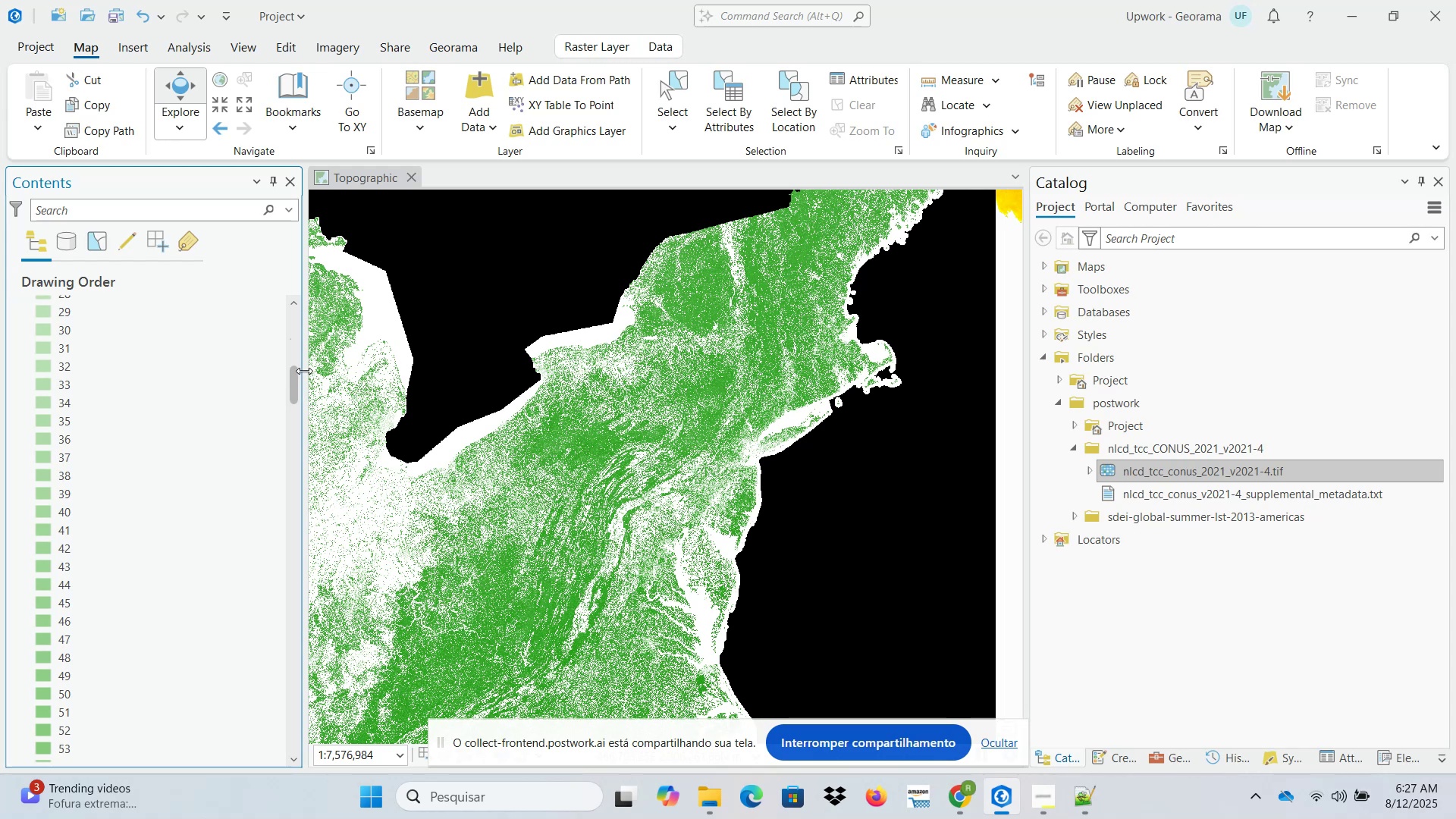 
left_click_drag(start_coordinate=[292, 371], to_coordinate=[293, 475])
 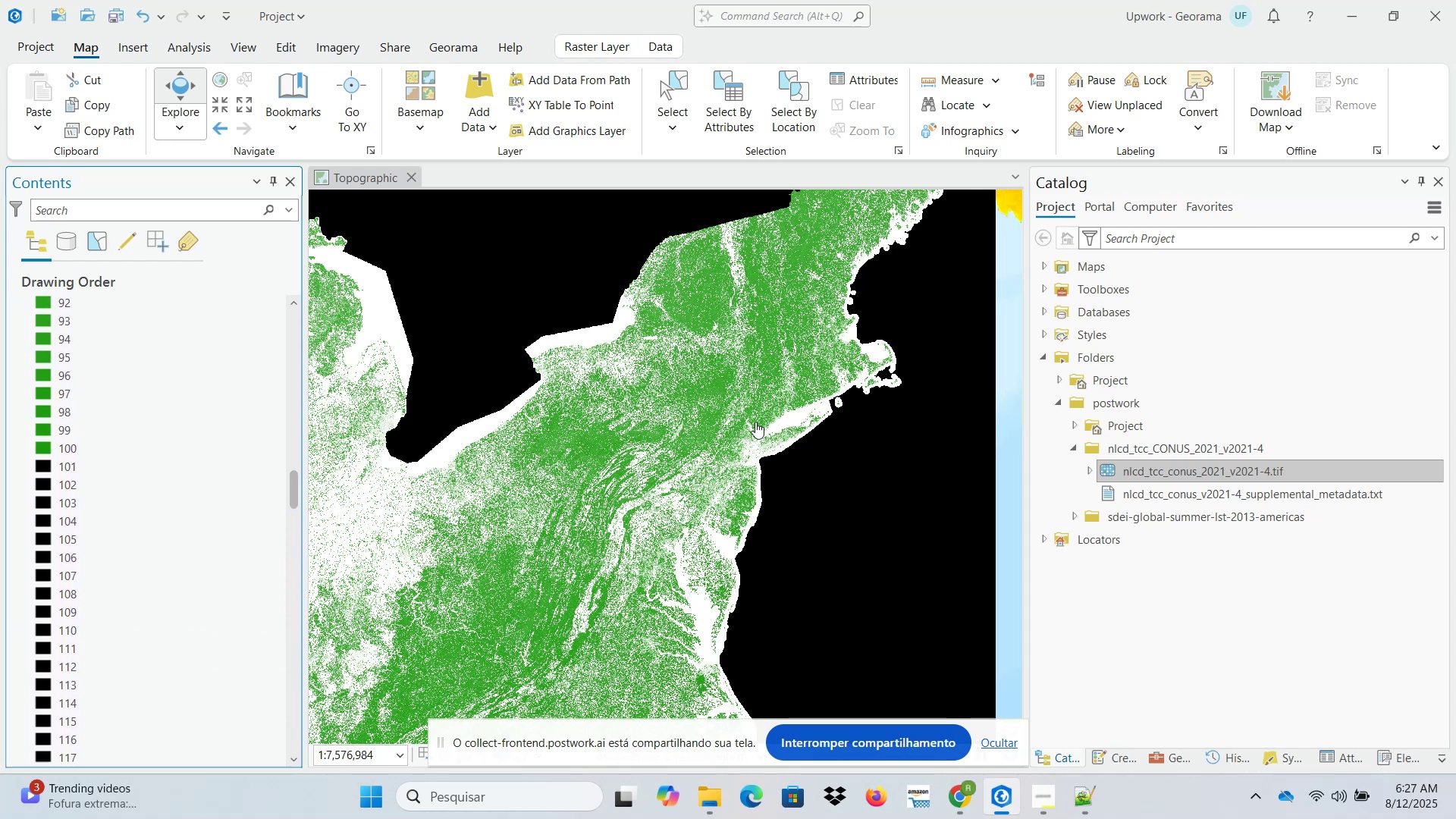 
left_click_drag(start_coordinate=[843, 420], to_coordinate=[749, 488])
 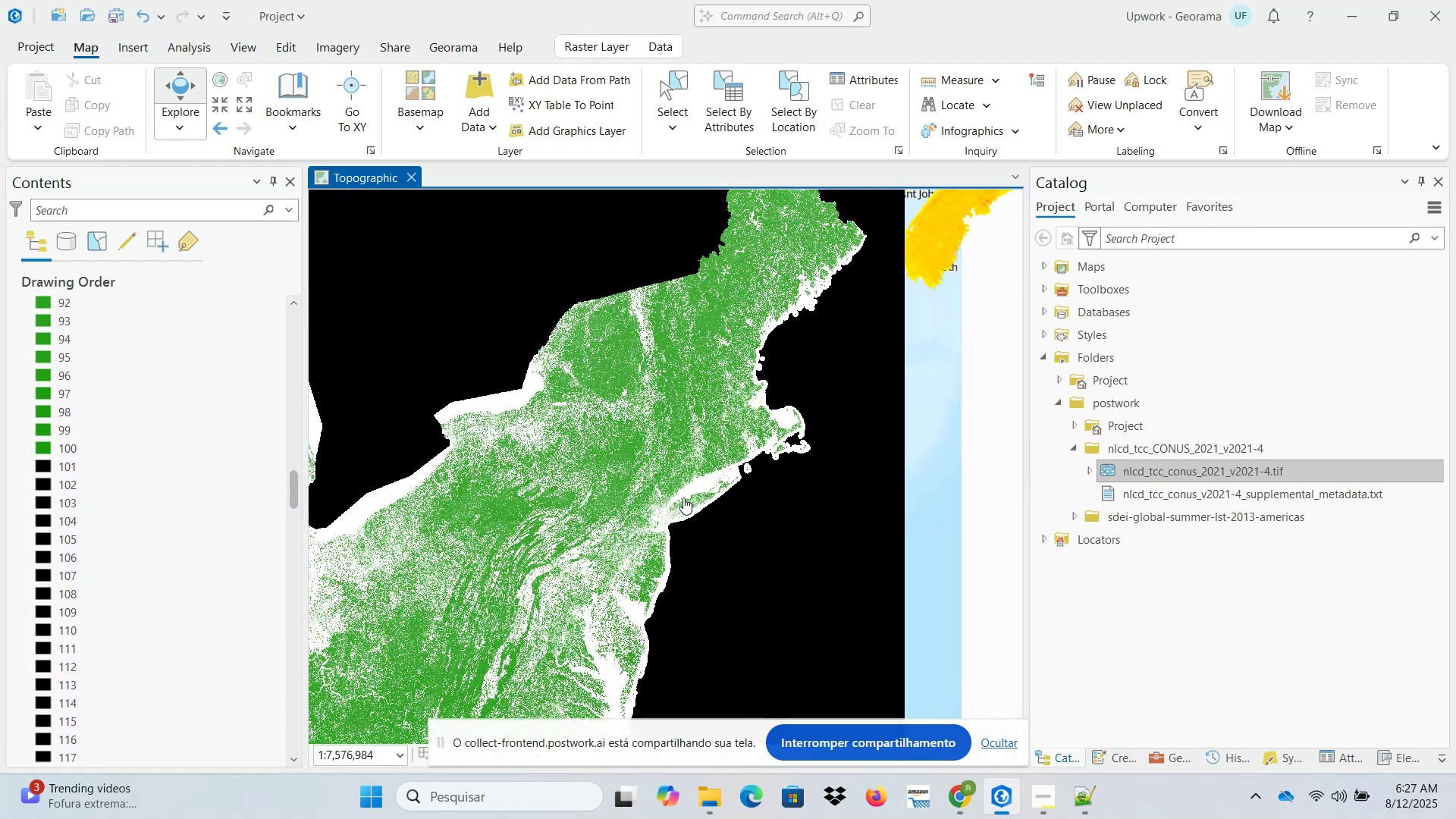 
scroll: coordinate [678, 501], scroll_direction: up, amount: 2.0
 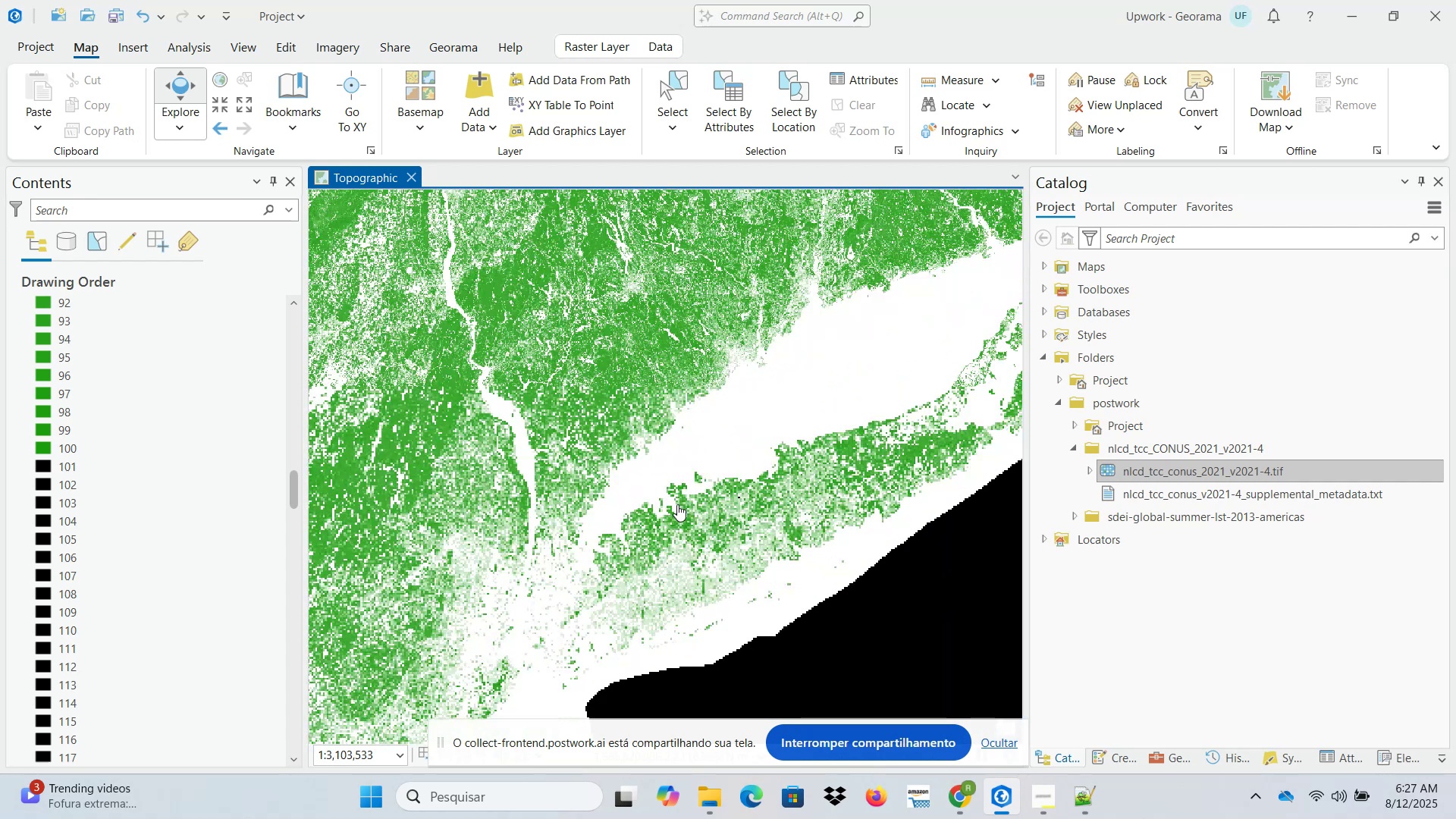 
scroll: coordinate [679, 522], scroll_direction: down, amount: 4.0
 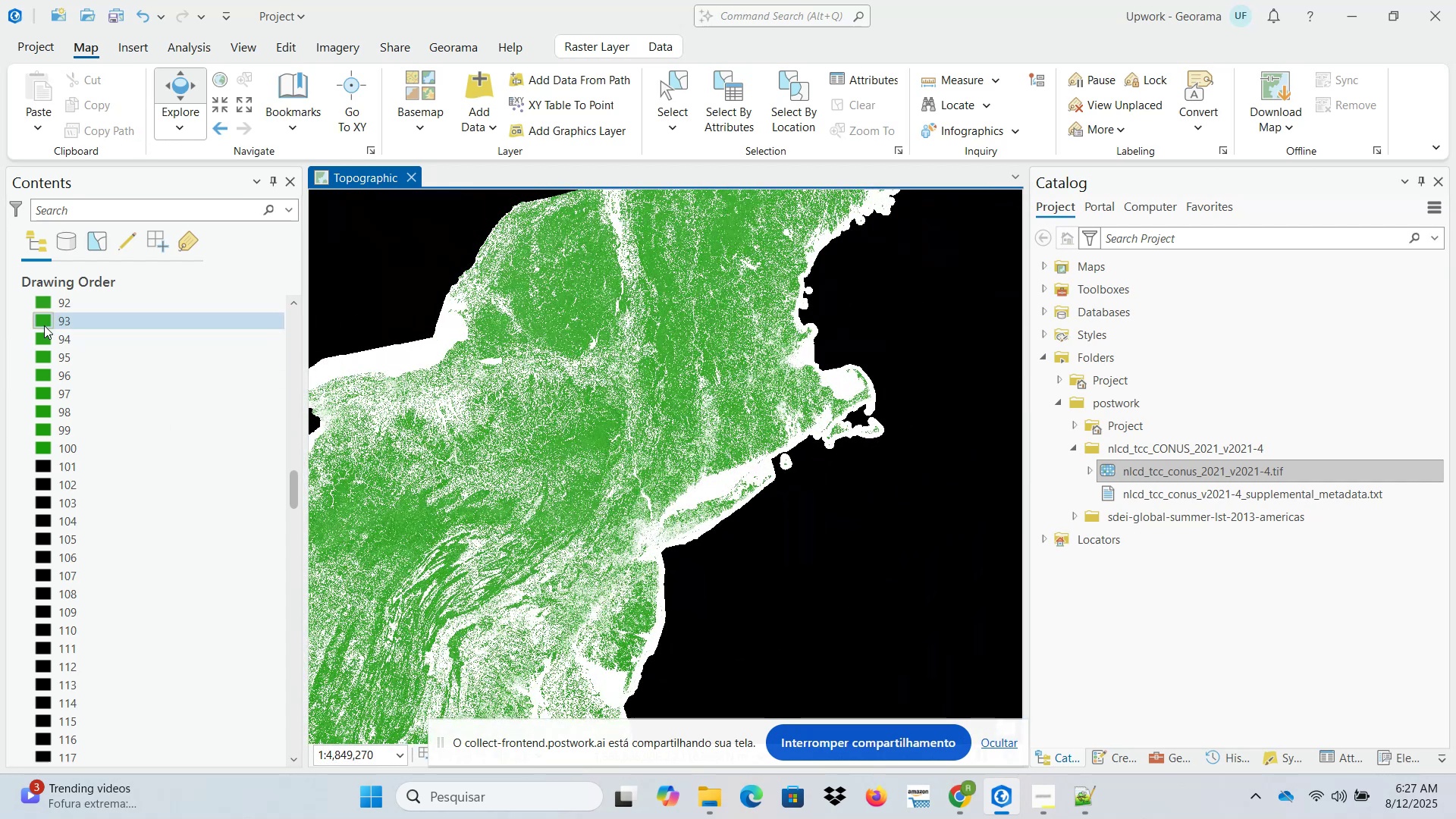 
scroll: coordinate [102, 441], scroll_direction: up, amount: 6.0
 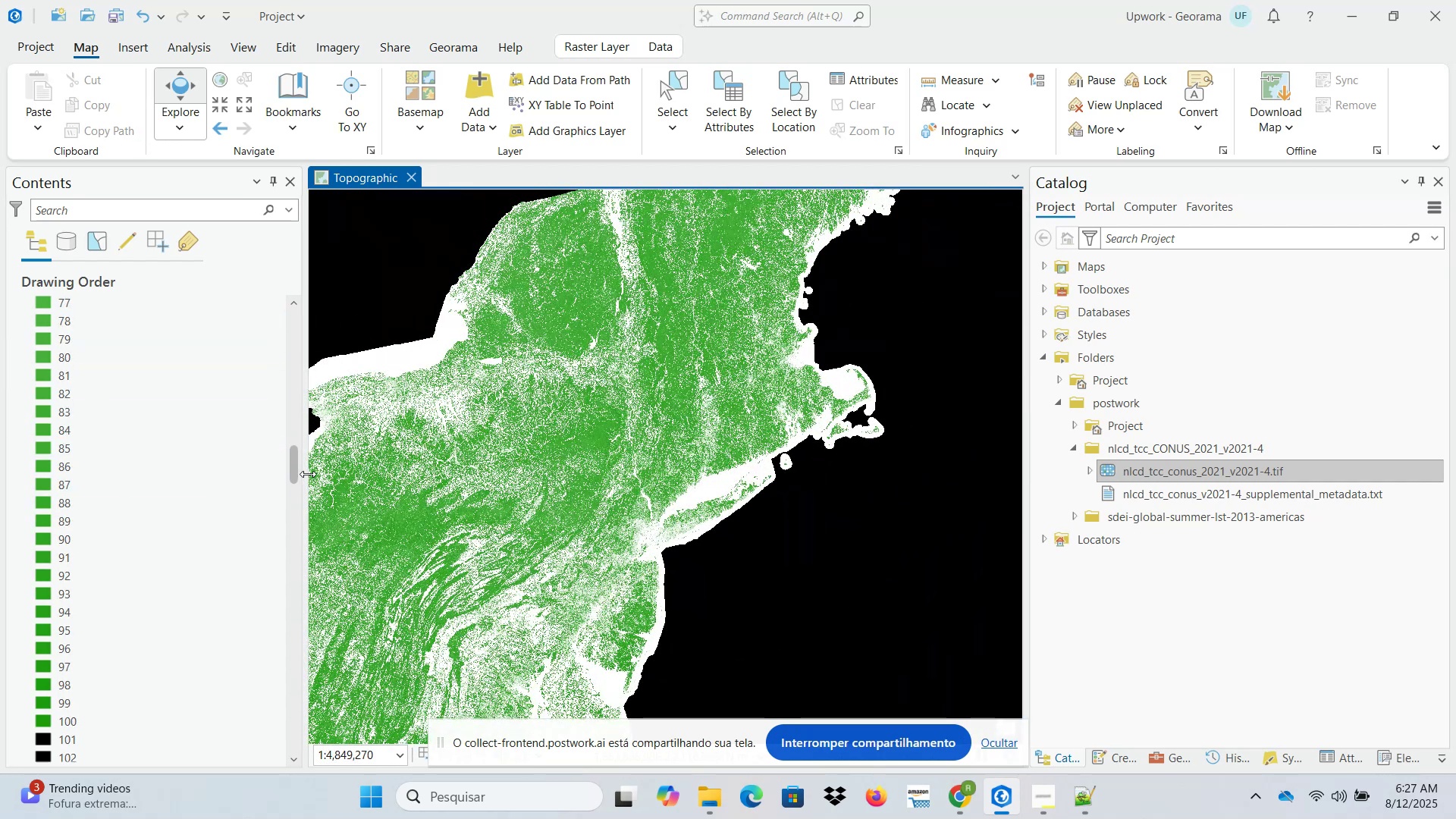 
left_click_drag(start_coordinate=[297, 471], to_coordinate=[293, 286])
 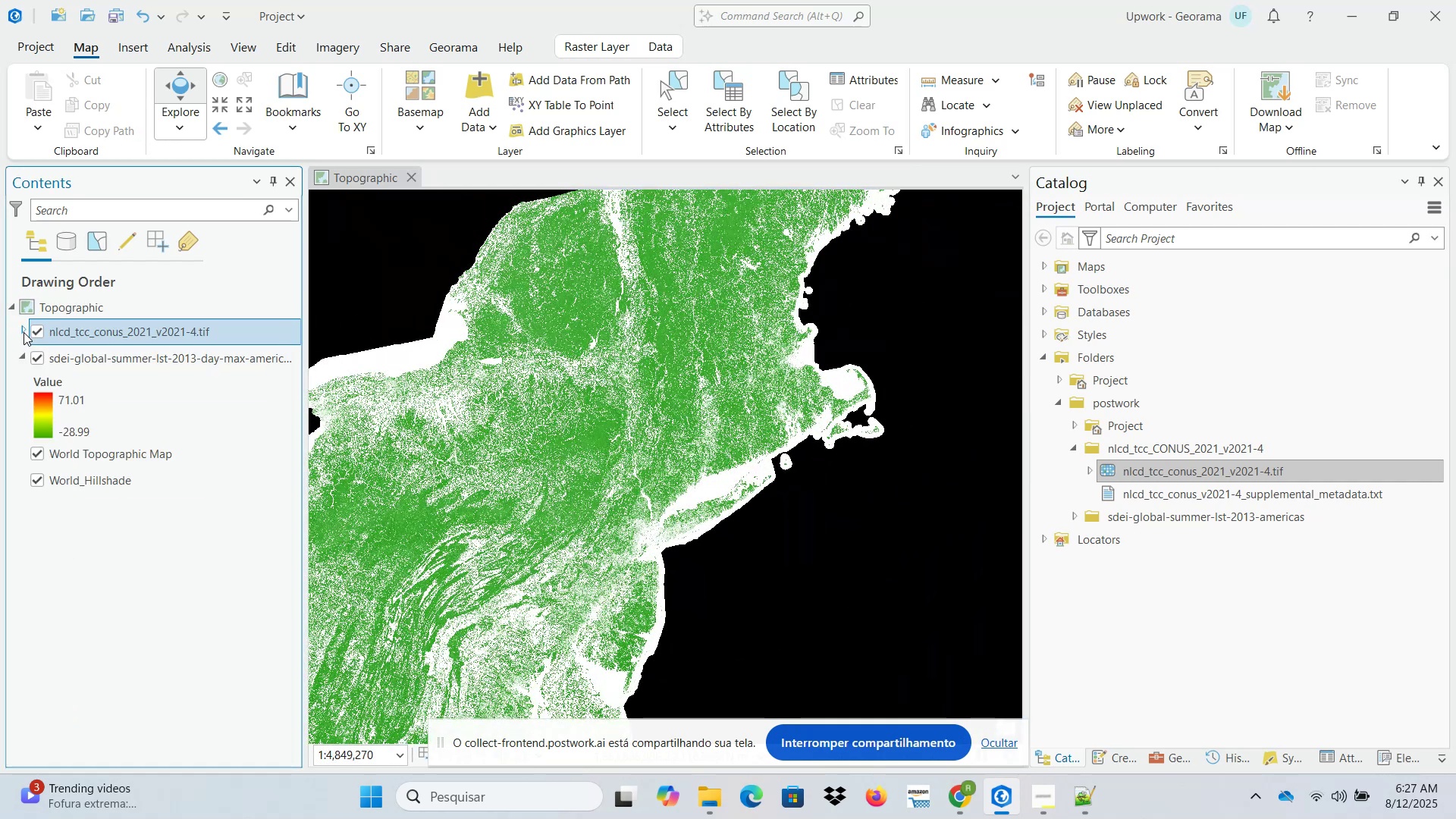 
left_click([37, 331])
 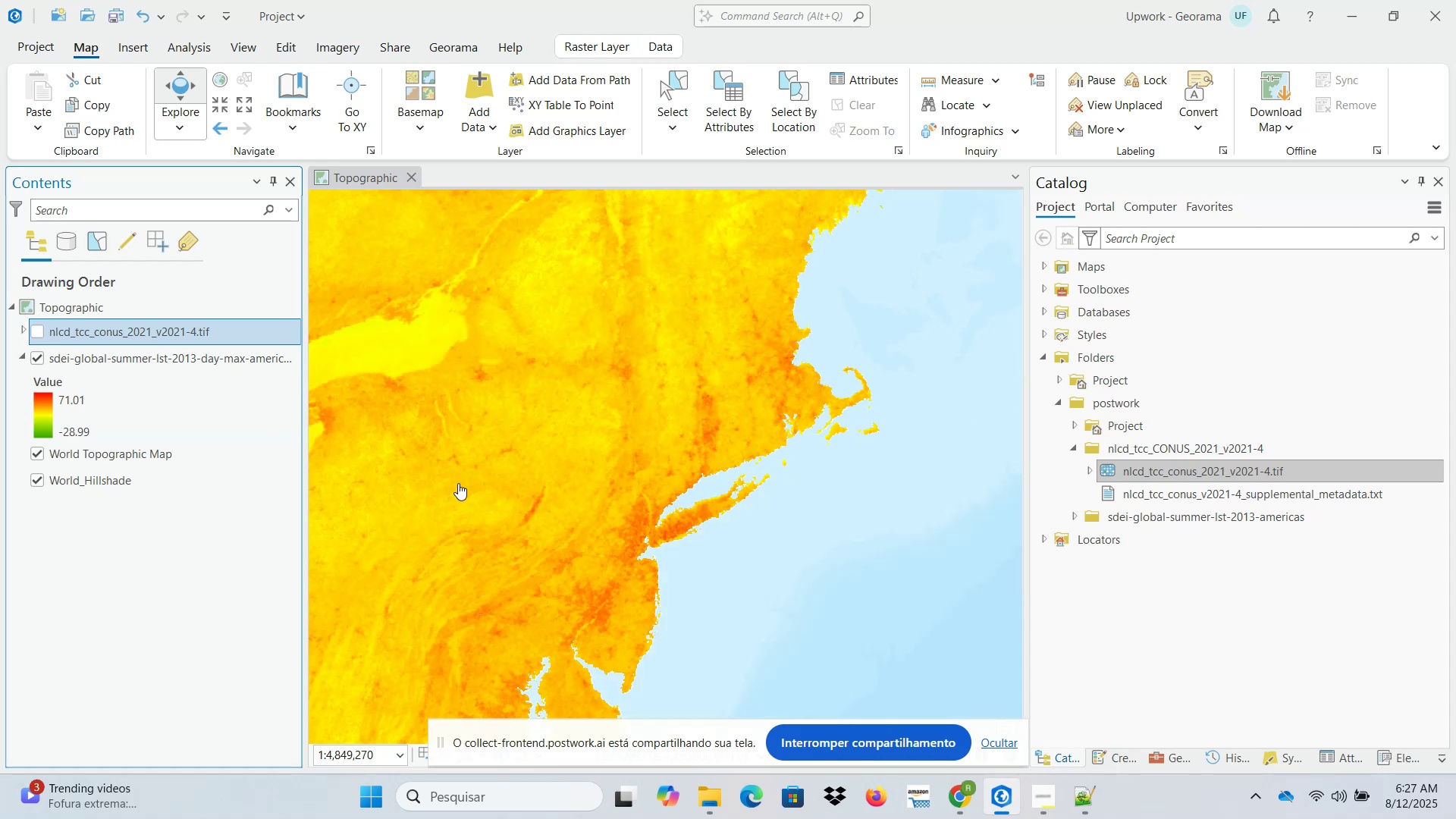 
left_click([37, 357])
 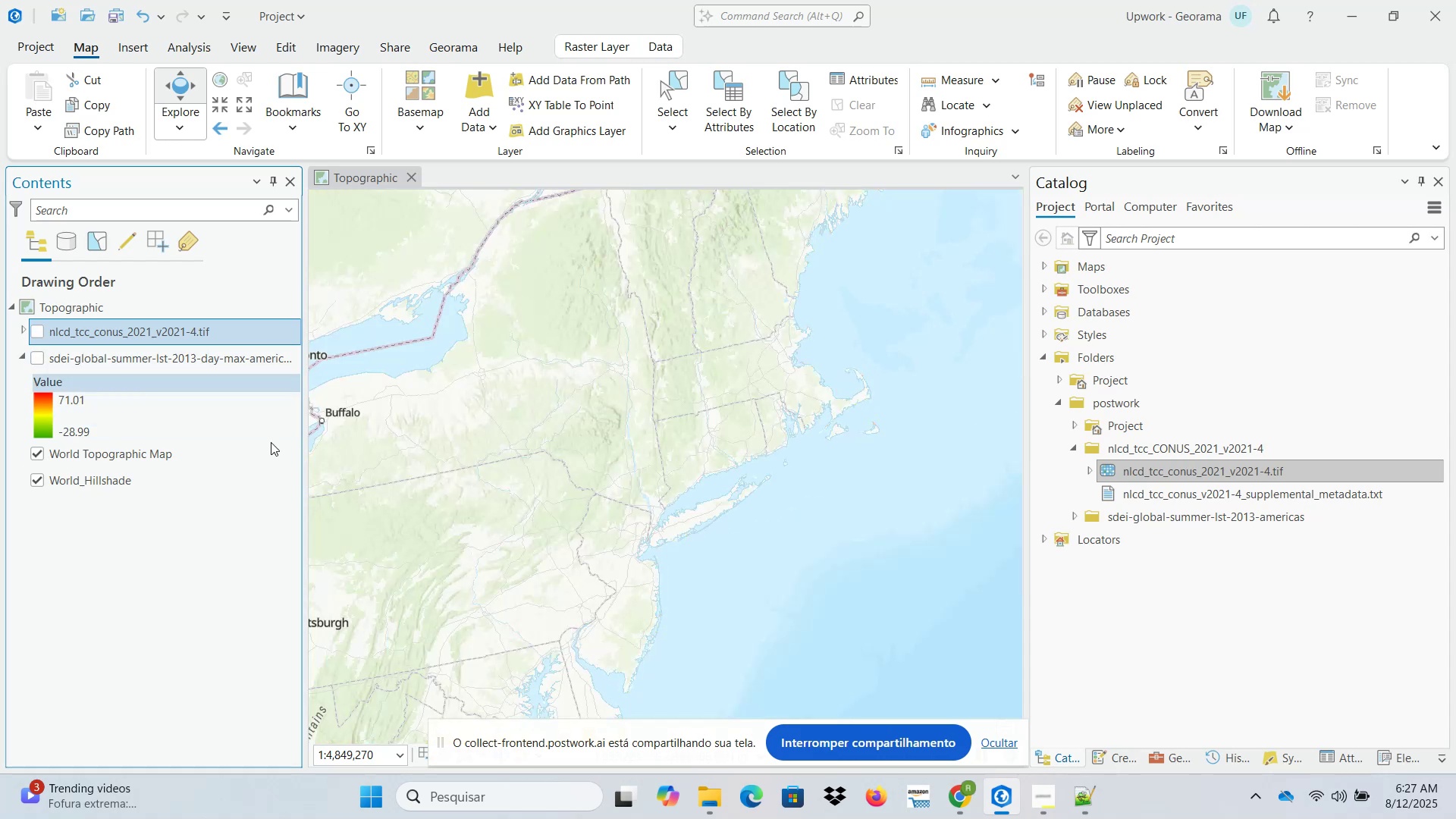 
scroll: coordinate [688, 458], scroll_direction: up, amount: 9.0
 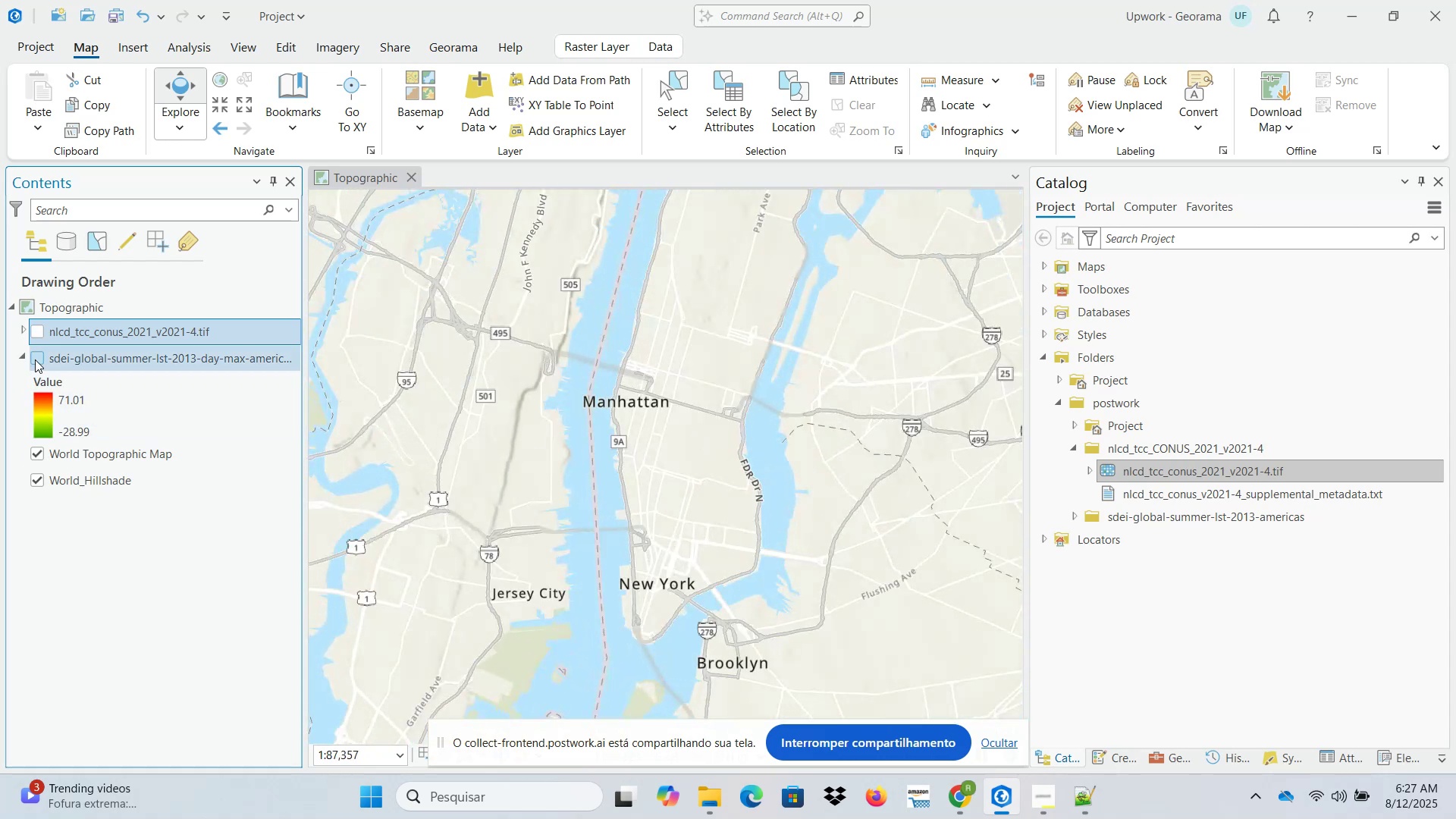 
left_click([40, 357])
 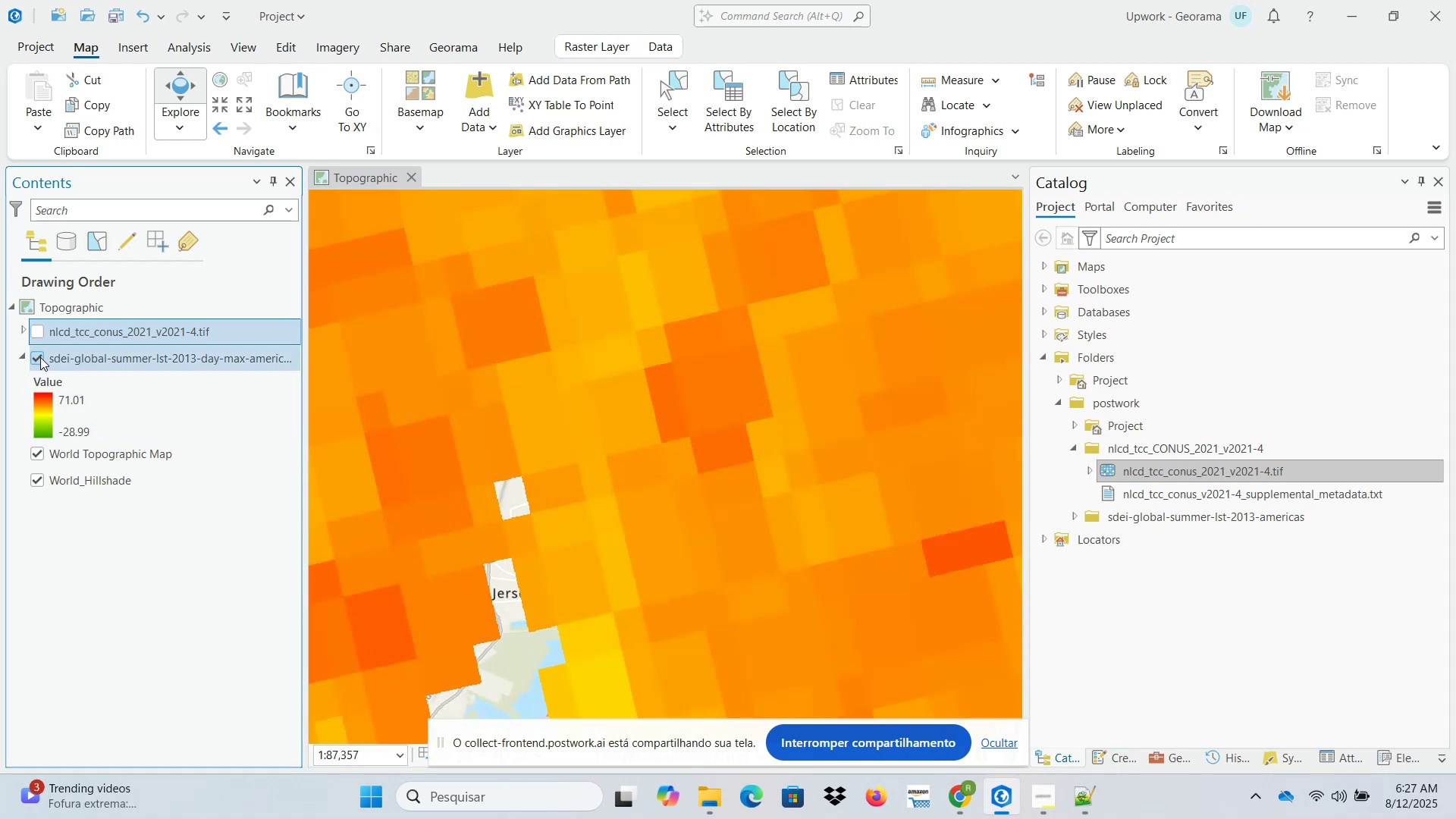 
left_click([40, 357])
 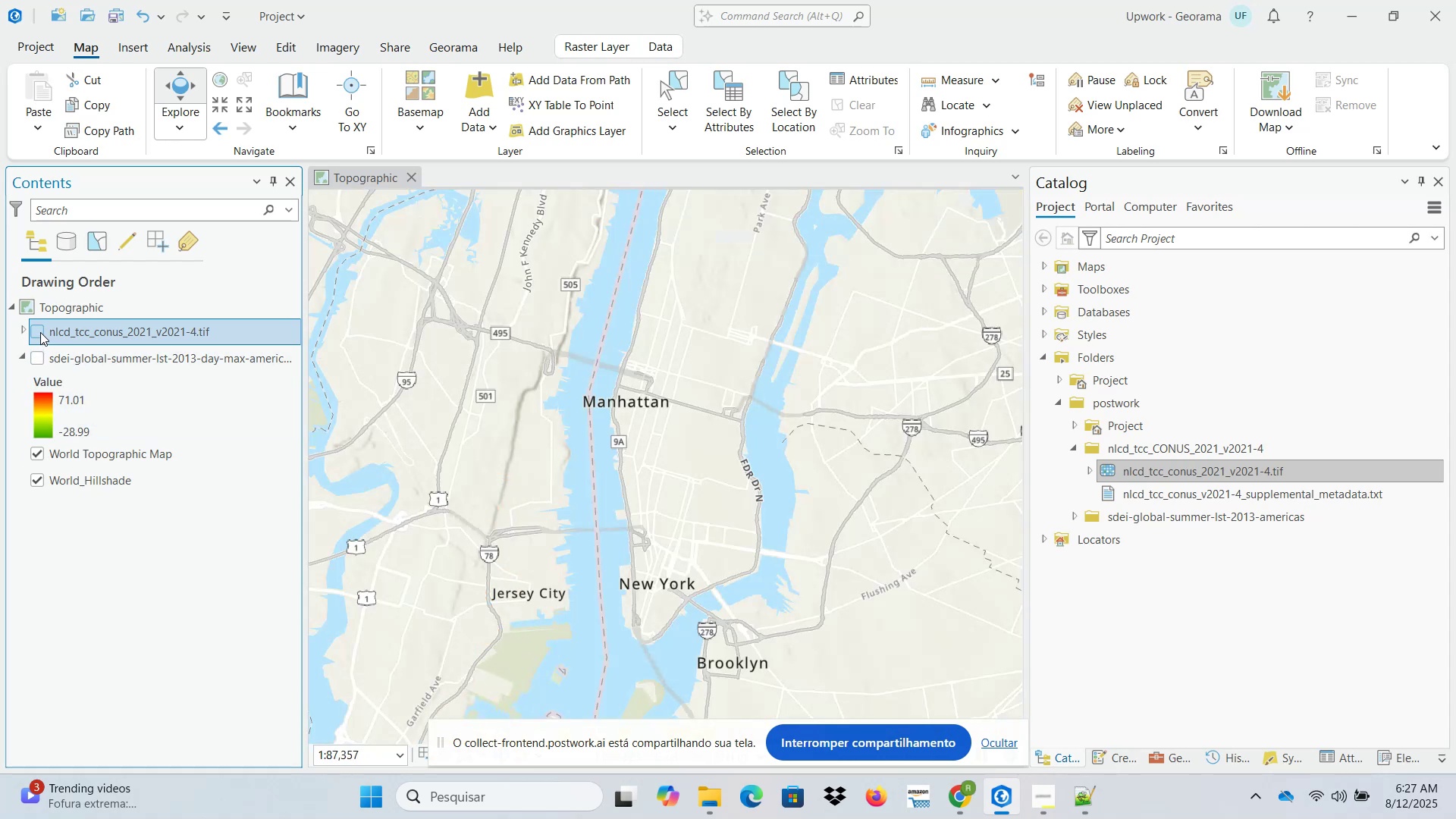 
left_click([40, 332])
 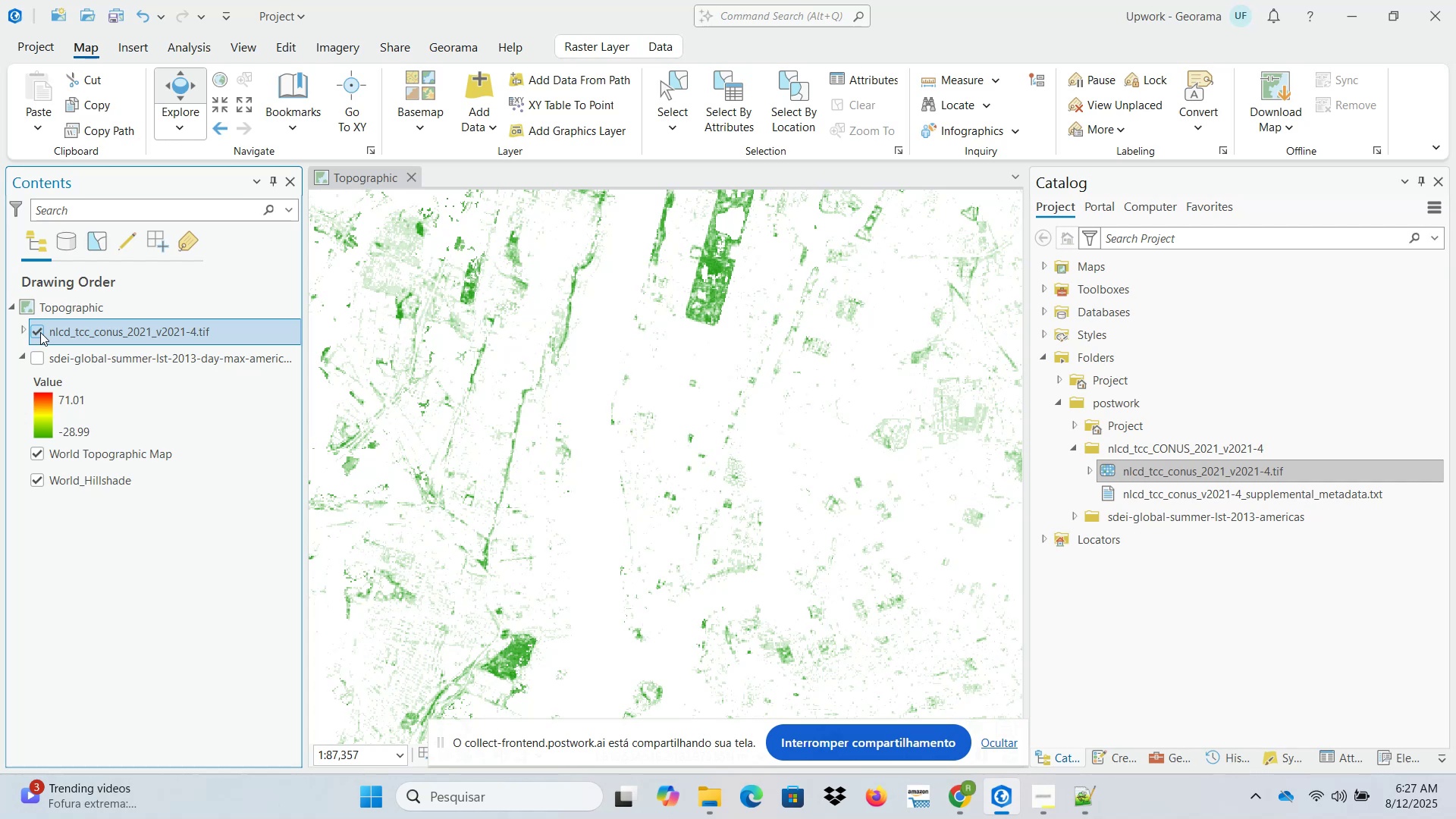 
left_click([40, 332])
 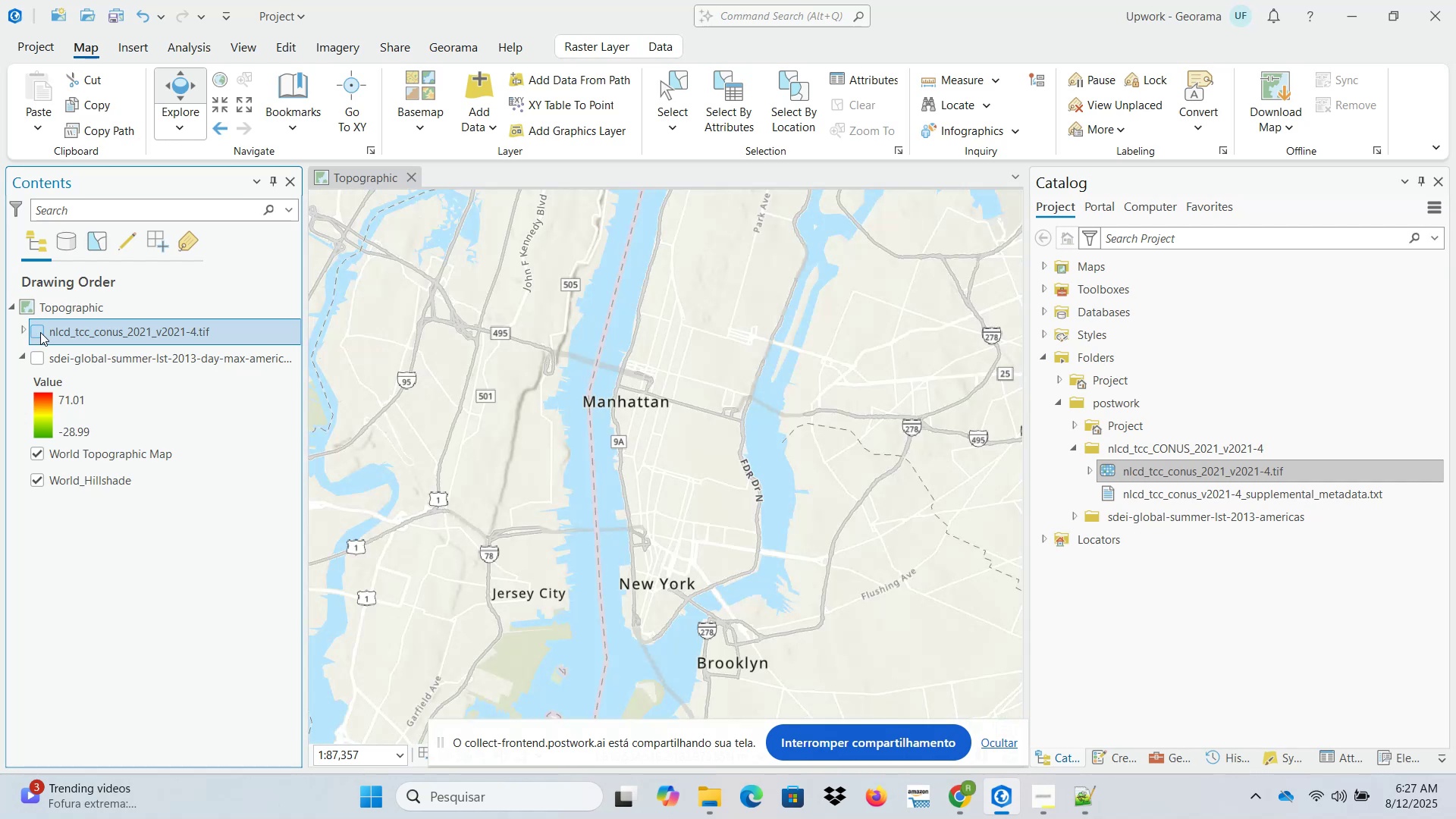 
left_click([40, 332])
 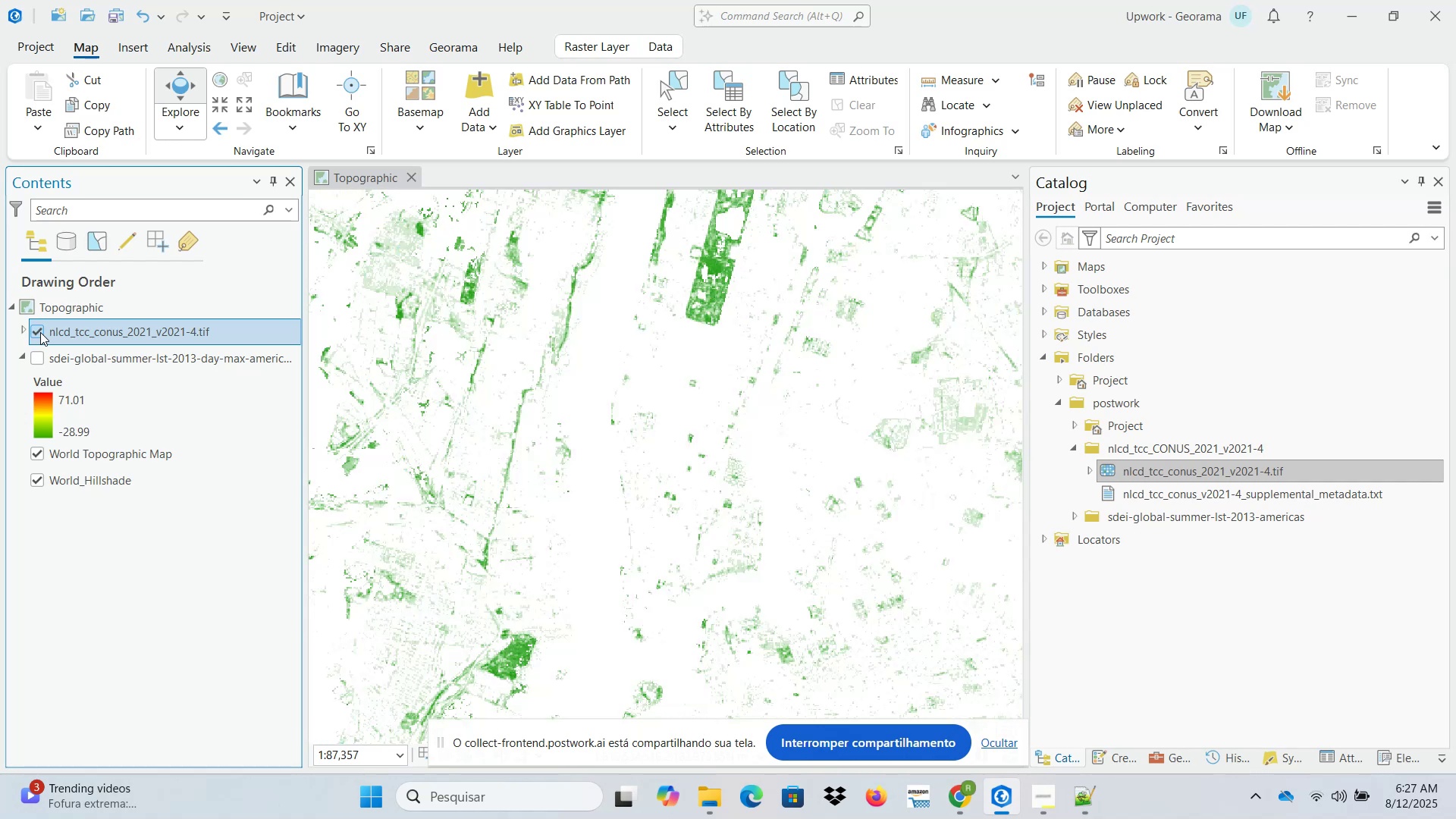 
left_click([40, 332])
 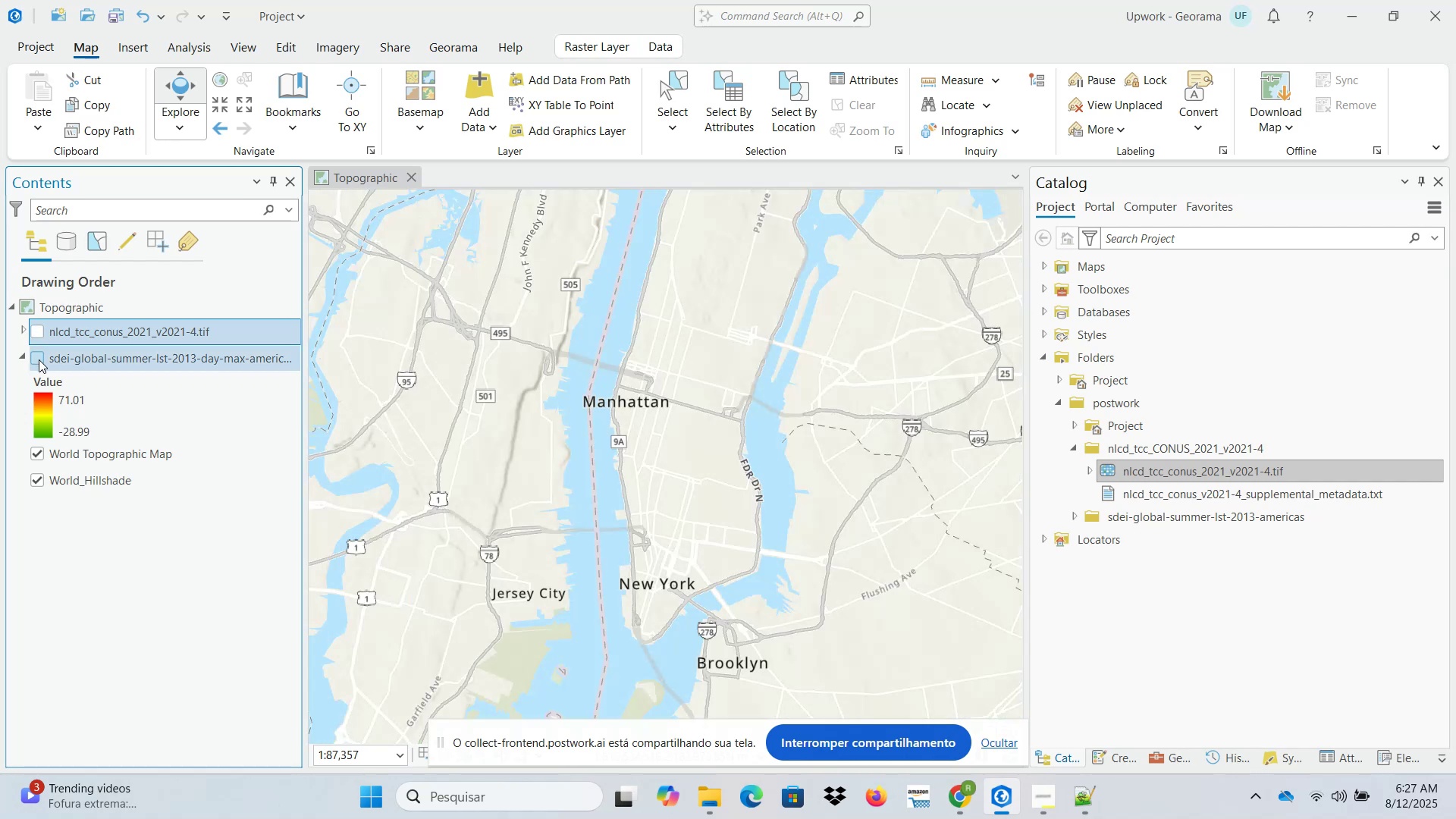 
left_click_drag(start_coordinate=[646, 362], to_coordinate=[600, 535])
 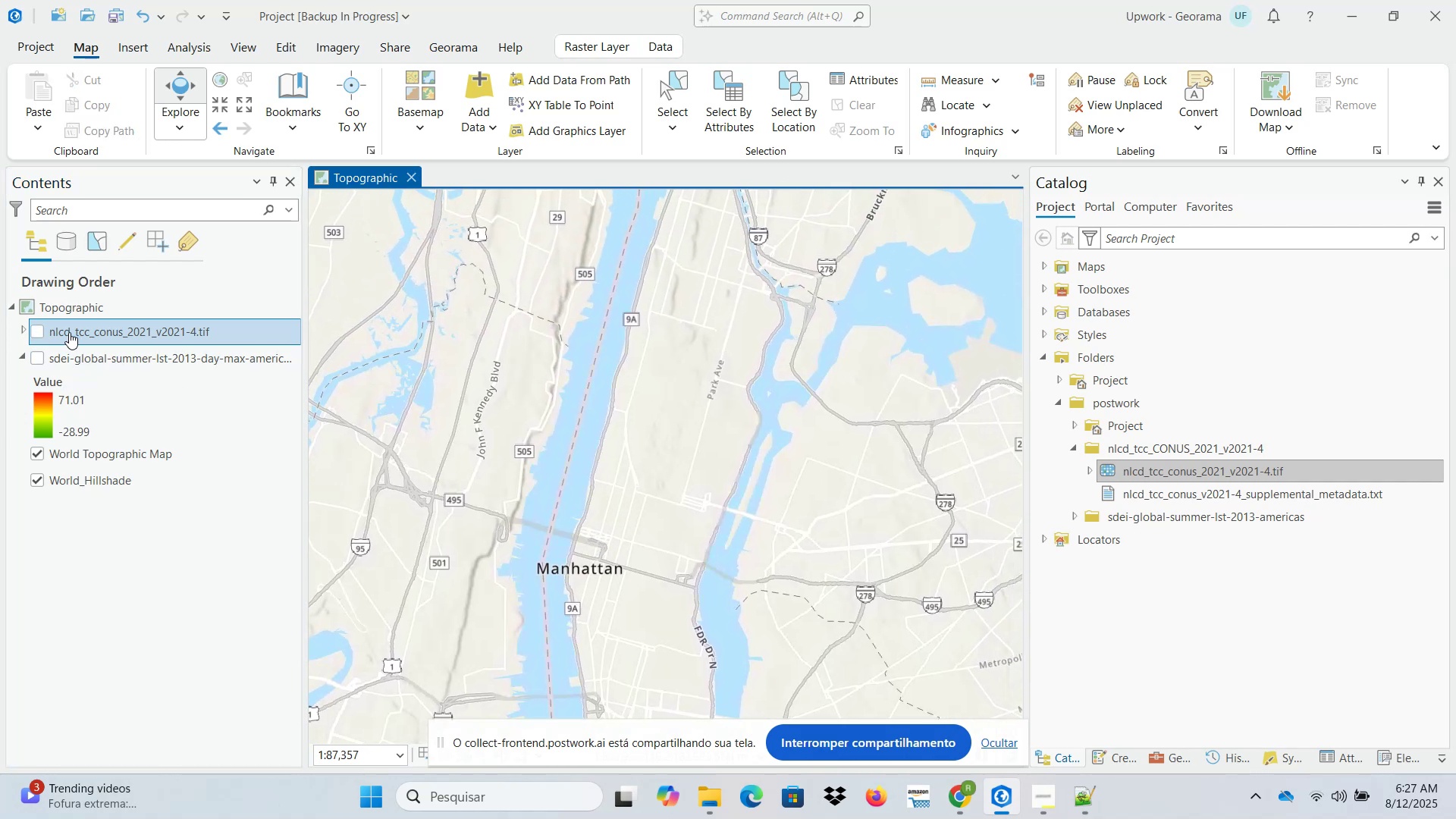 
left_click([37, 329])
 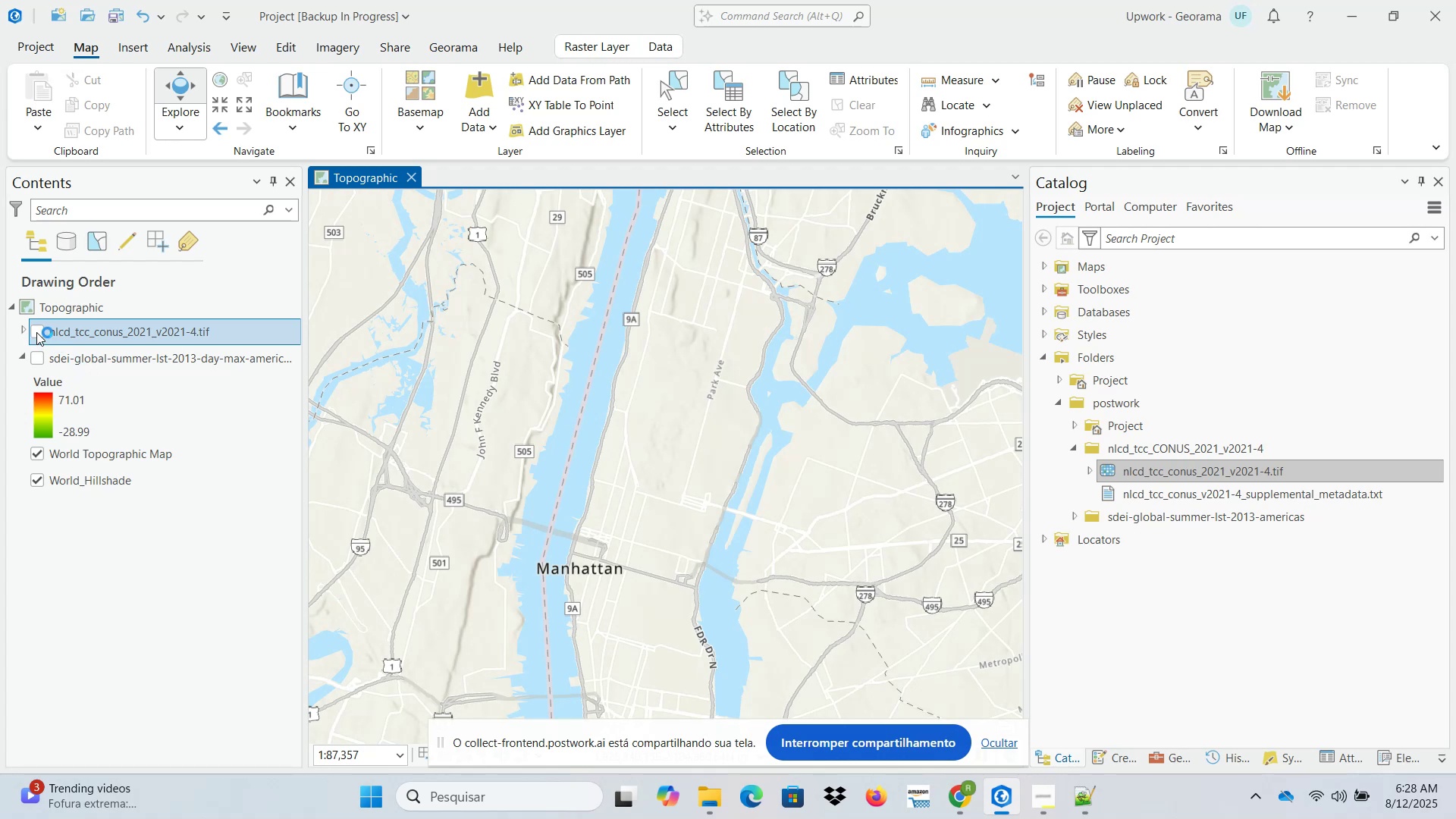 
wait(6.41)
 